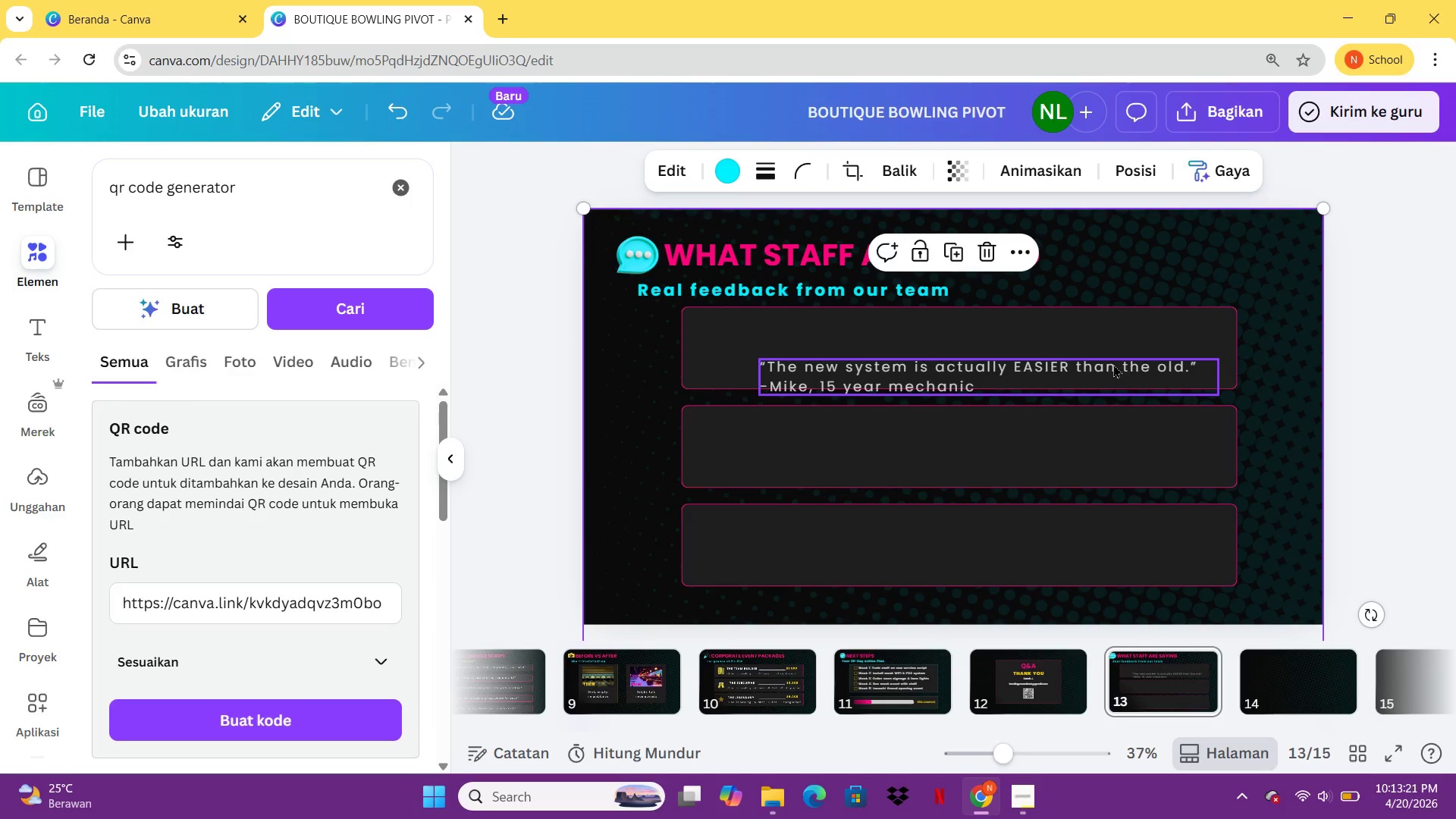 
left_click_drag(start_coordinate=[1112, 364], to_coordinate=[1083, 337])
 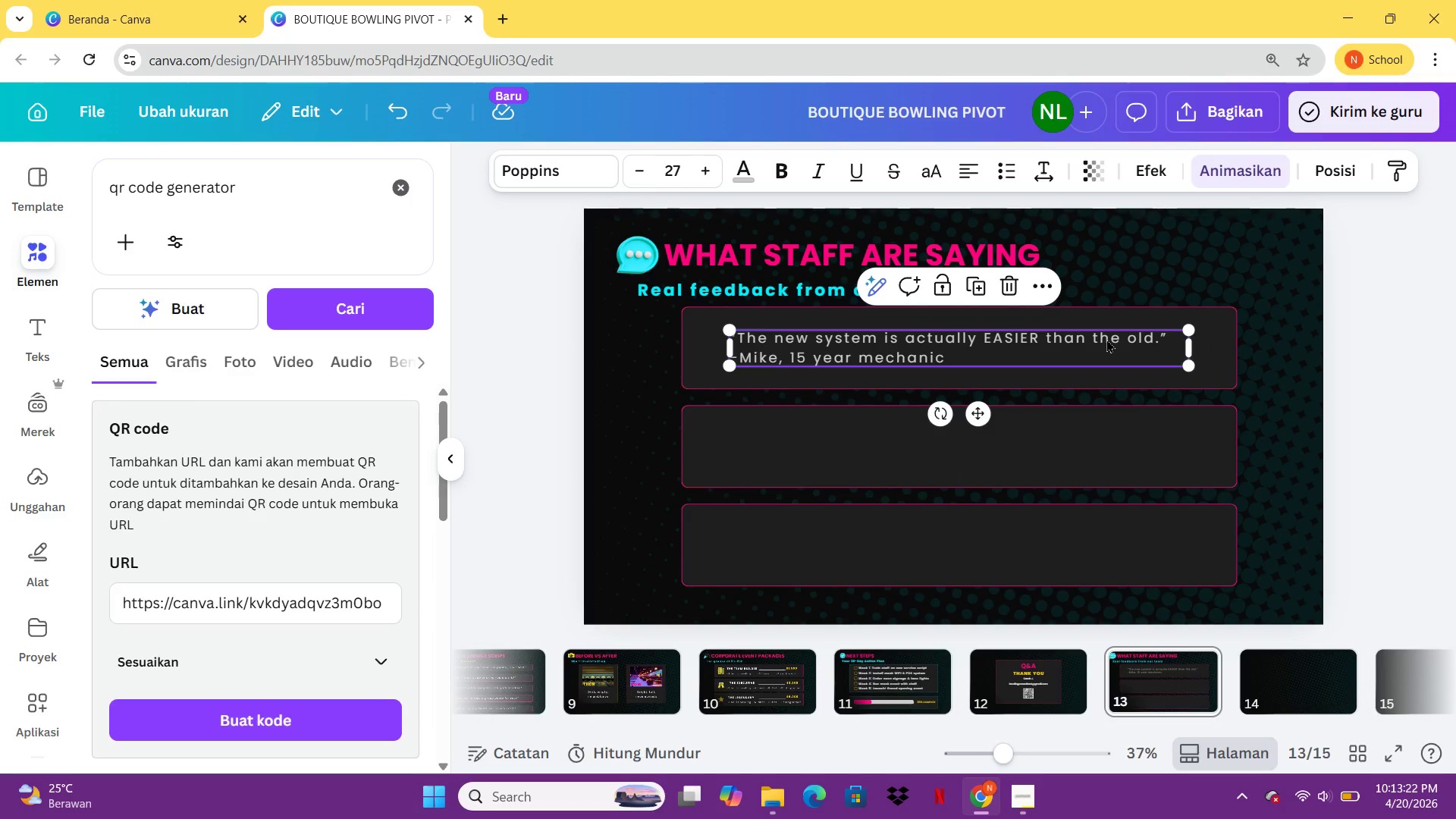 
left_click([1106, 339])
 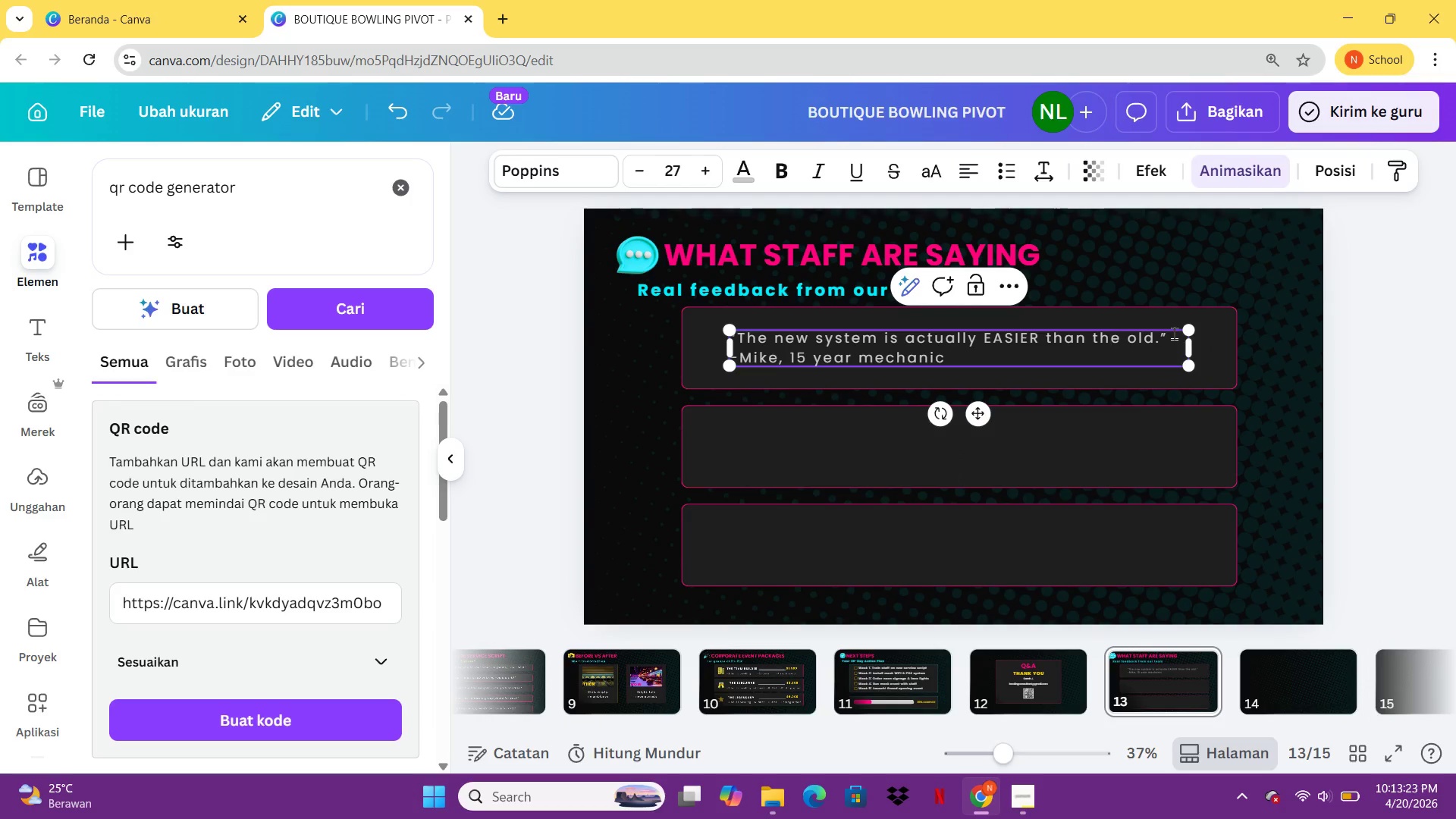 
left_click_drag(start_coordinate=[1174, 333], to_coordinate=[726, 331])
 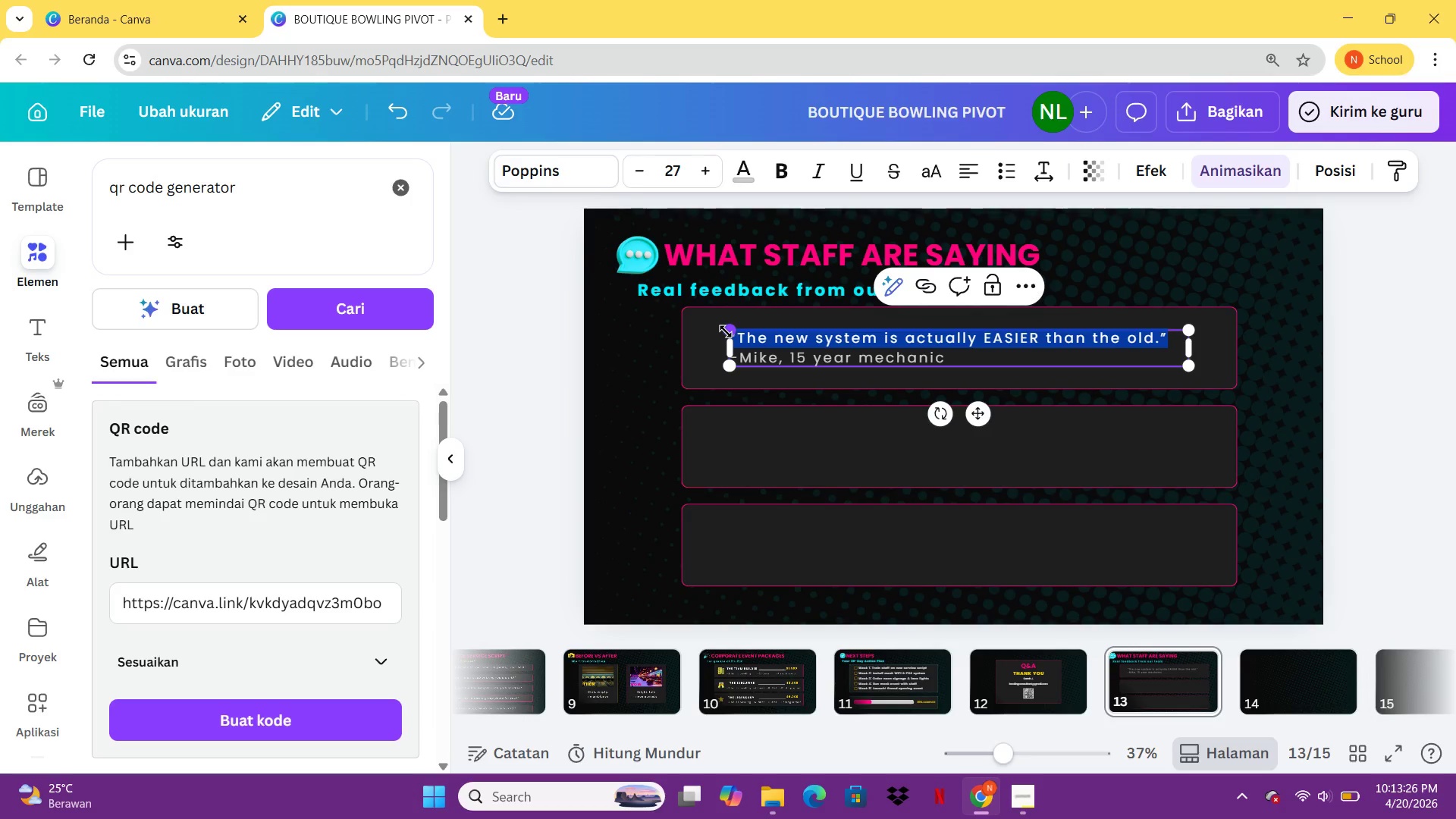 
key(Control+I)
 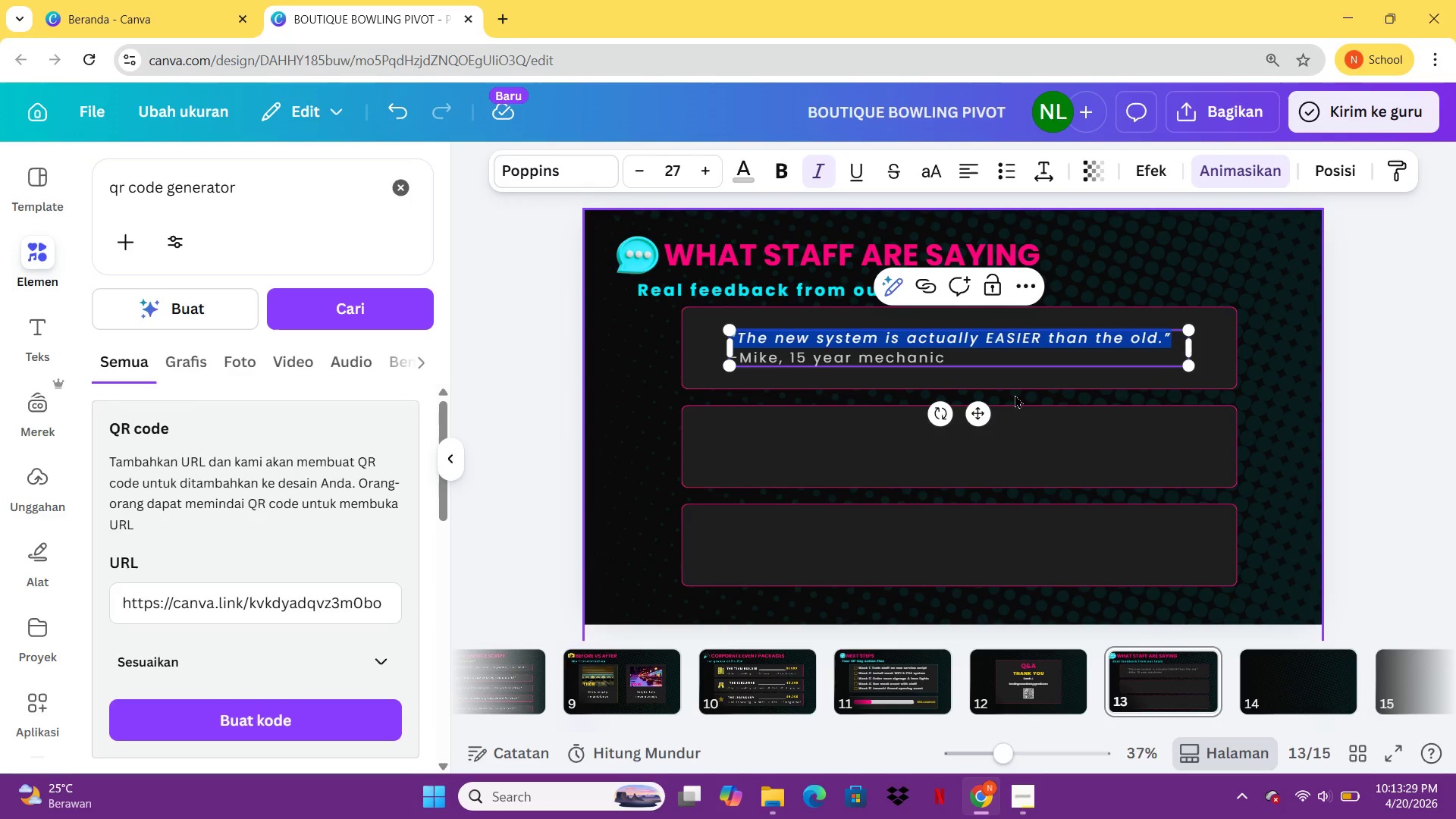 
left_click([1009, 369])
 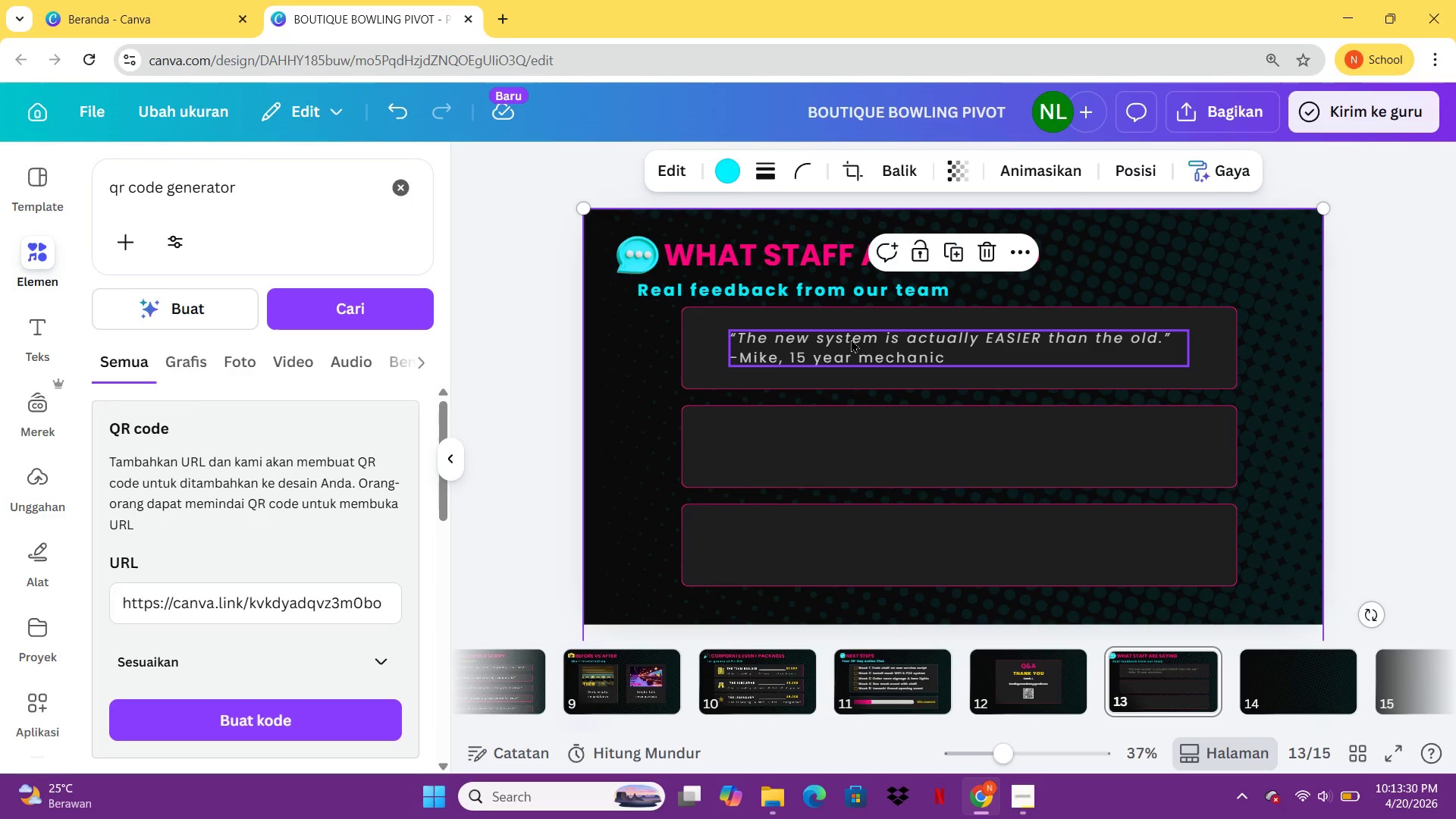 
left_click([852, 344])
 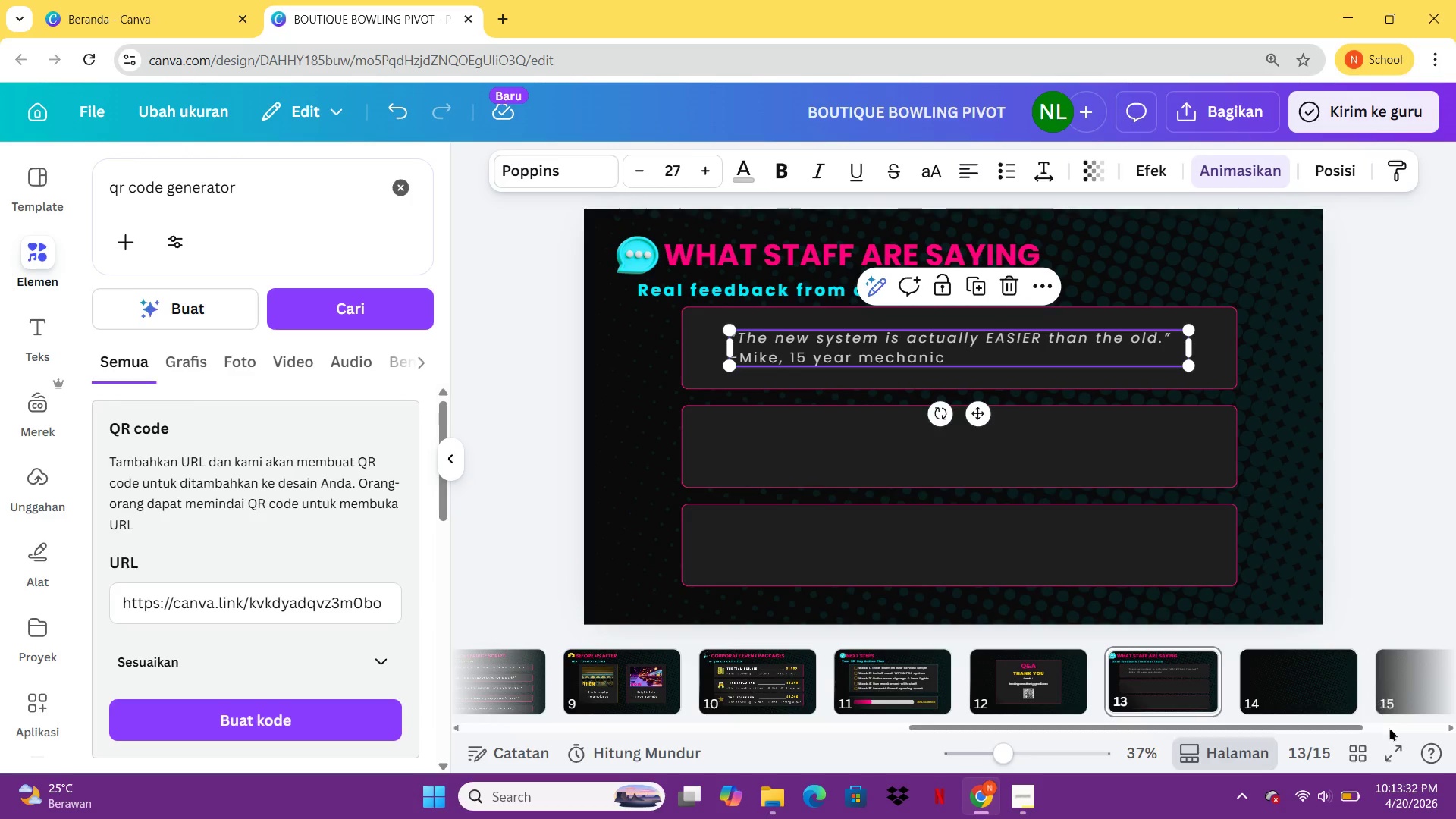 
left_click([1394, 745])
 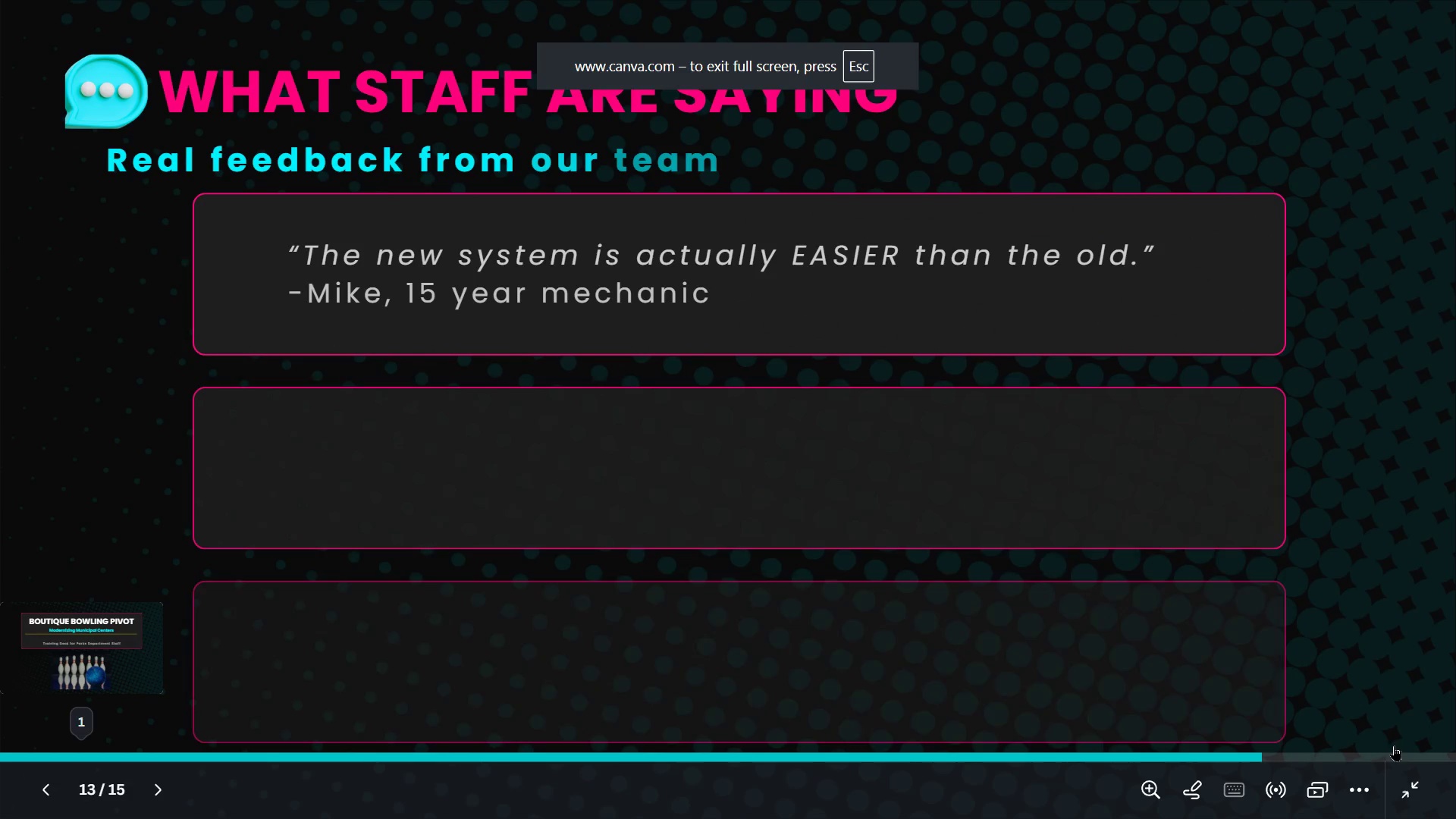 
key(Escape)
 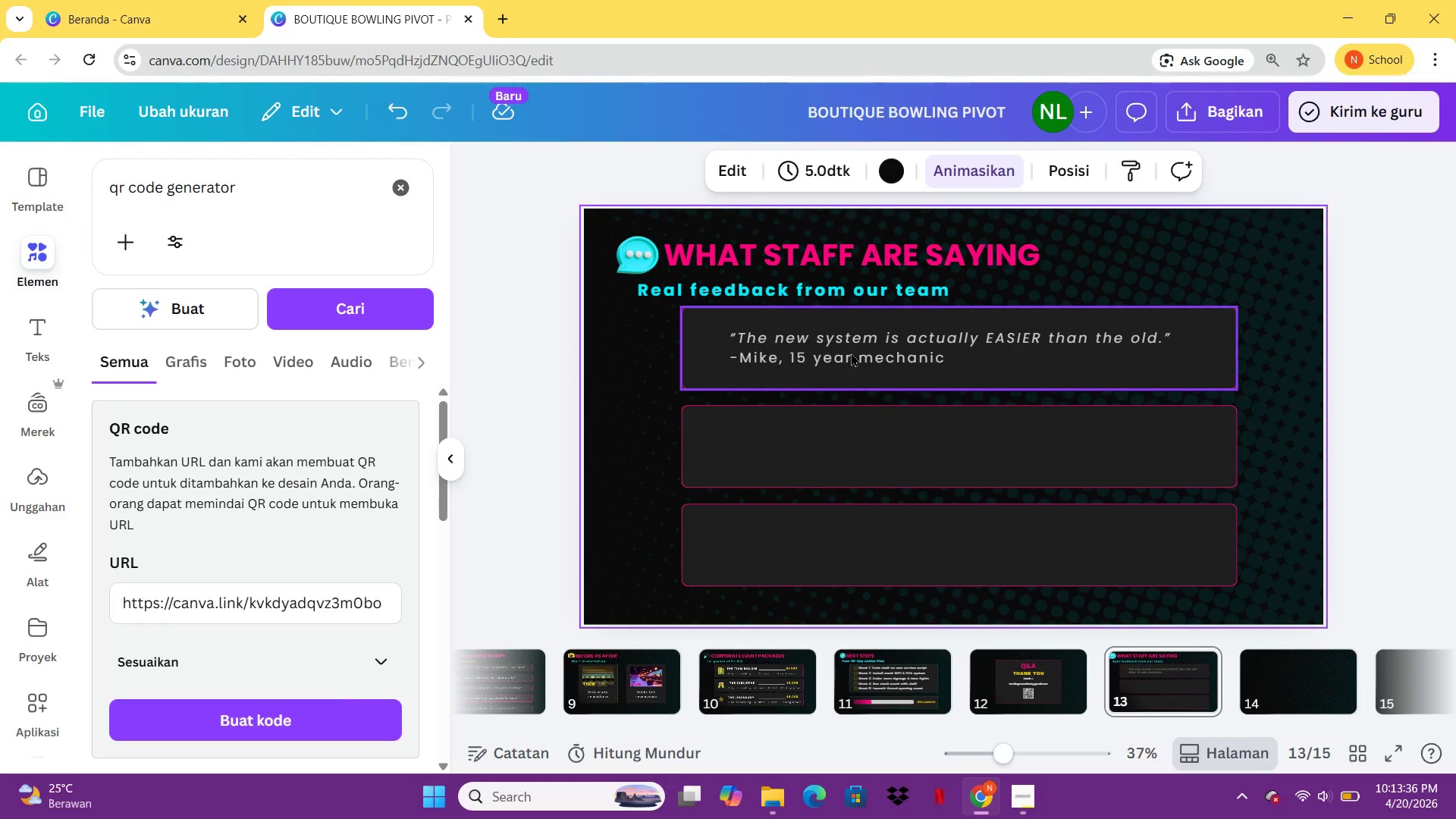 
left_click([850, 352])
 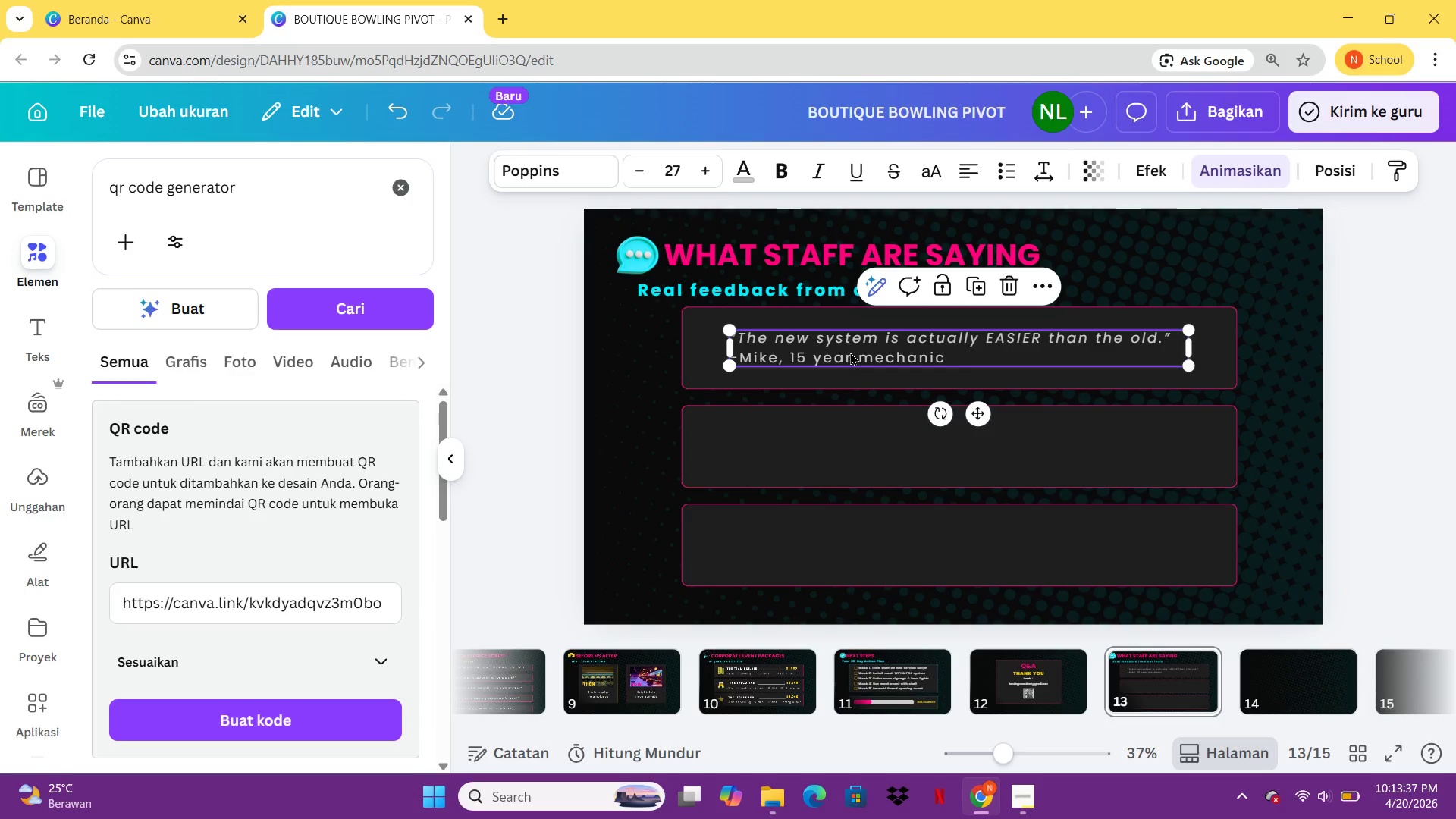 
key(Control+C)
 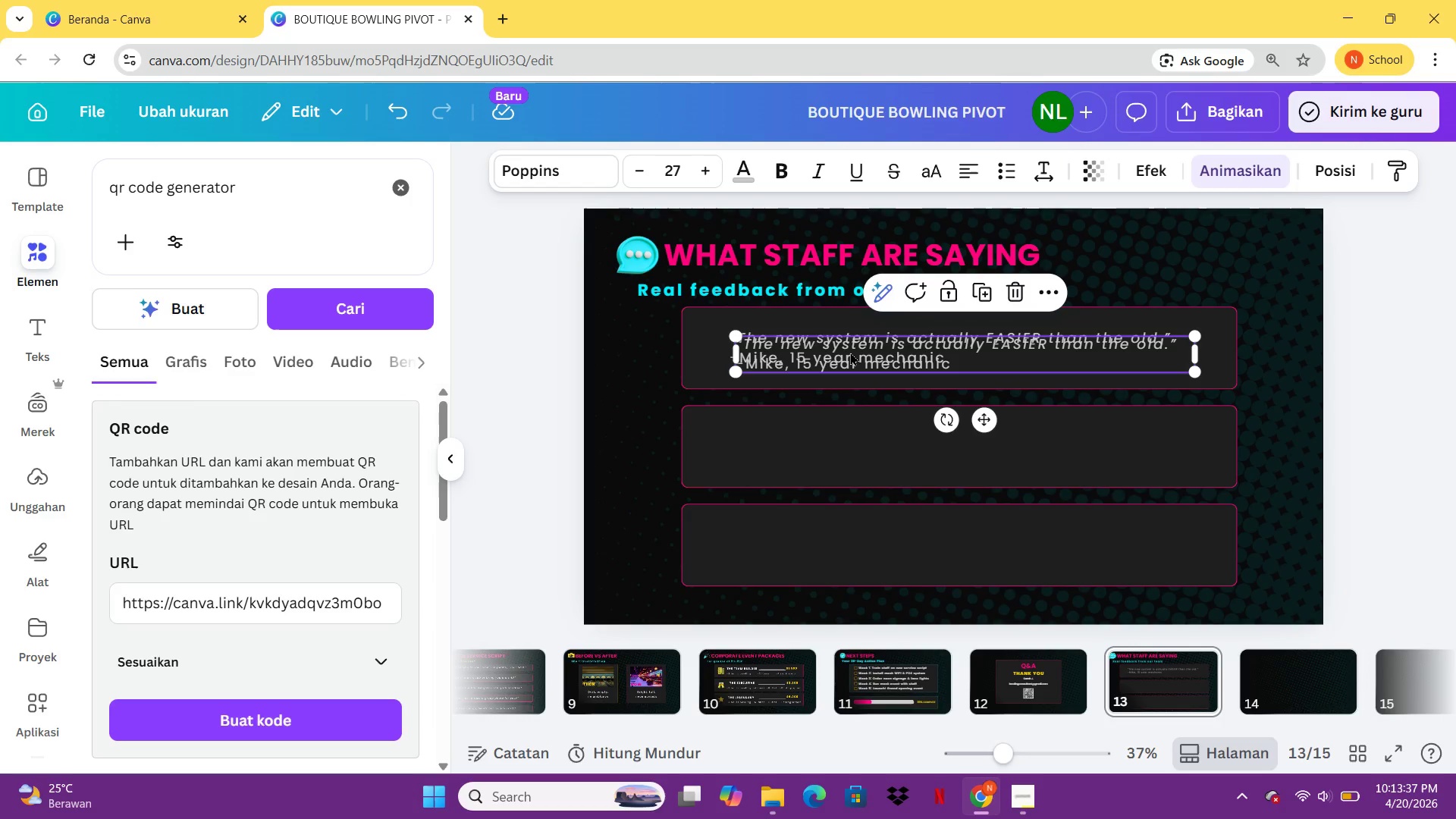 
key(Control+V)
 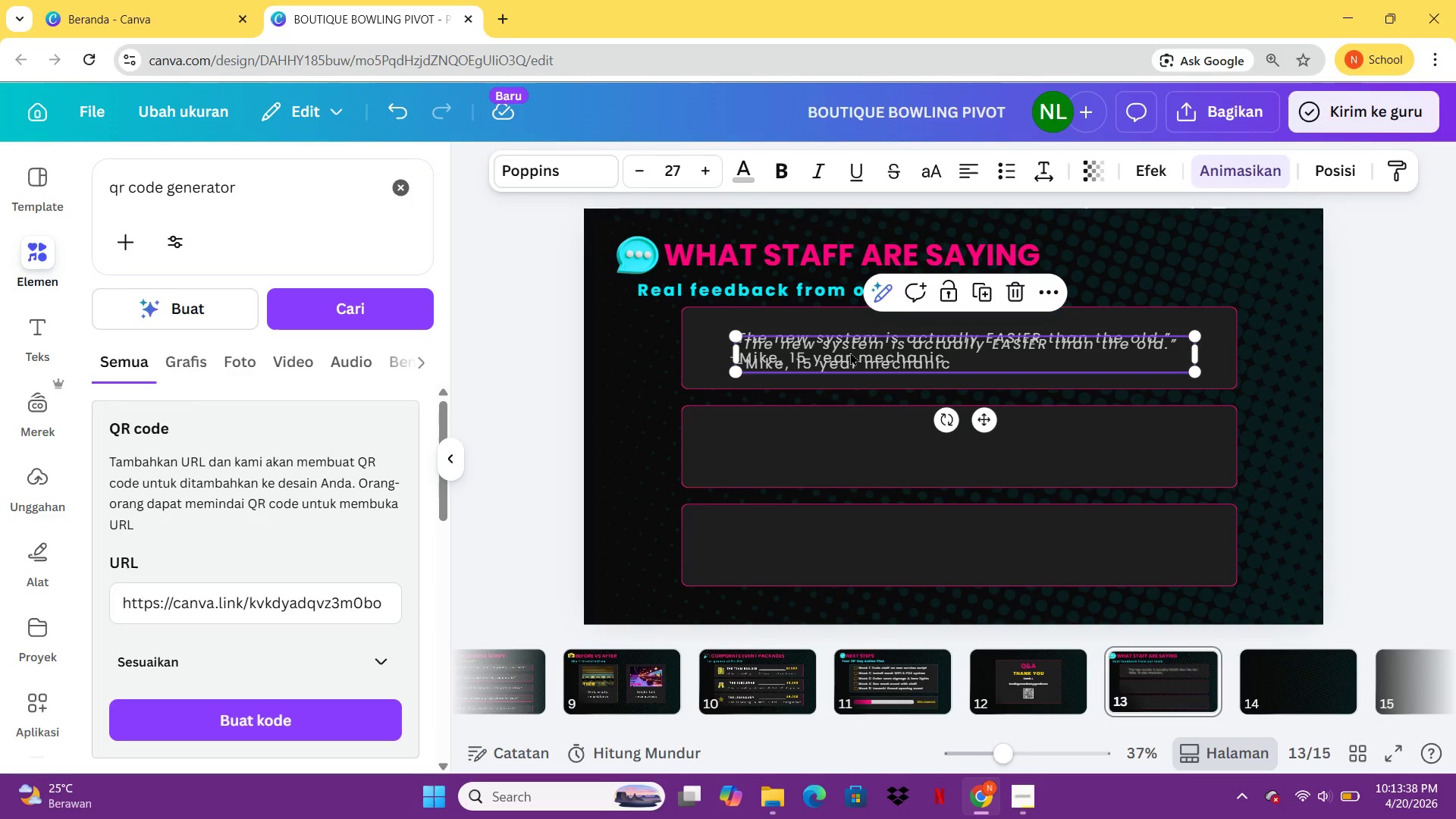 
left_click_drag(start_coordinate=[850, 352], to_coordinate=[845, 446])
 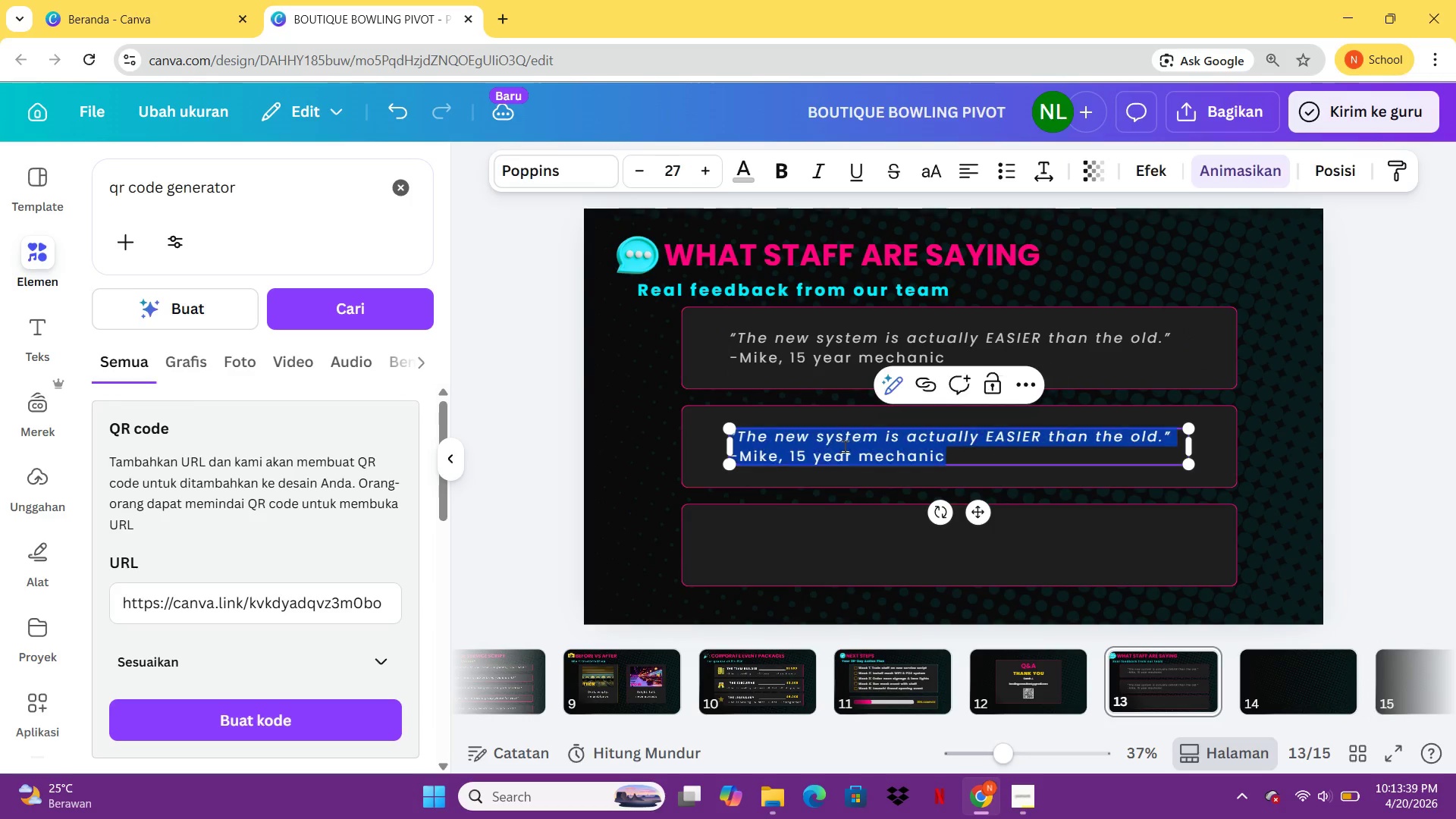 
double_click([845, 446])
 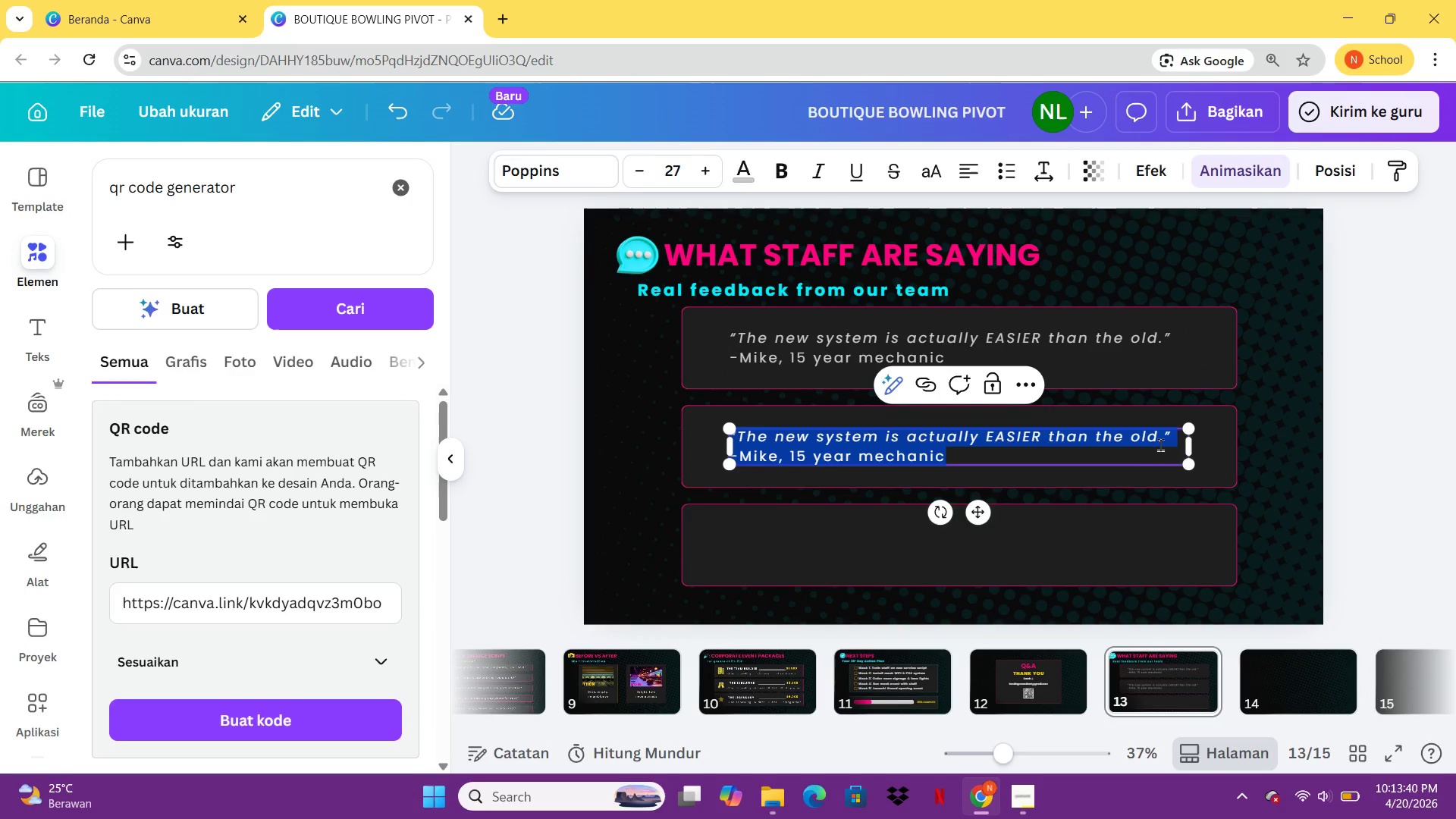 
left_click([1166, 444])
 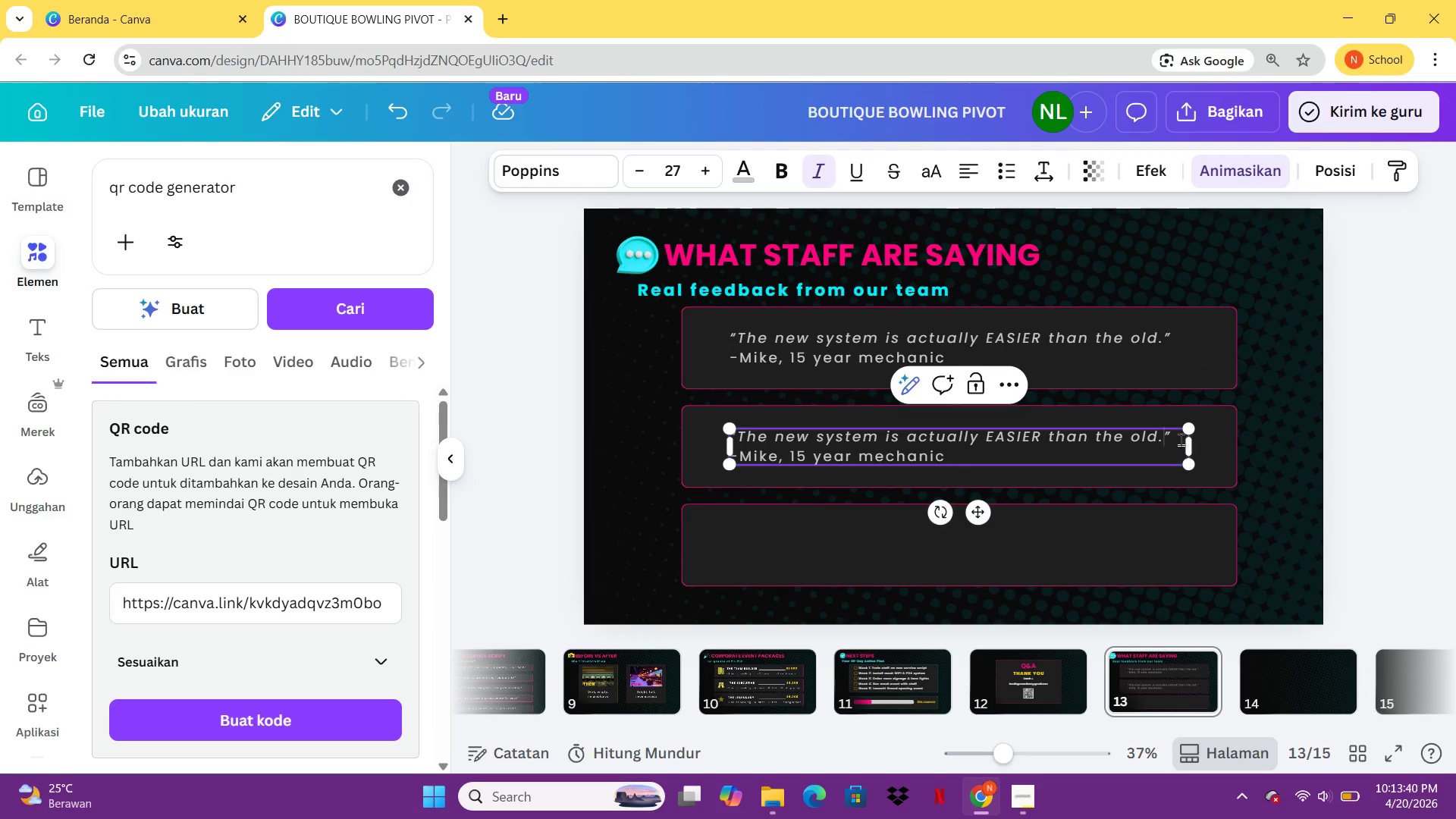 
left_click_drag(start_coordinate=[1181, 439], to_coordinate=[735, 434])
 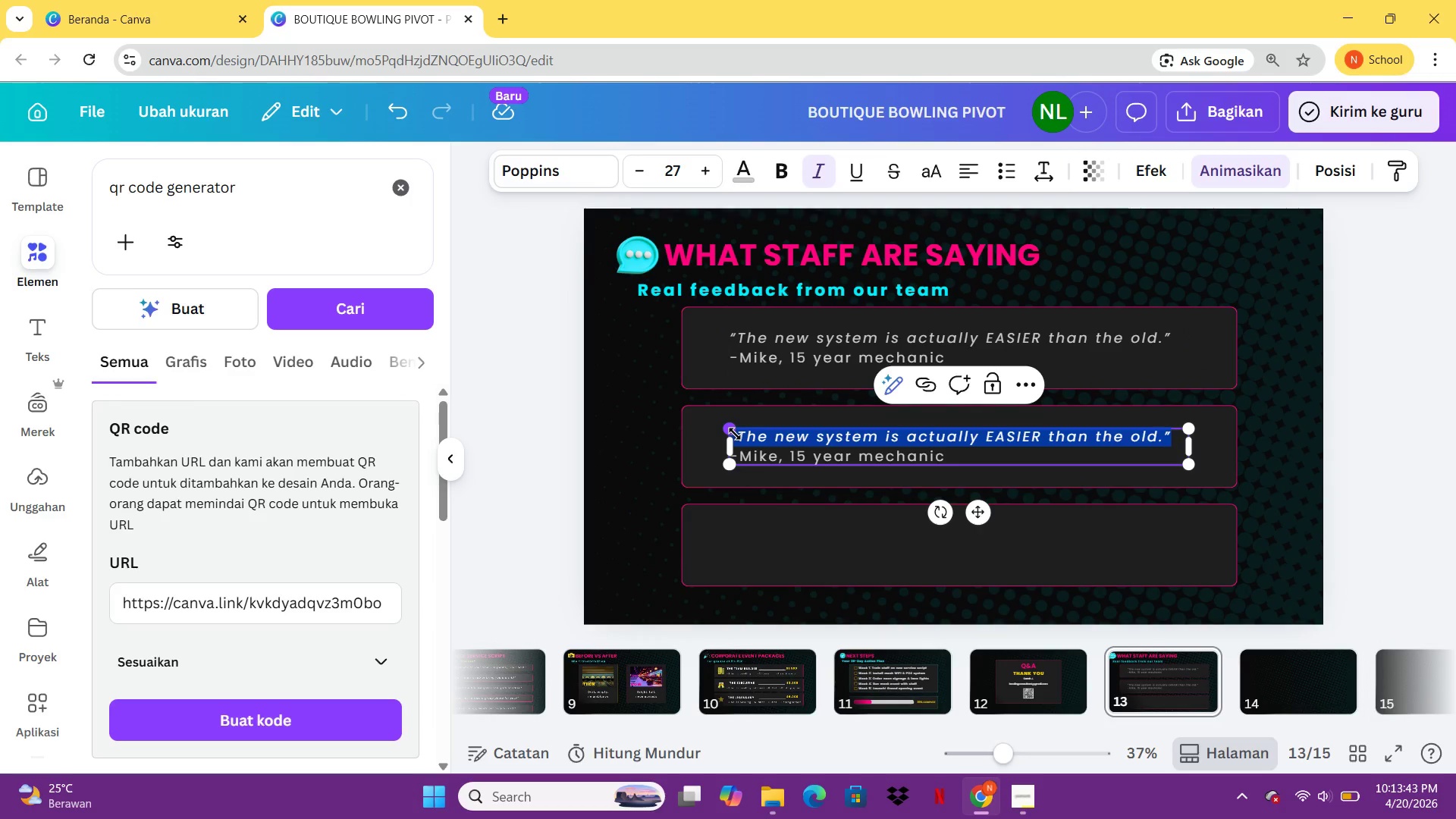 
type("Guests are tipi)
key(Backspace)
type(ping more, i)
key(Backspace)
type(I made $200 extral)
key(Backspace)
type(!")
 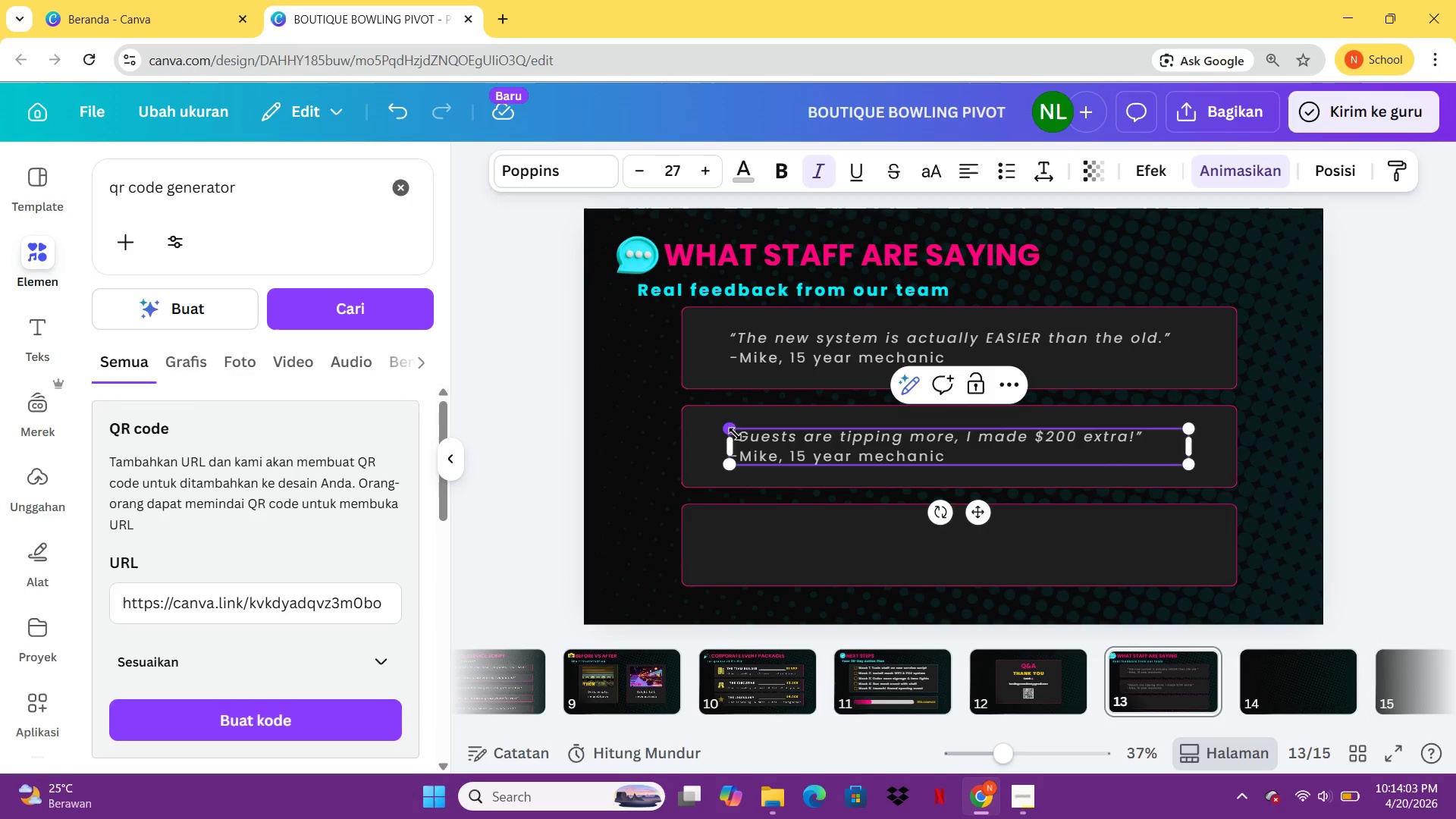 
left_click([973, 459])
 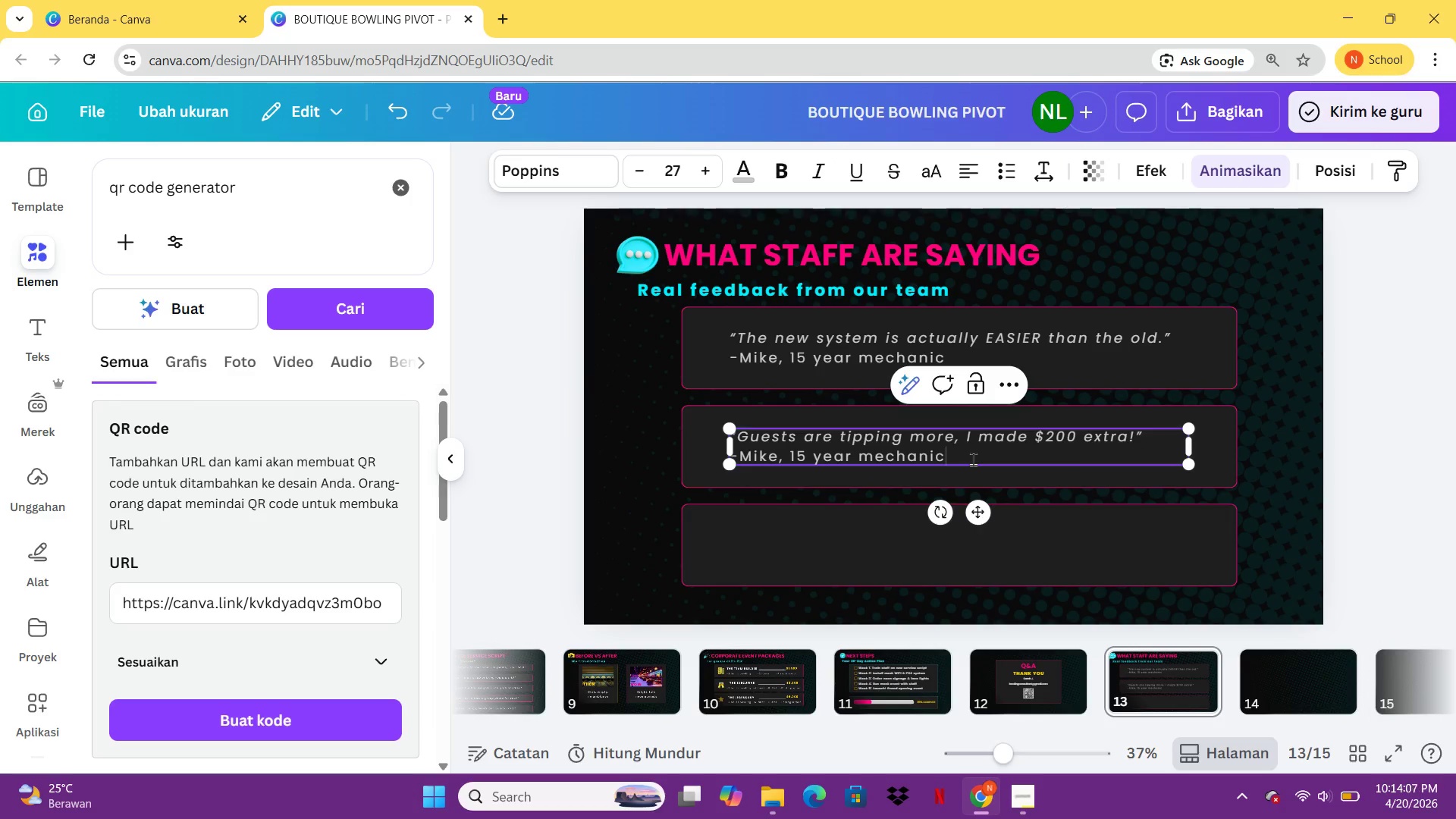 
left_click_drag(start_coordinate=[973, 459], to_coordinate=[748, 447])
 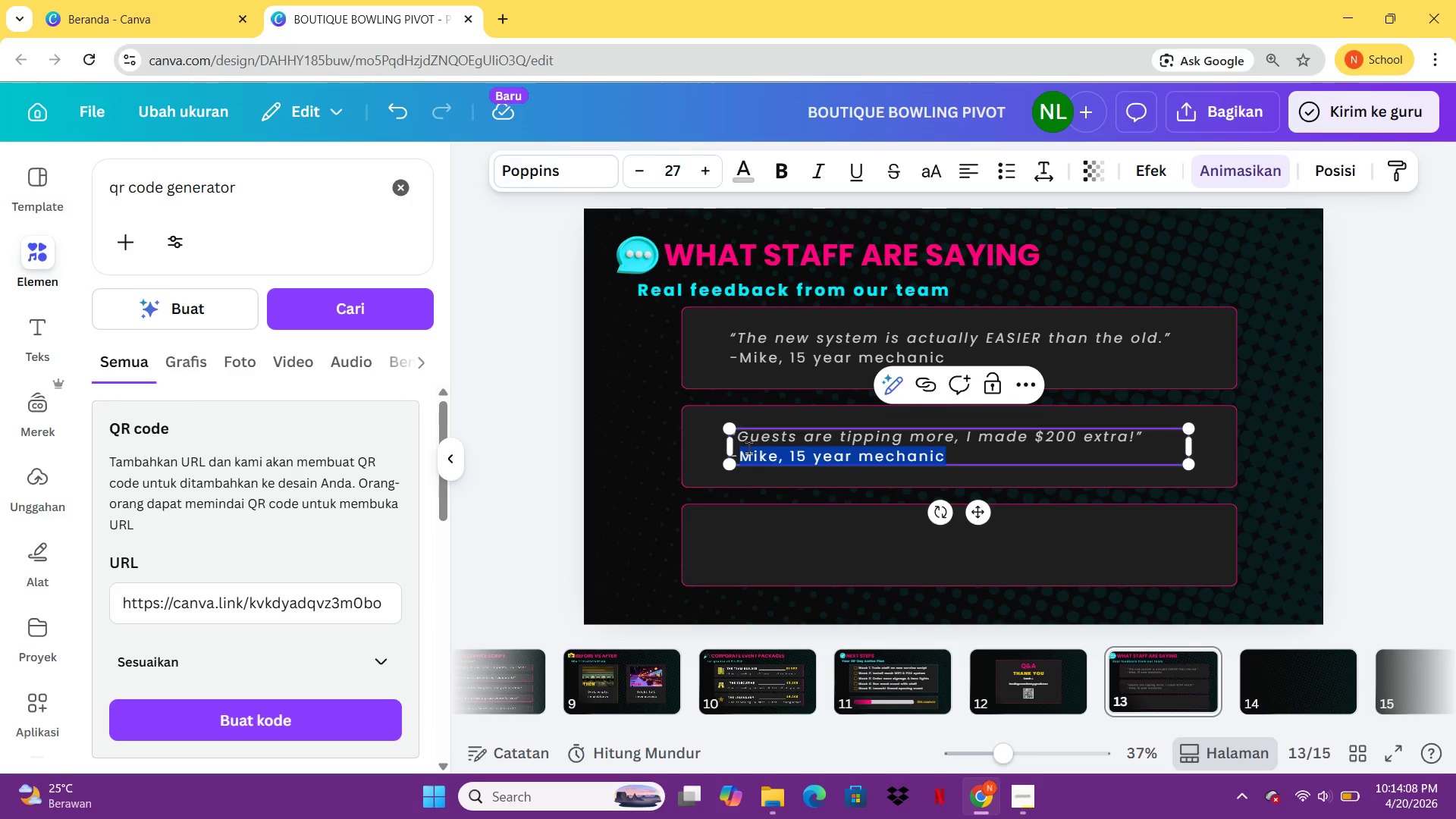 
type(Sarah.)
key(Backspace)
type(, lanr)
key(Backspace)
type(e attendant)
 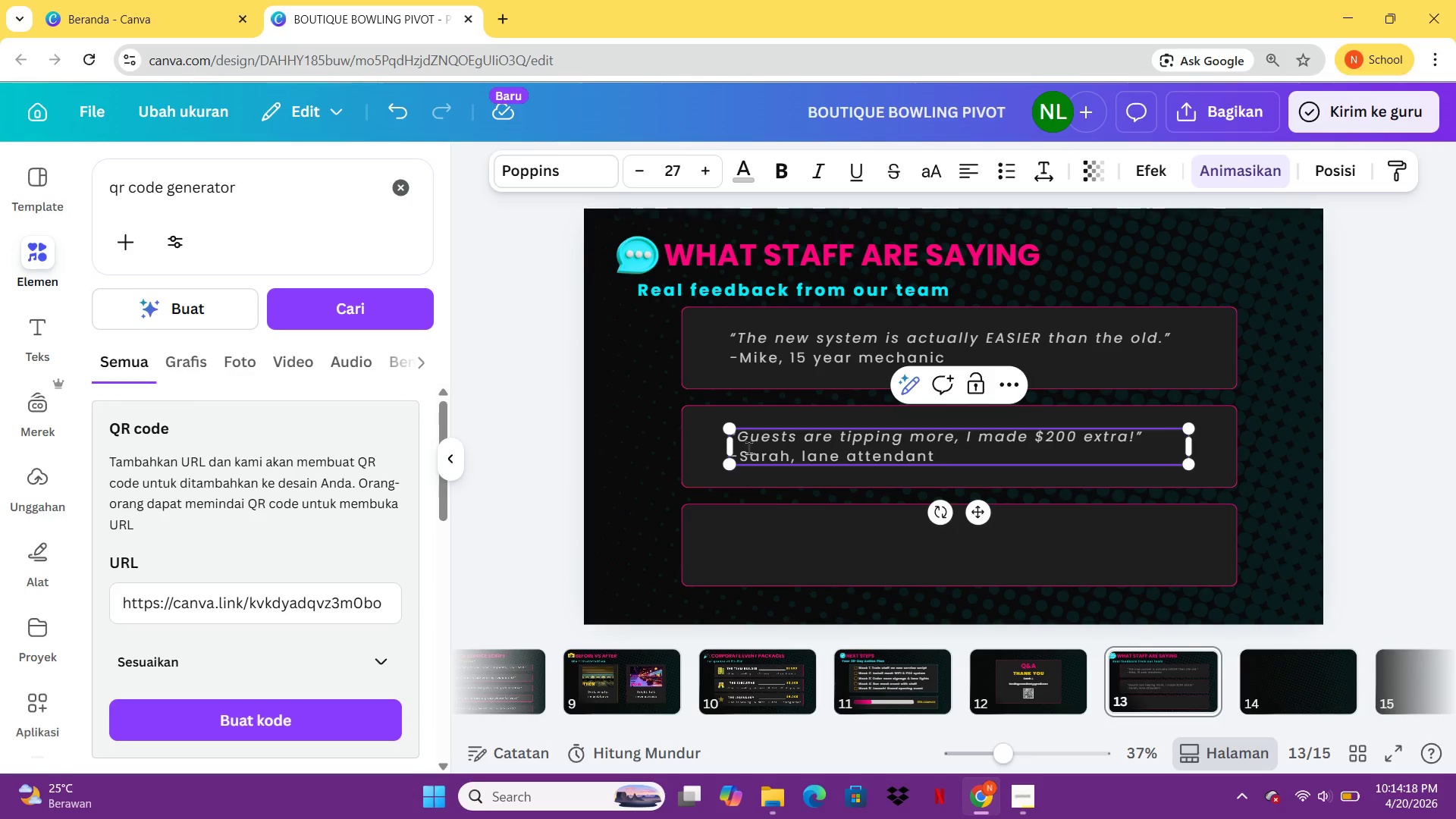 
left_click([830, 571])
 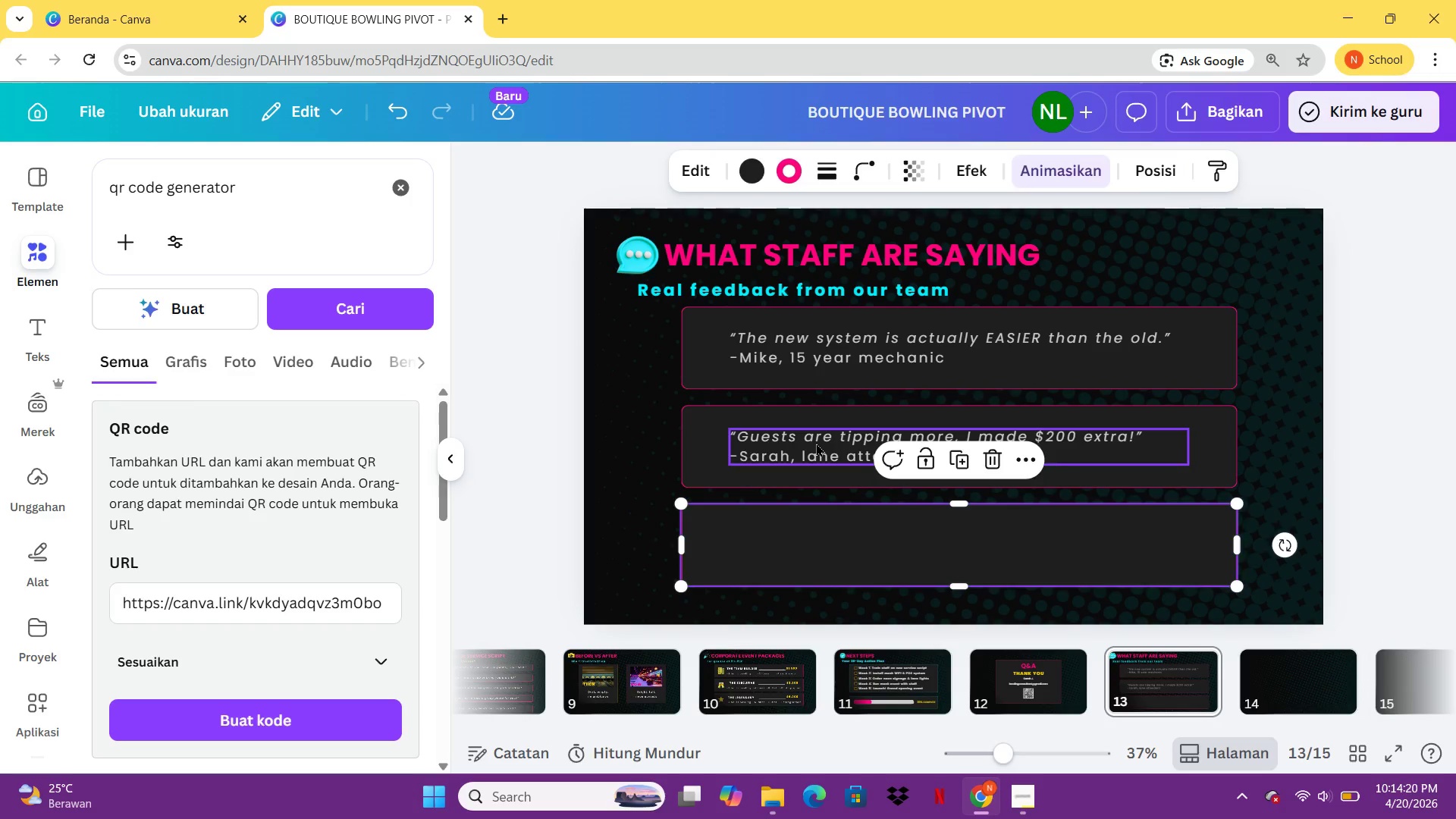 
left_click([816, 443])
 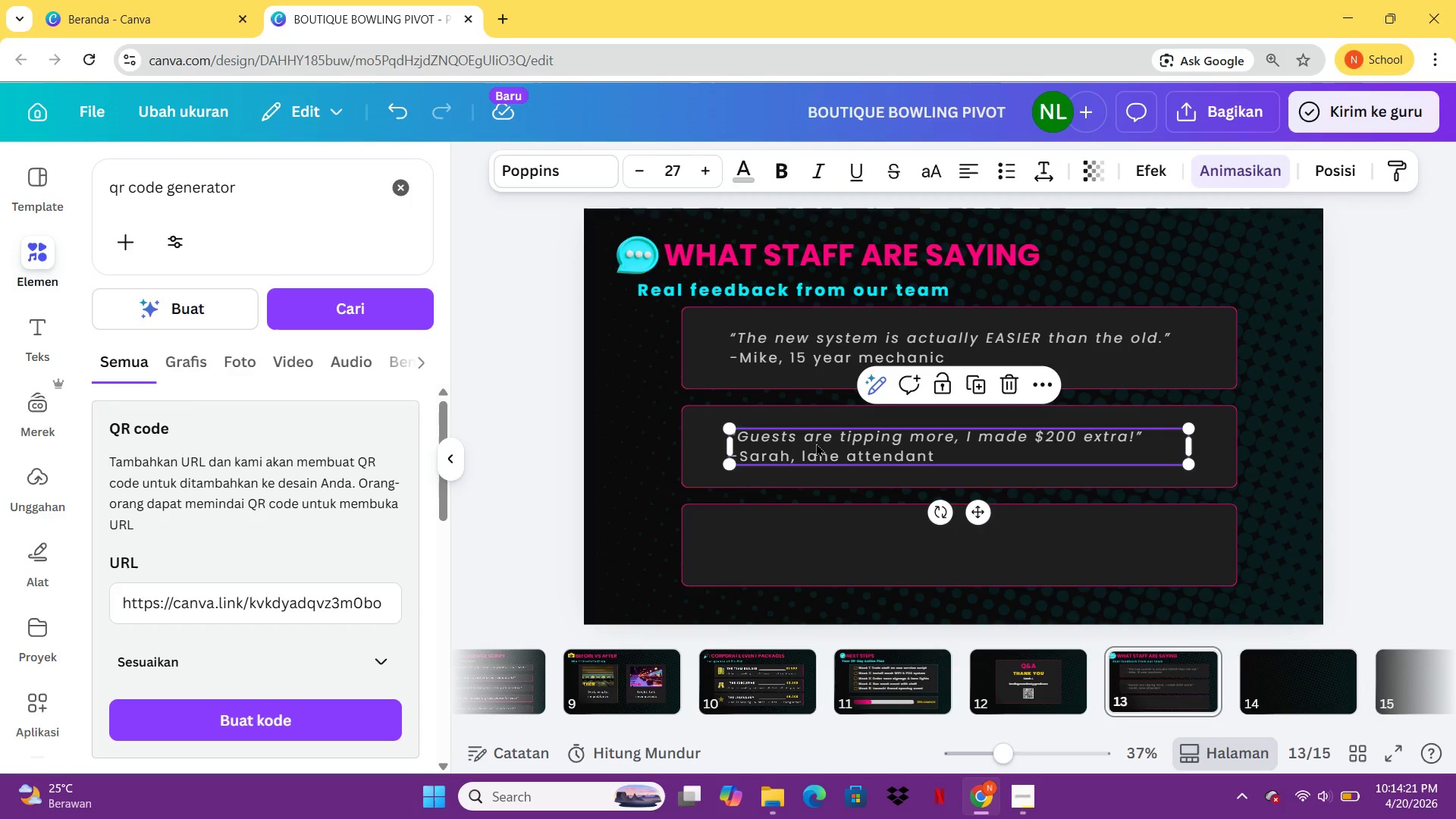 
key(Control+C)
 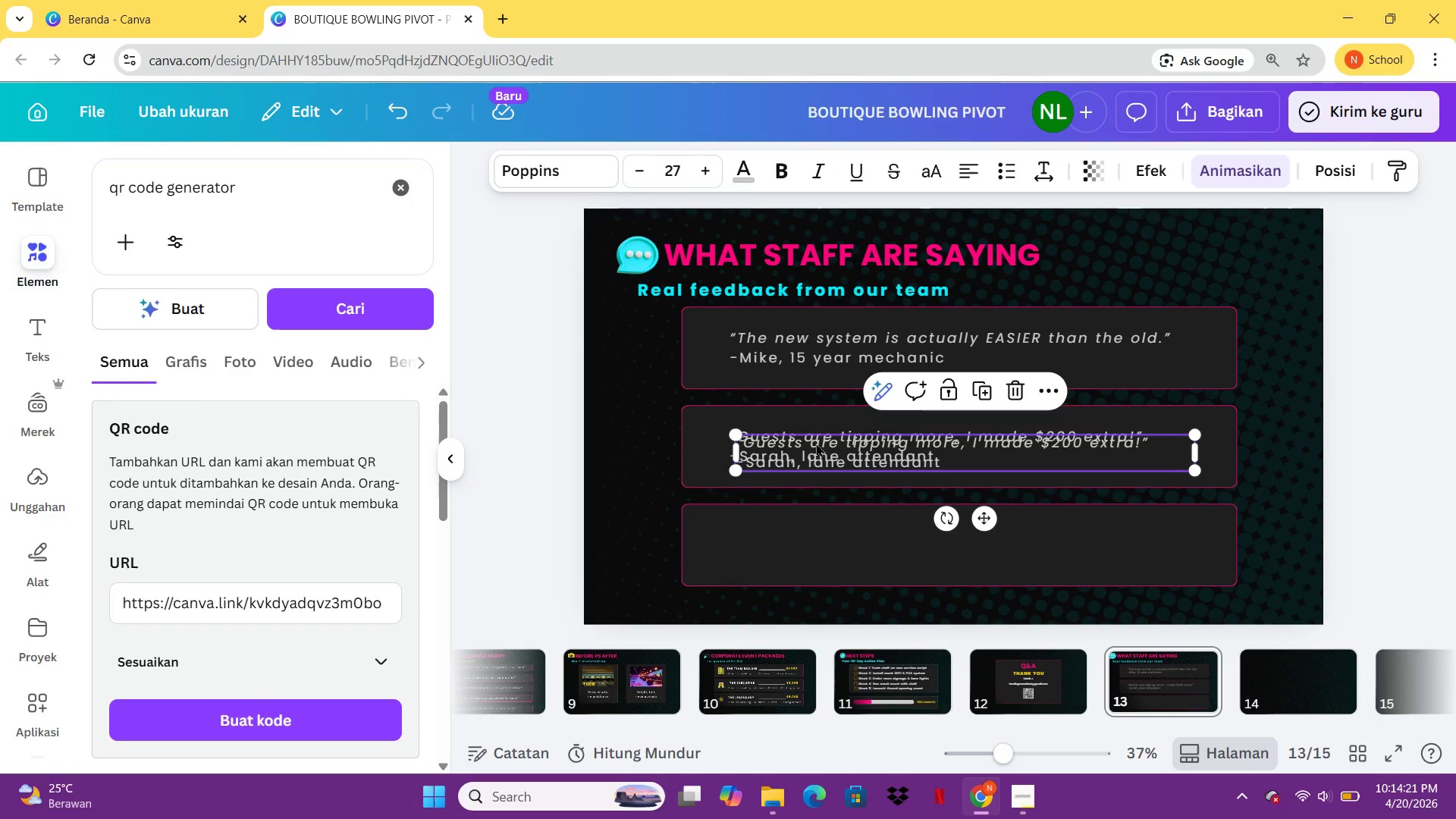 
key(Control+V)
 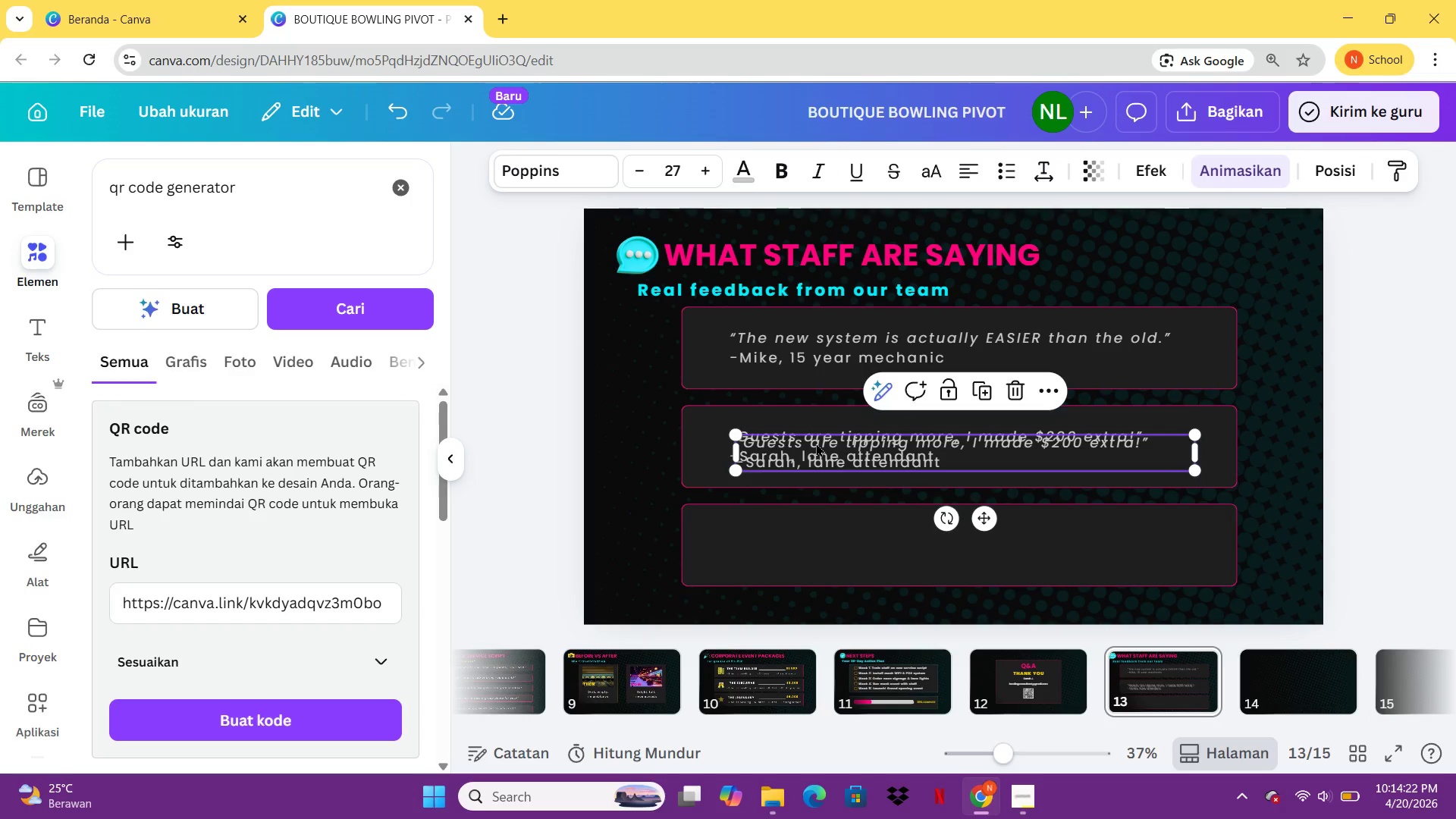 
left_click_drag(start_coordinate=[816, 443], to_coordinate=[807, 534])
 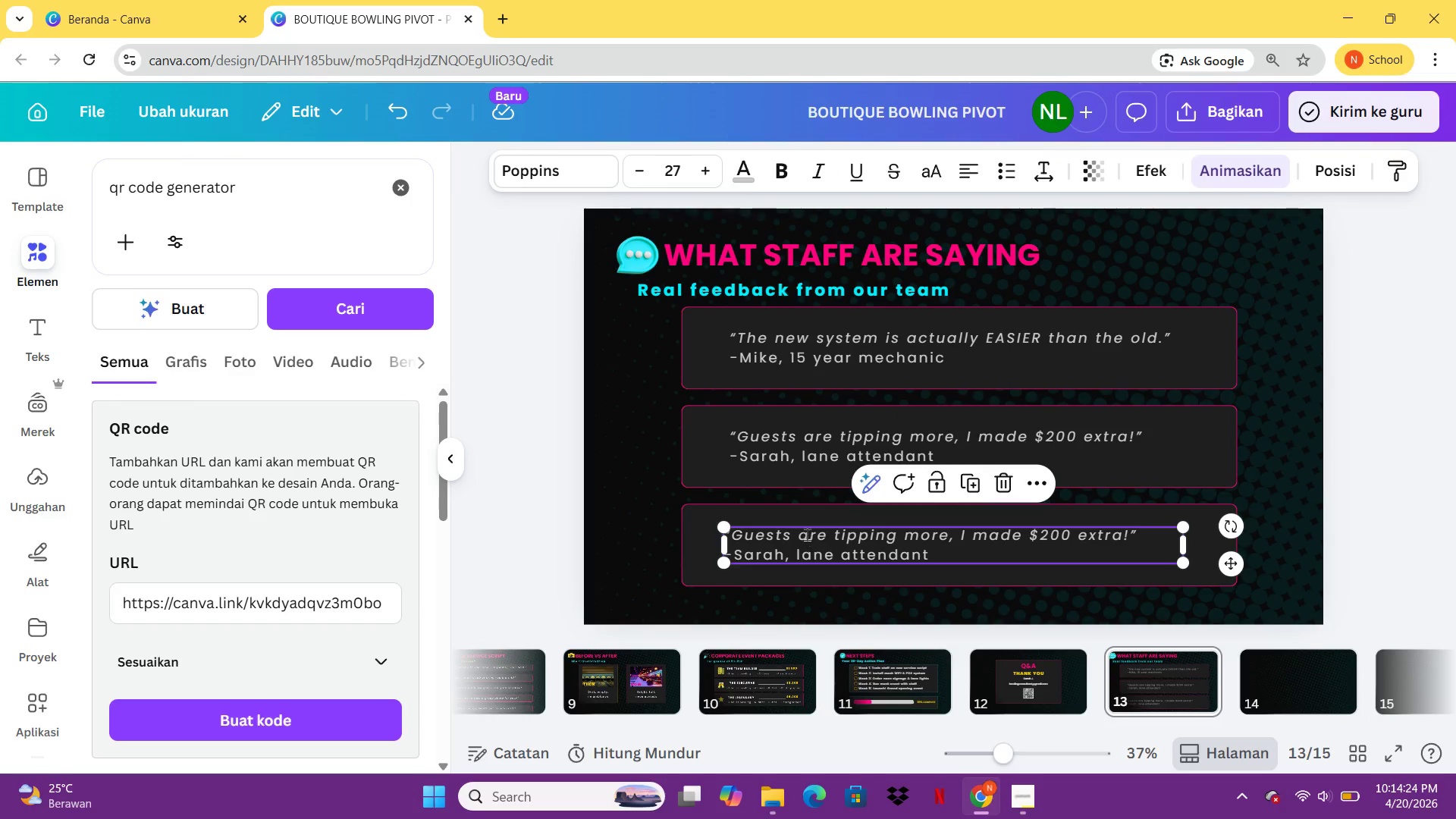 
double_click([807, 534])
 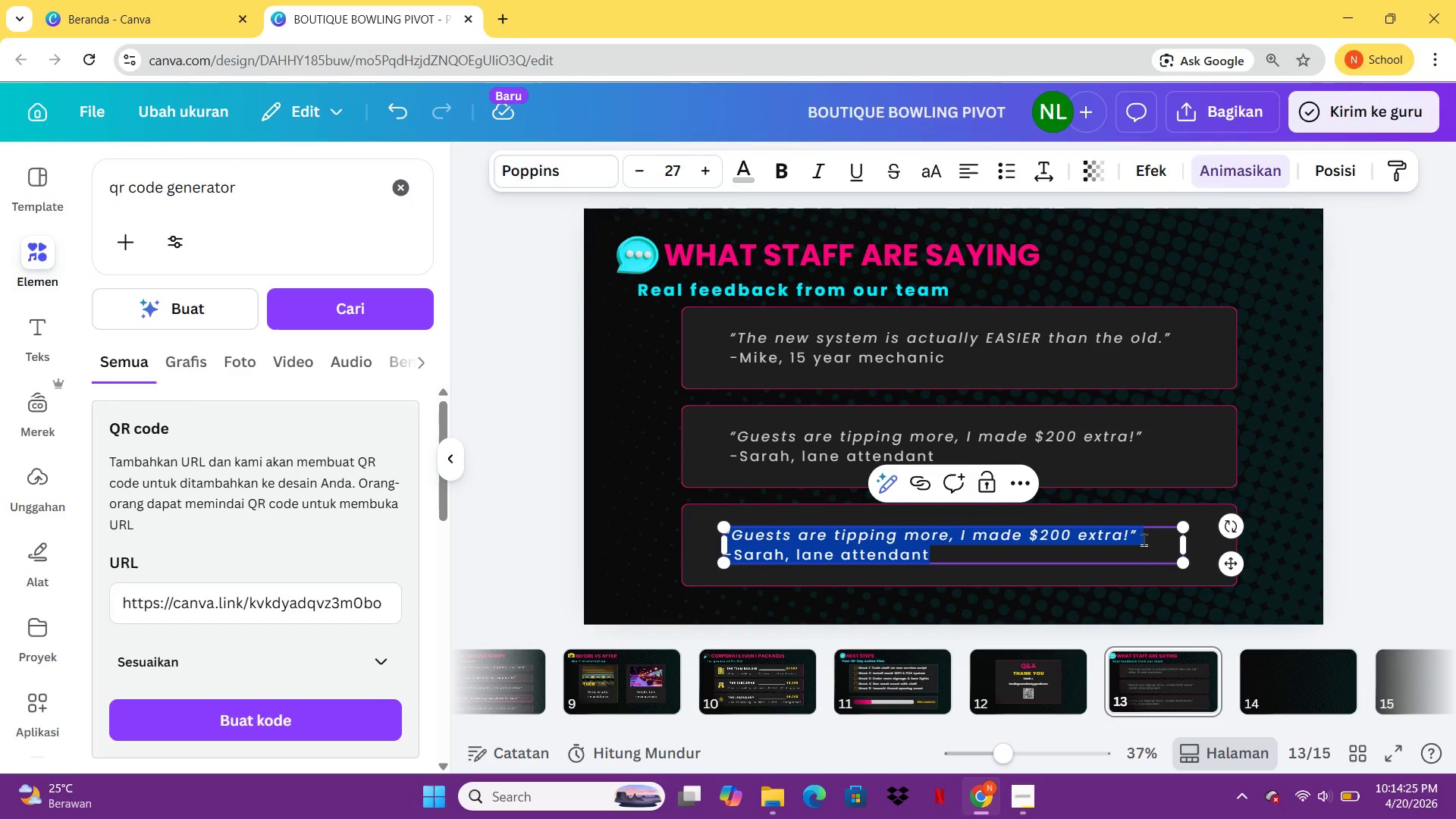 
left_click([1144, 539])
 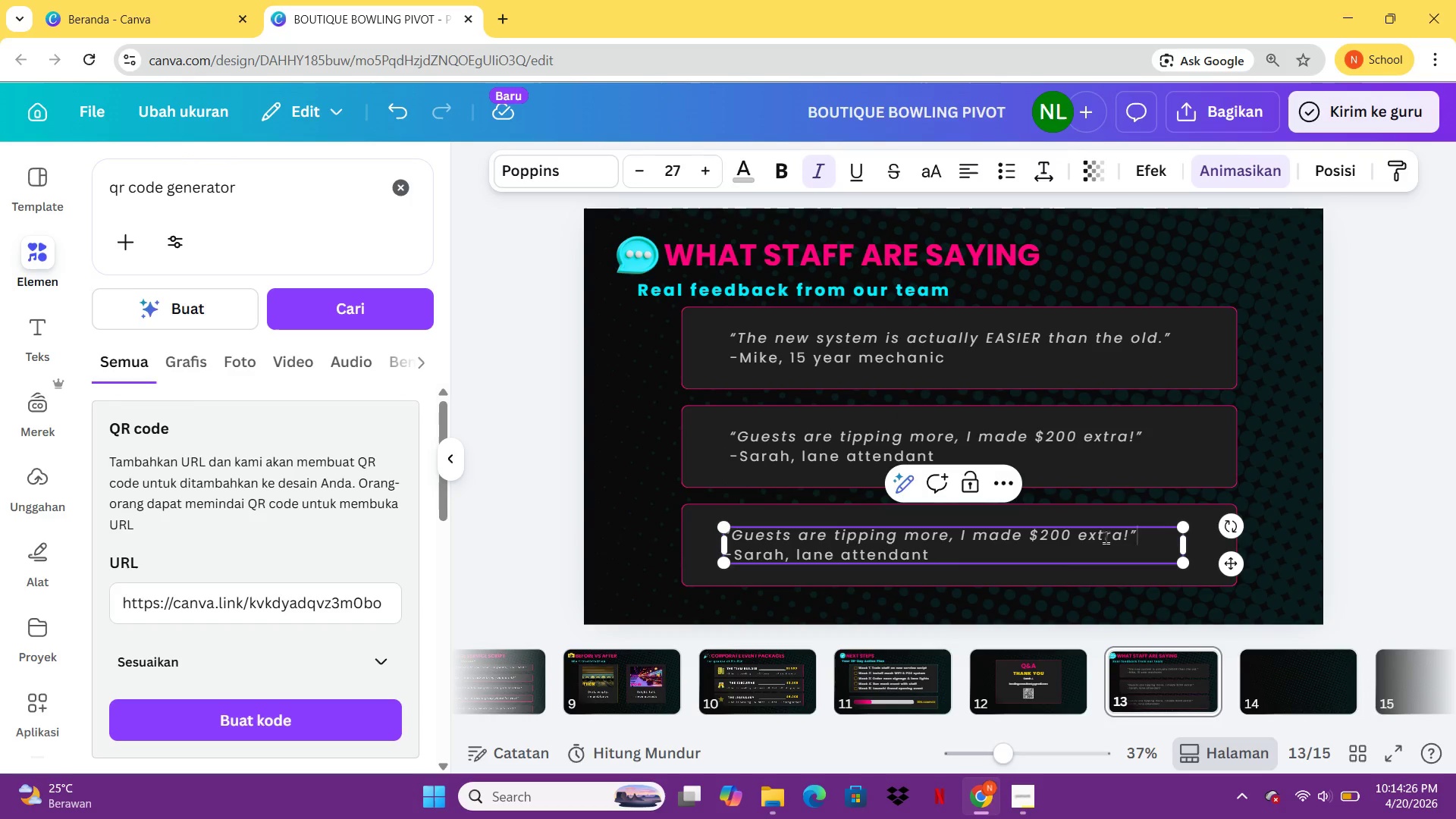 
left_click_drag(start_coordinate=[1144, 539], to_coordinate=[737, 535])
 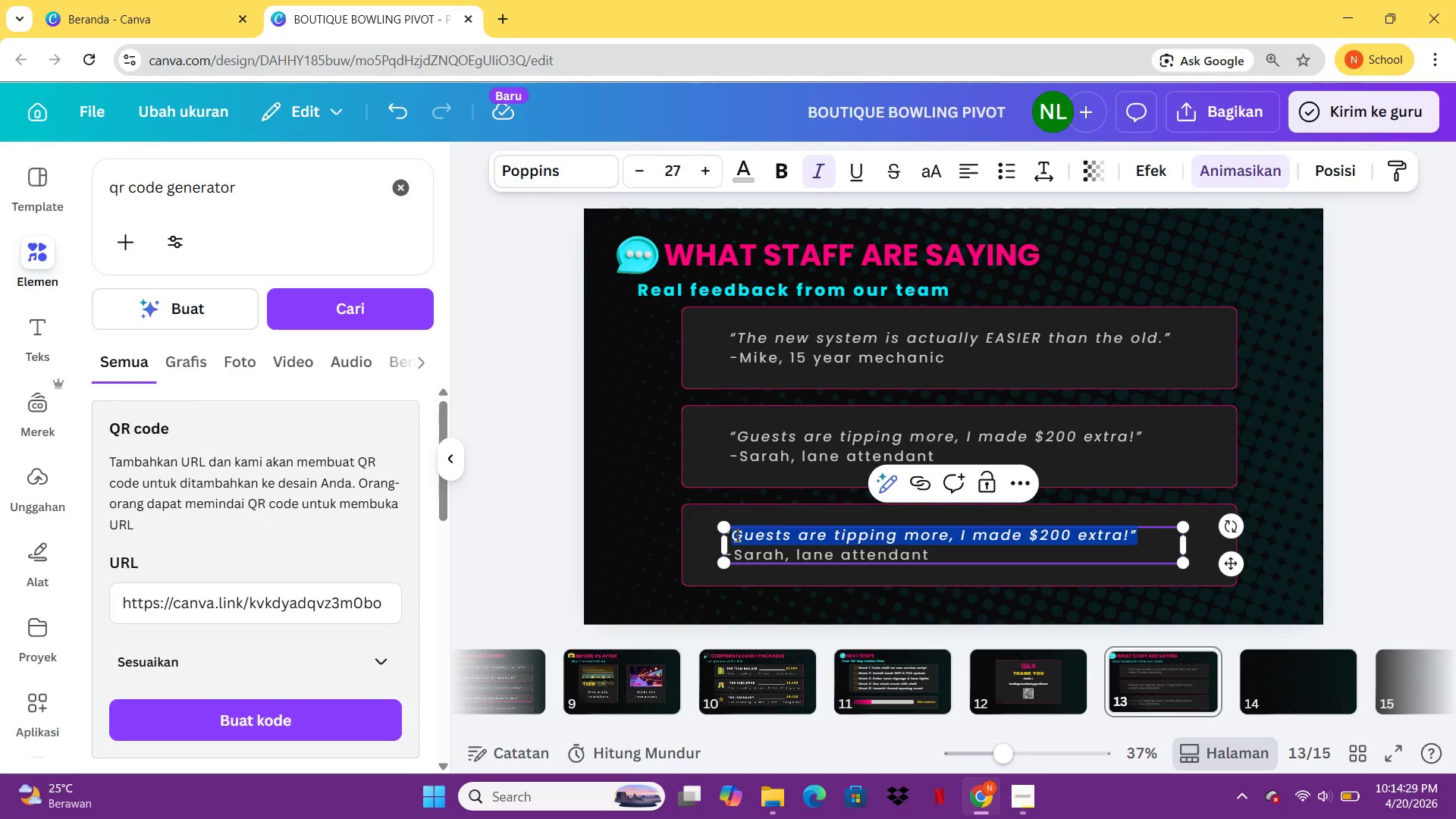 
type(I was skeptica...now I ove the new vibe.")
 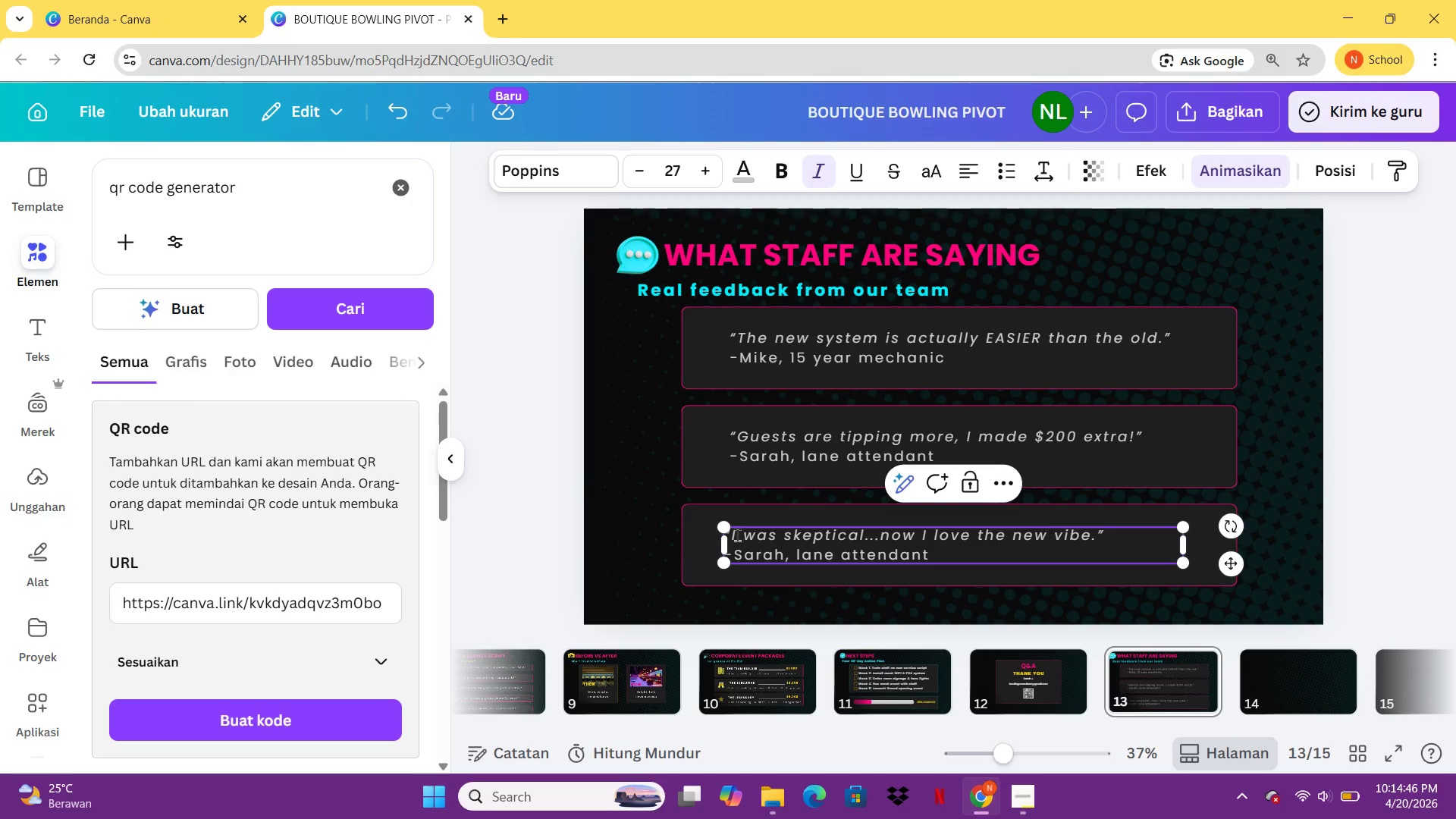 
hold_key(key=L, duration=5.11)
 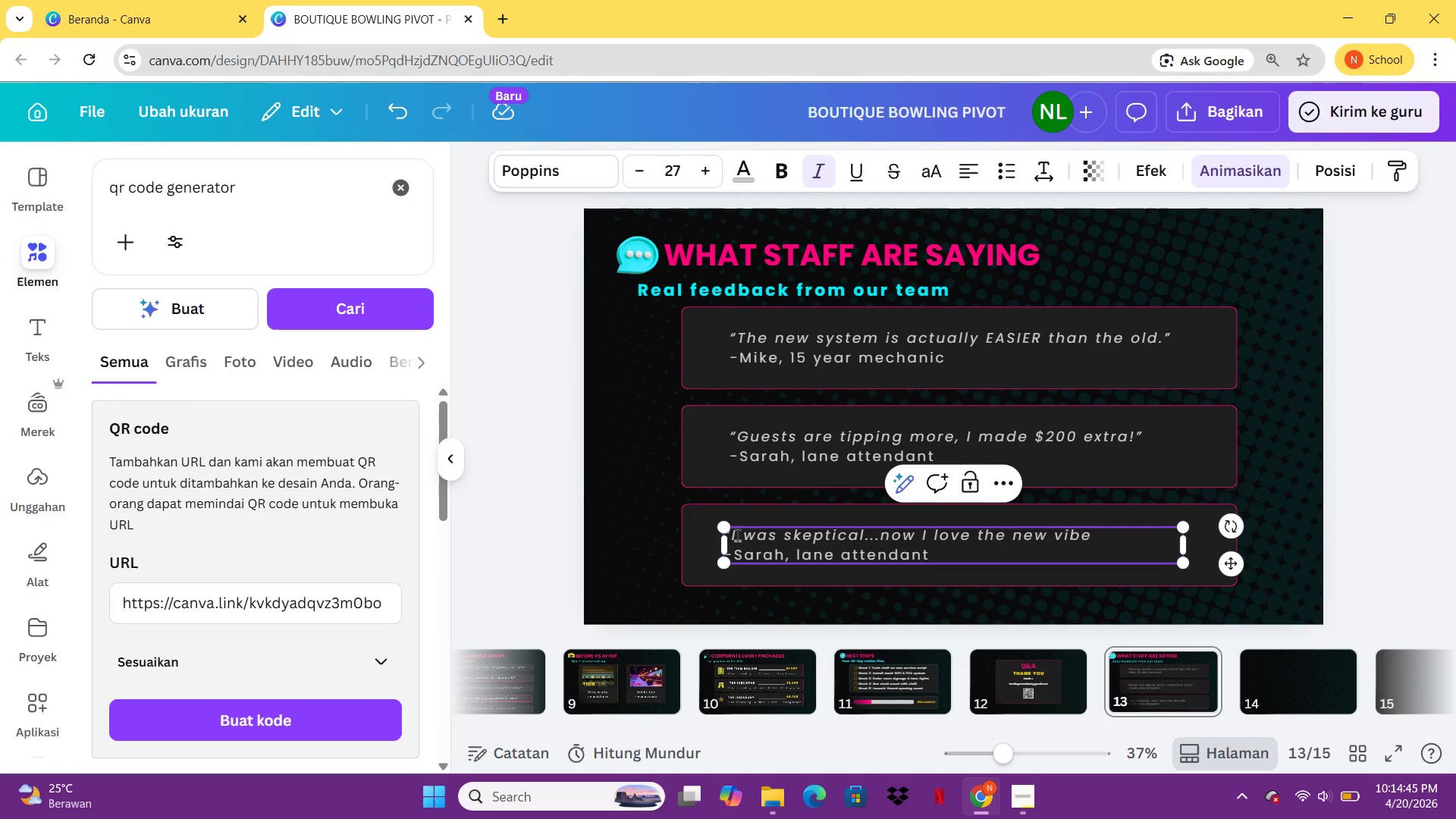 
left_click_drag(start_coordinate=[969, 554], to_coordinate=[742, 554])
 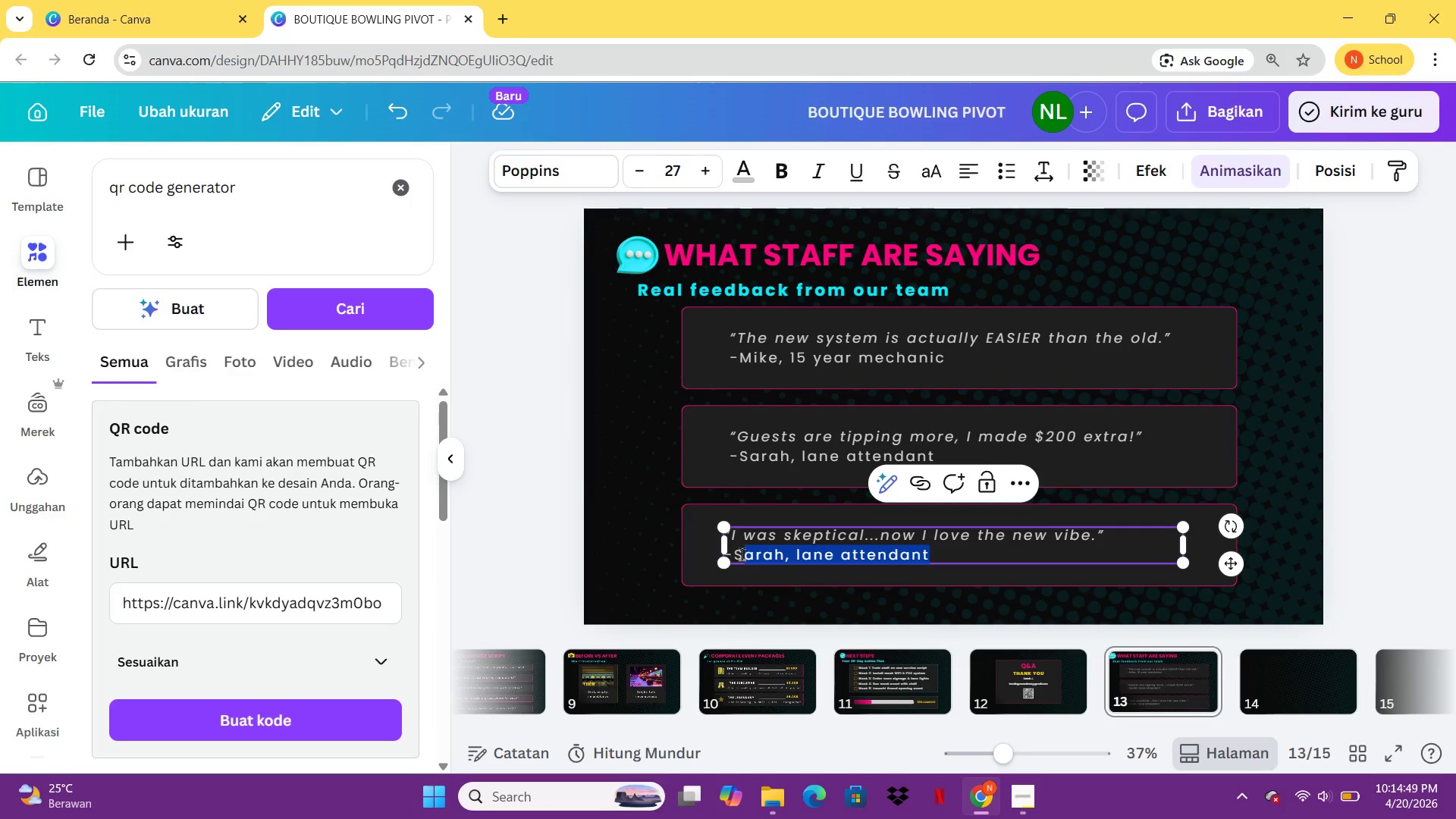 
key(Backspace)
key(Backspace)
type(James, F)
key(Backspace)
type(a)
key(Backspace)
type(facility manager)
 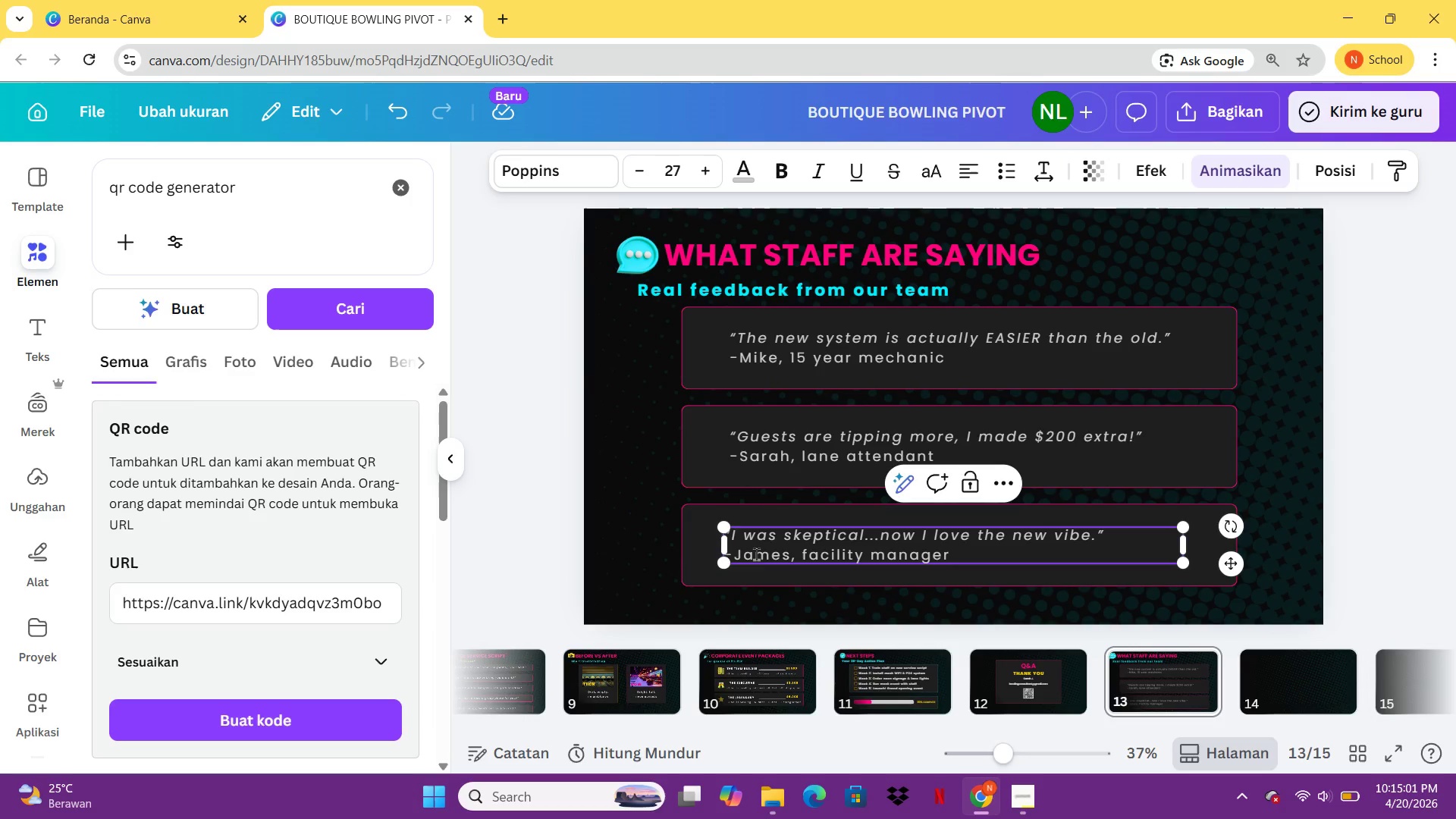 
left_click([793, 452])
 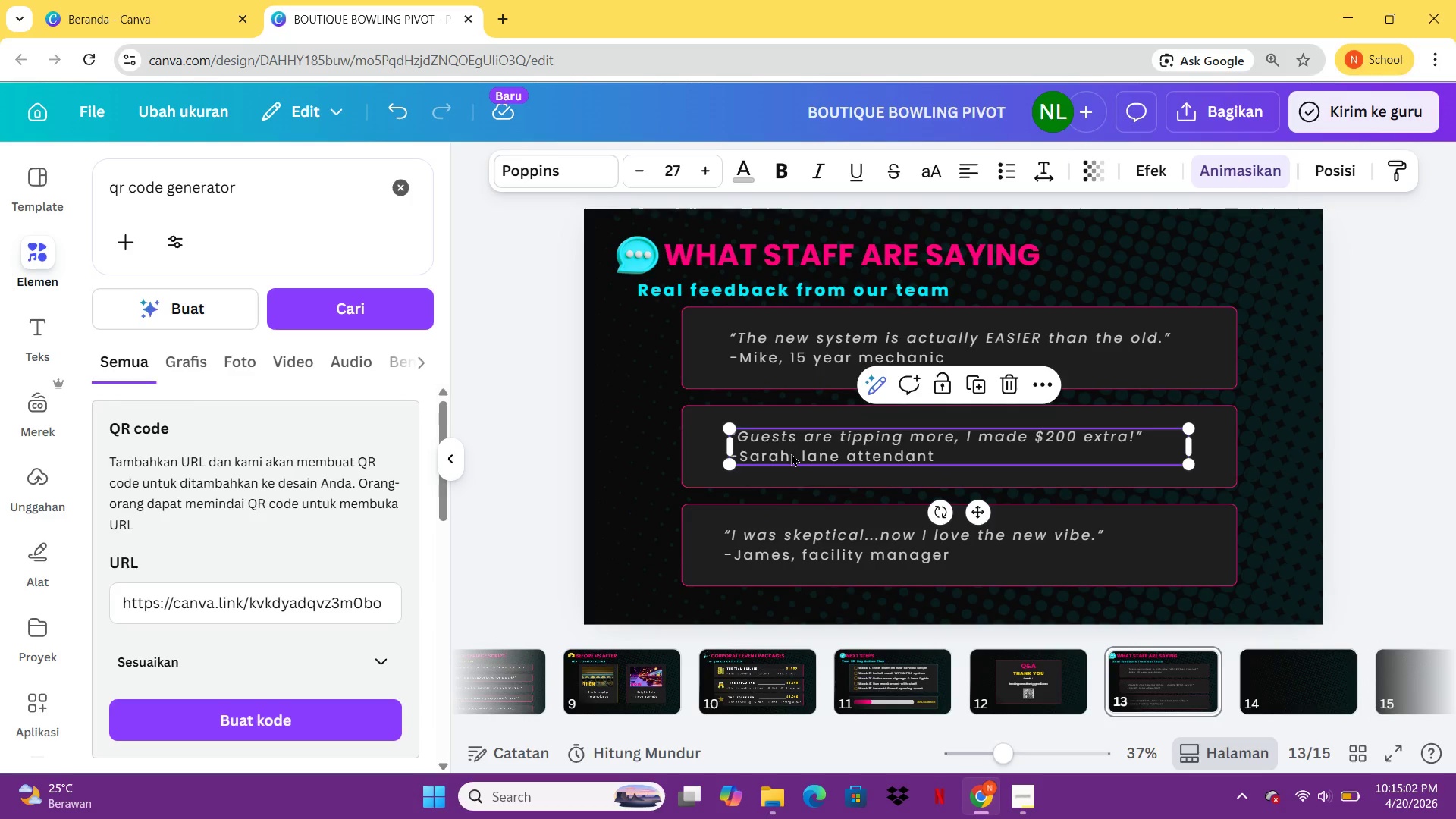 
left_click([791, 453])
 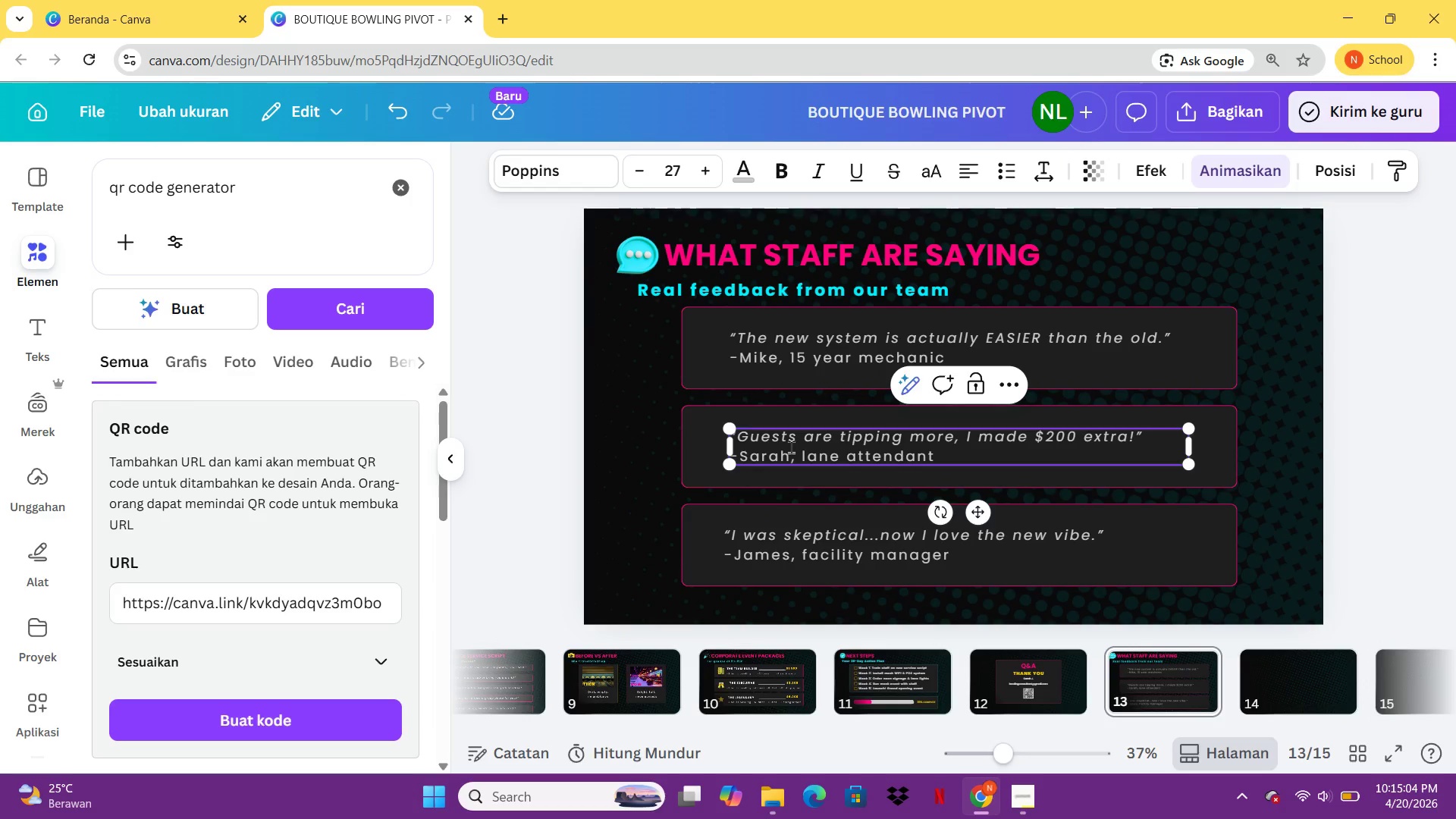 
key(Backspace)
key(Backspace)
key(Backspace)
key(Backspace)
key(Backspace)
type(m)
key(Backspace)
type(Mila)
 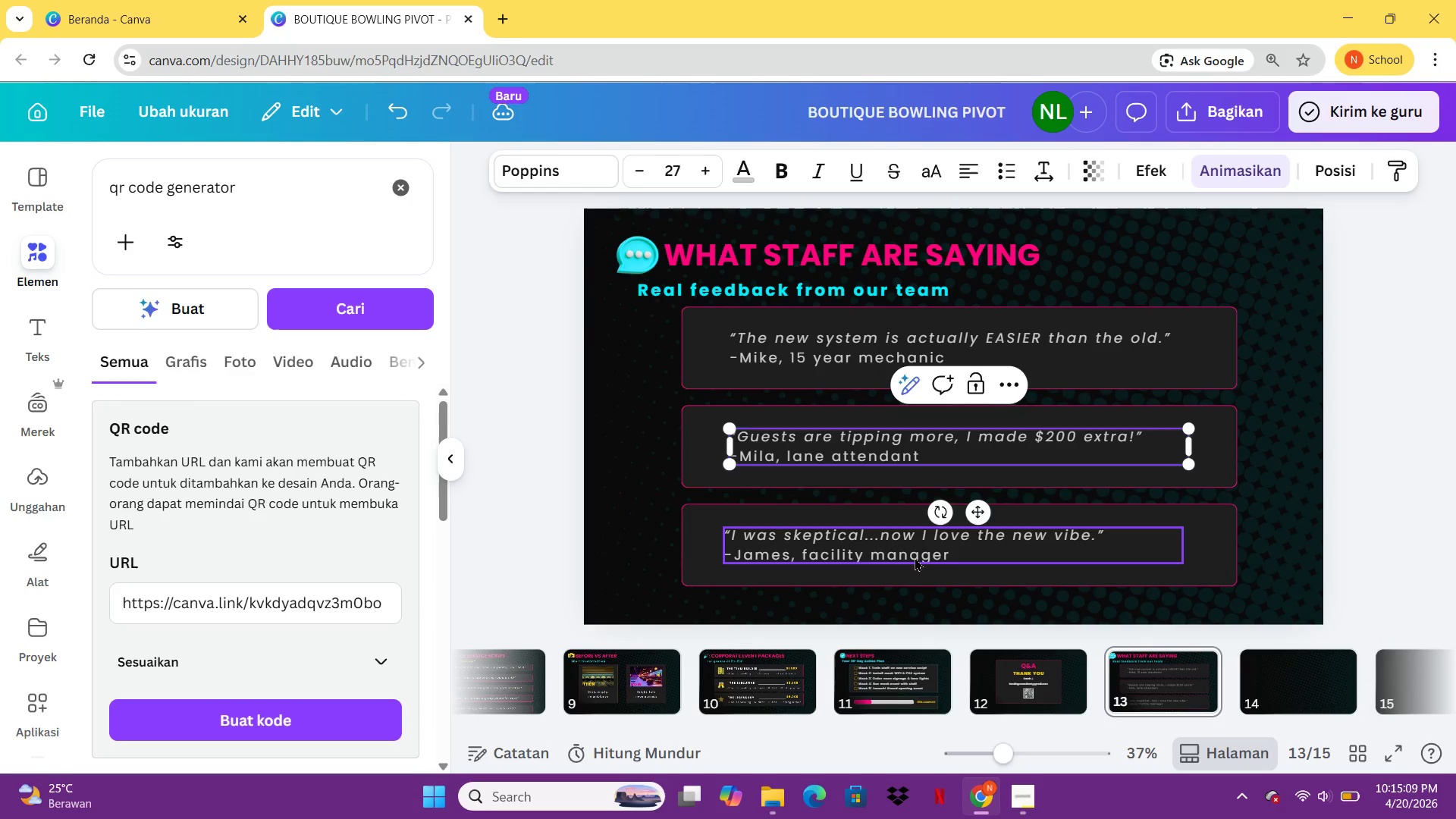 
left_click([915, 560])
 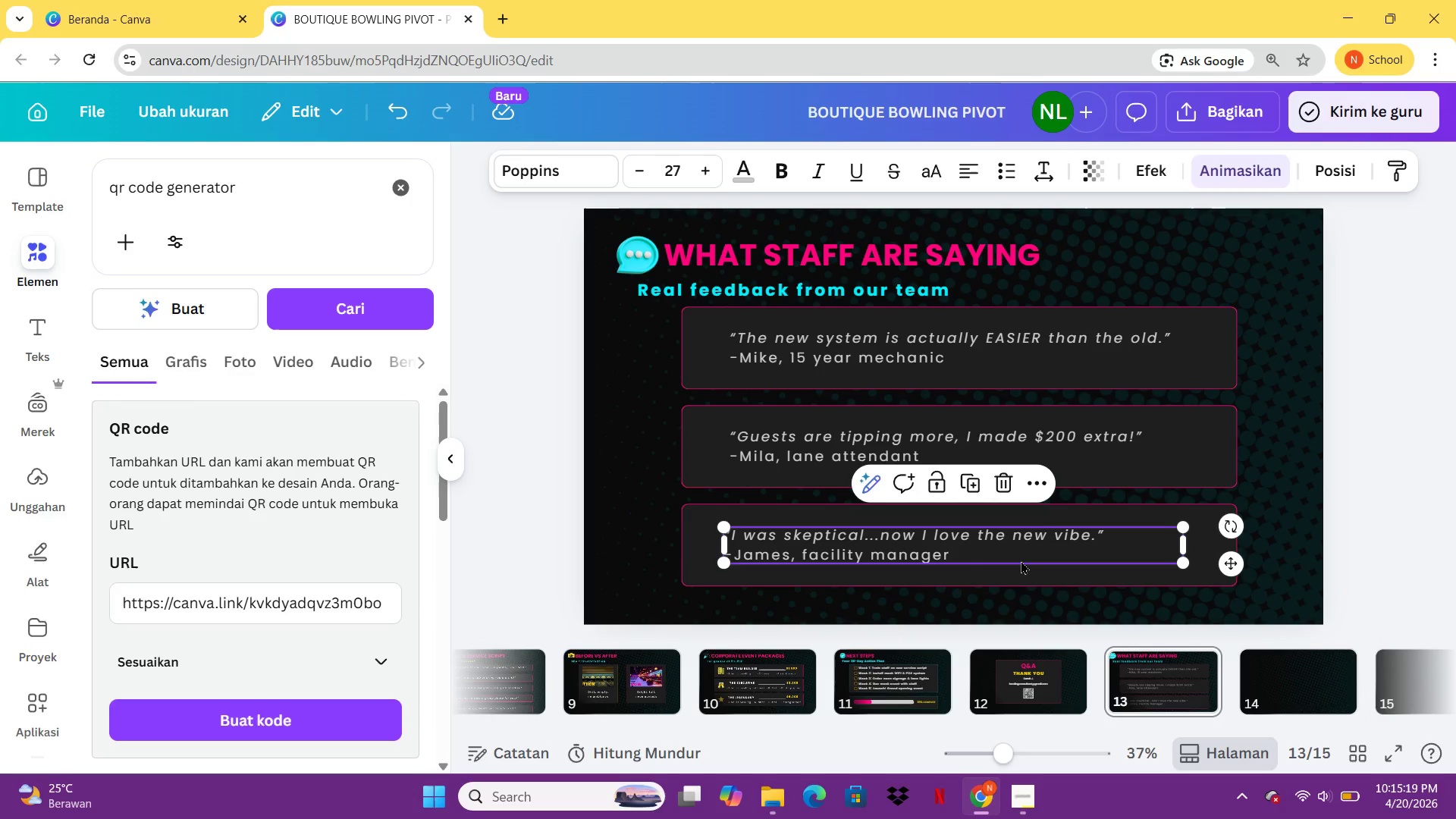 
wait(14.25)
 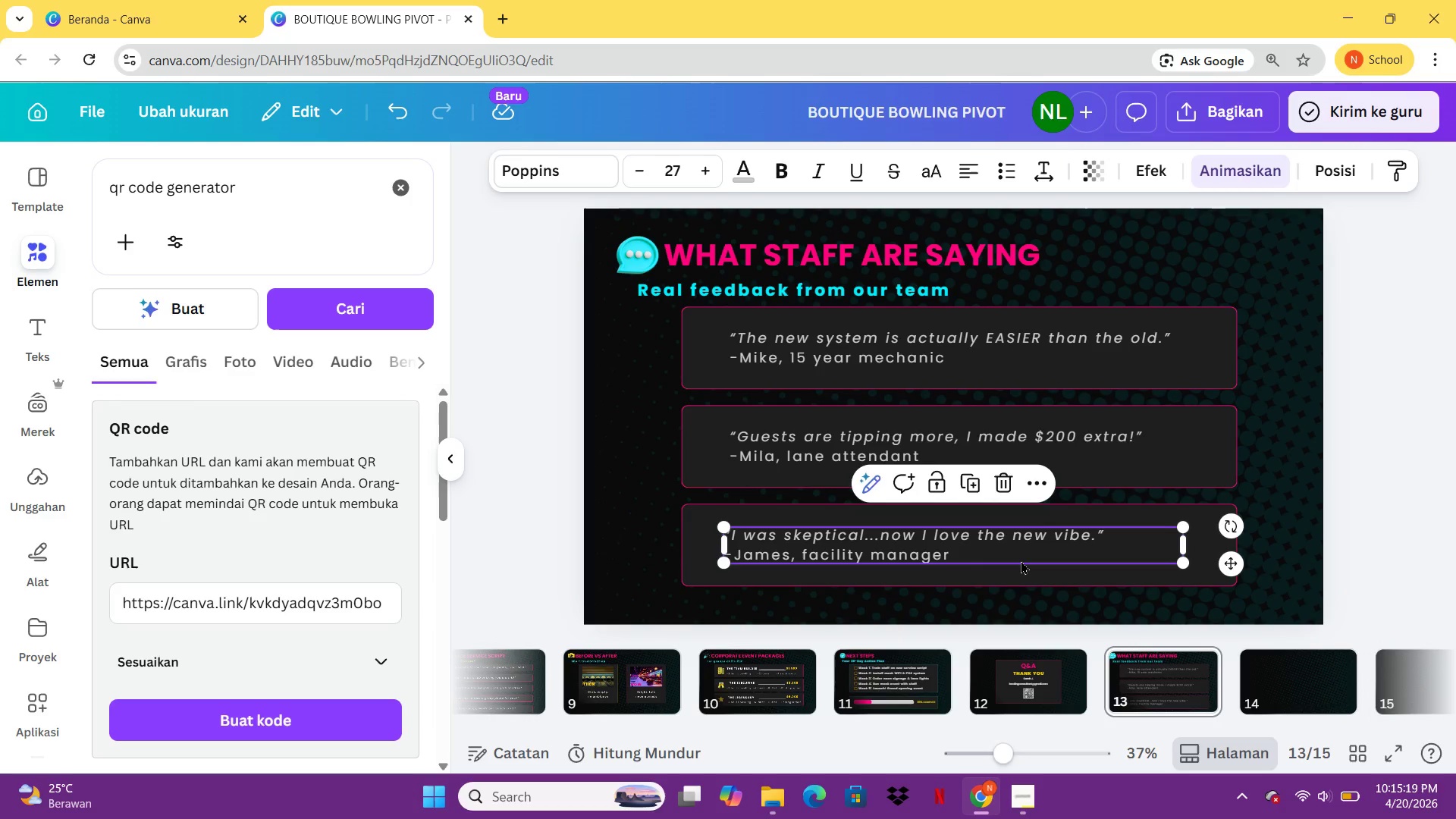 
left_click([701, 331])
 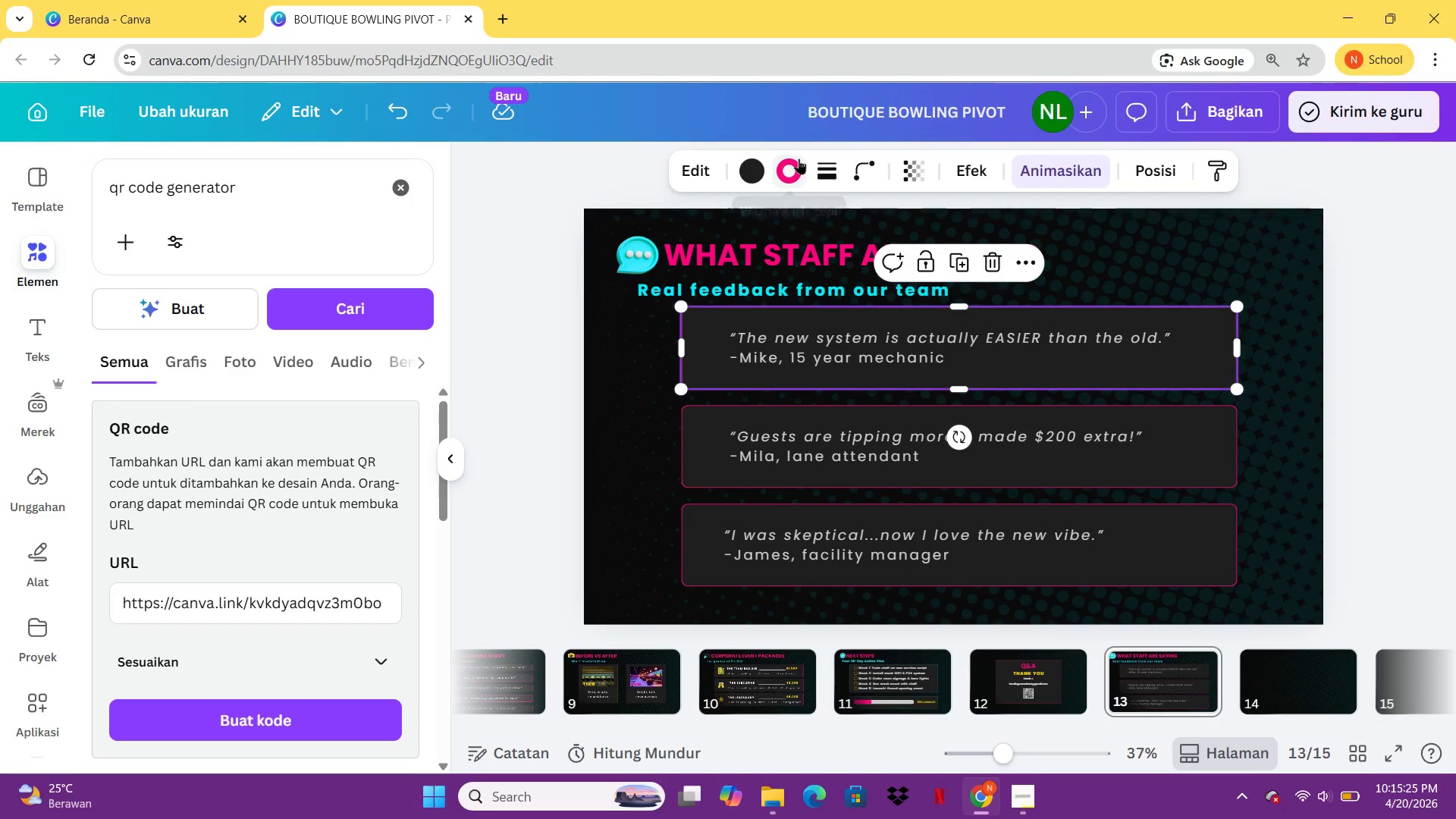 
left_click([799, 158])
 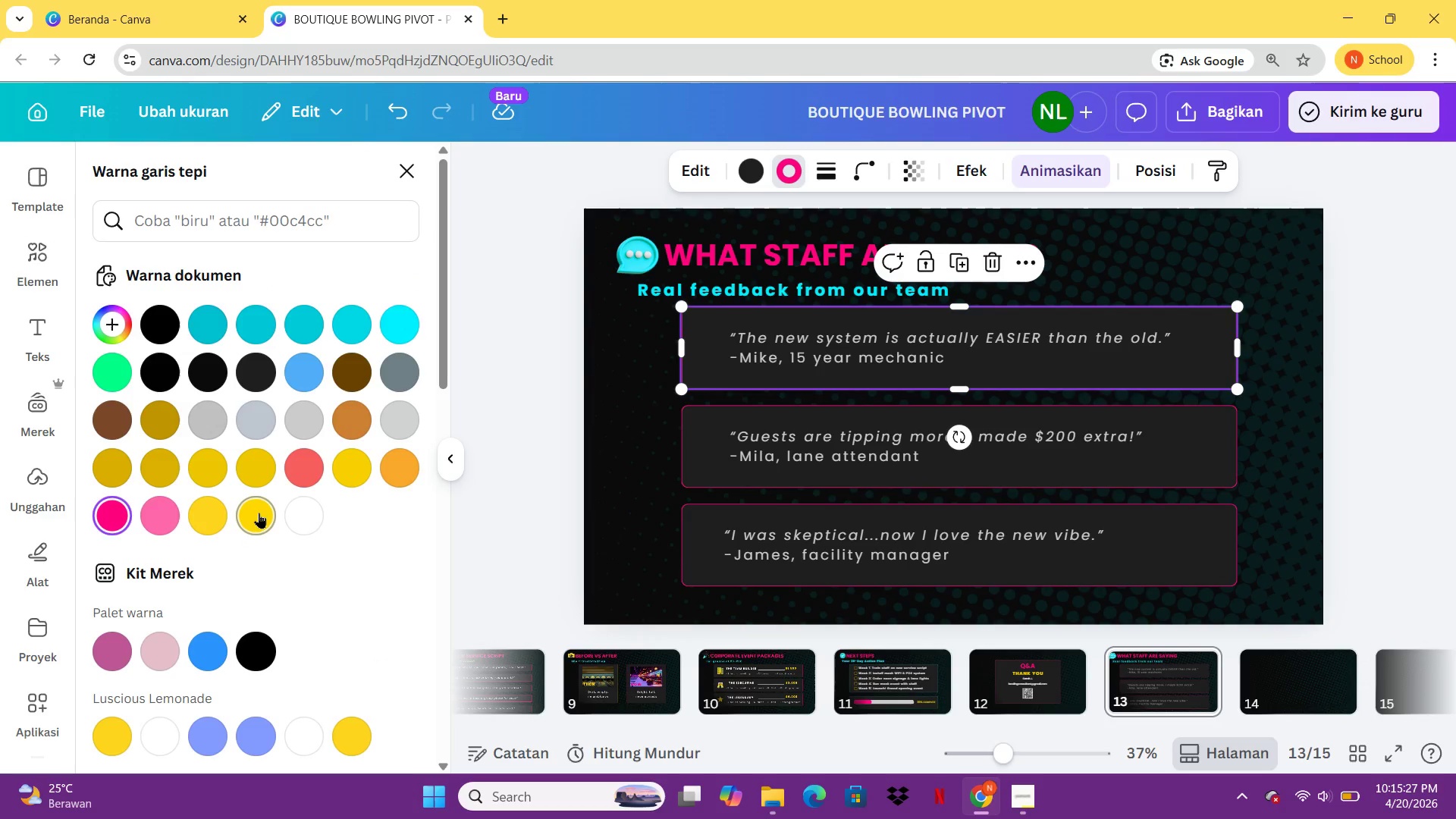 
left_click([250, 516])
 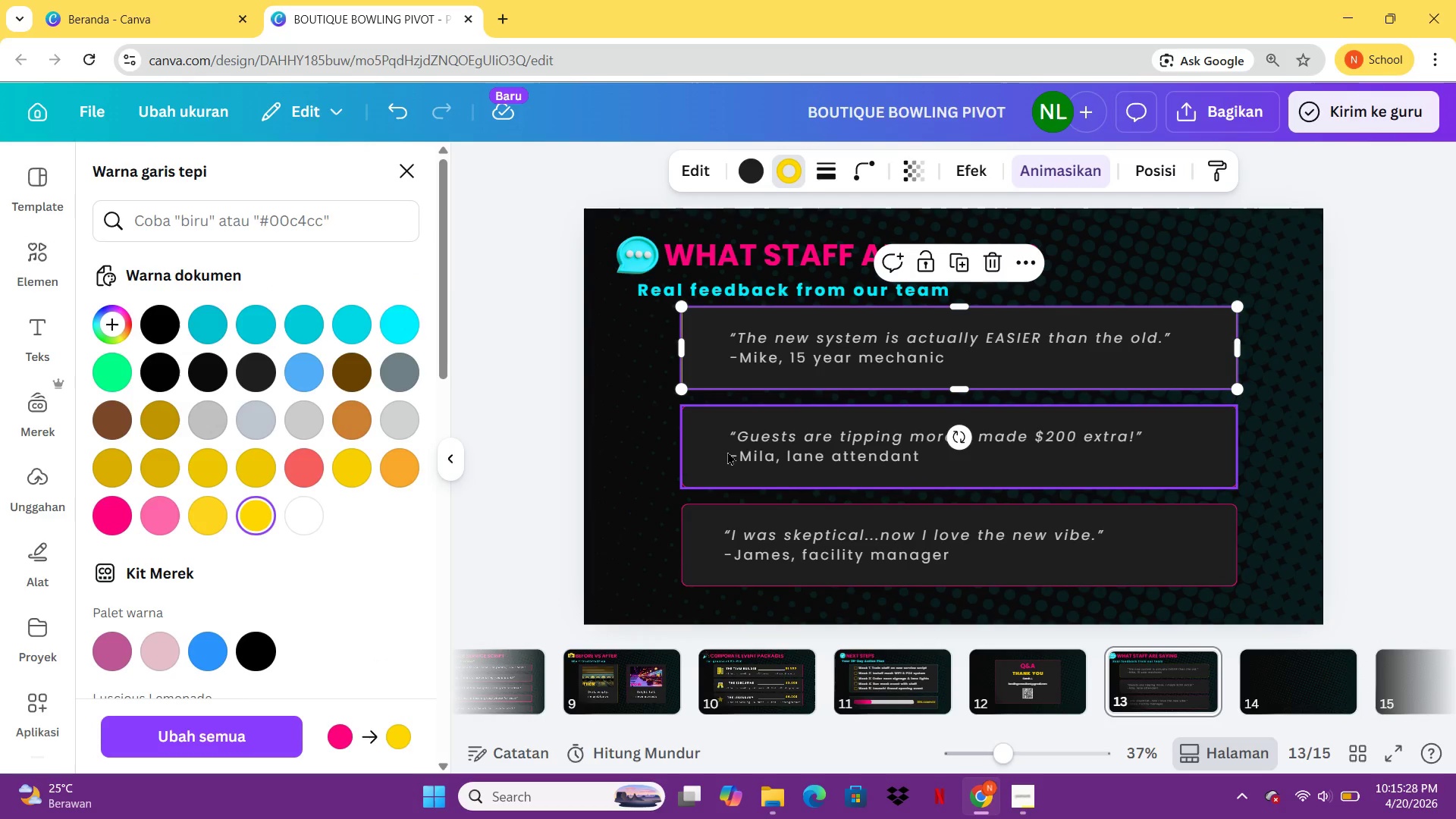 
left_click([727, 451])
 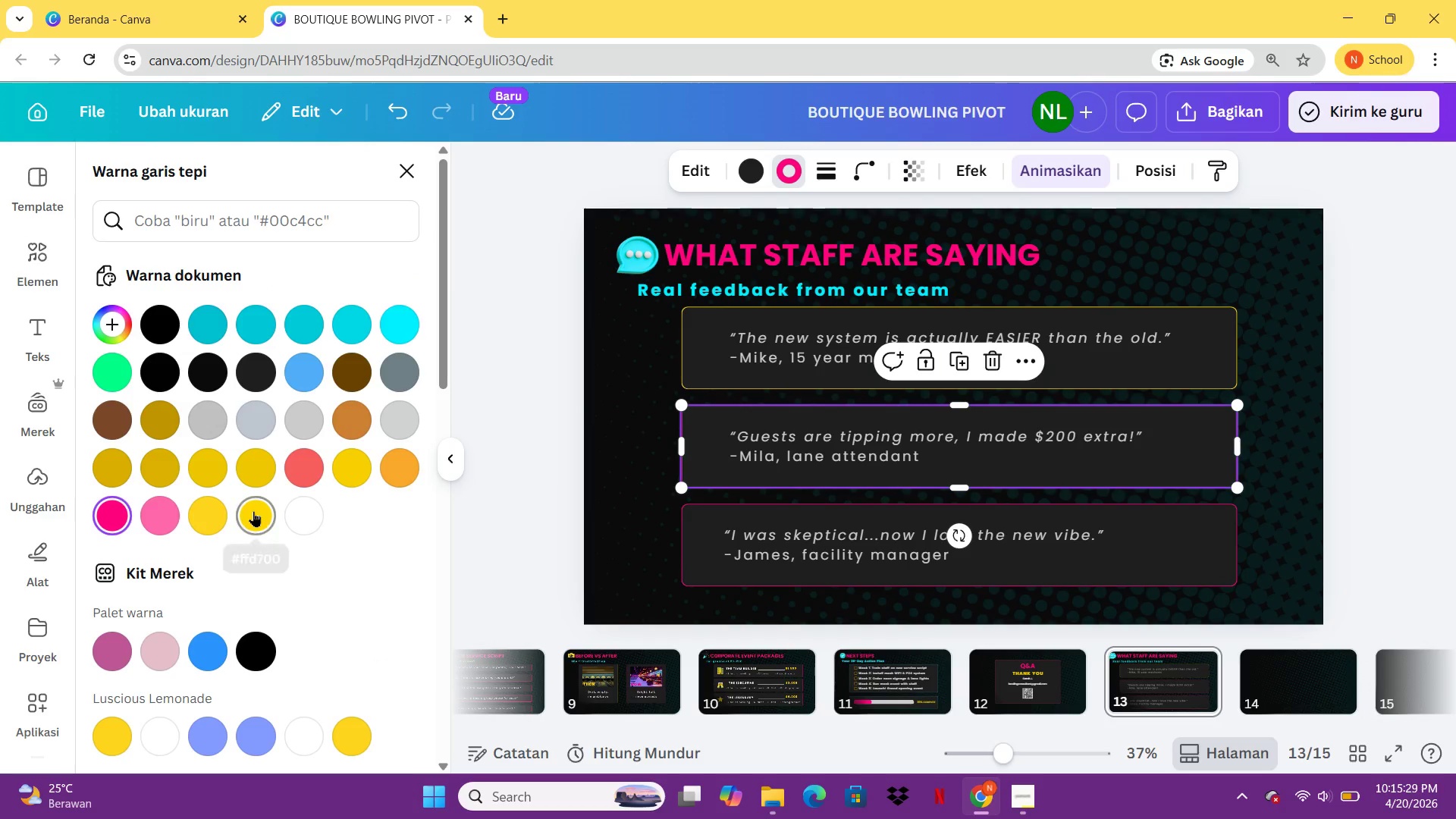 
left_click([253, 511])
 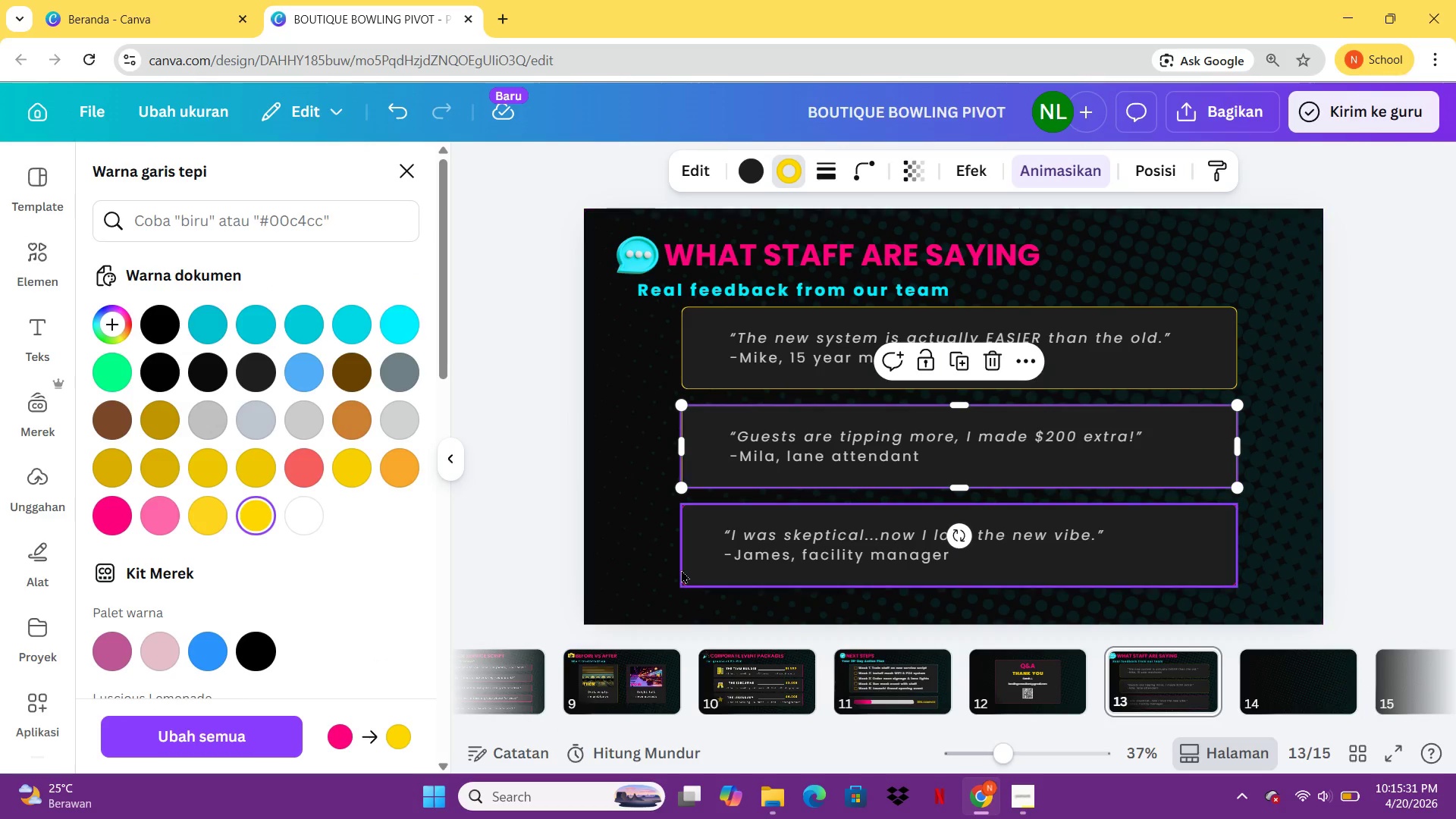 
left_click([681, 570])
 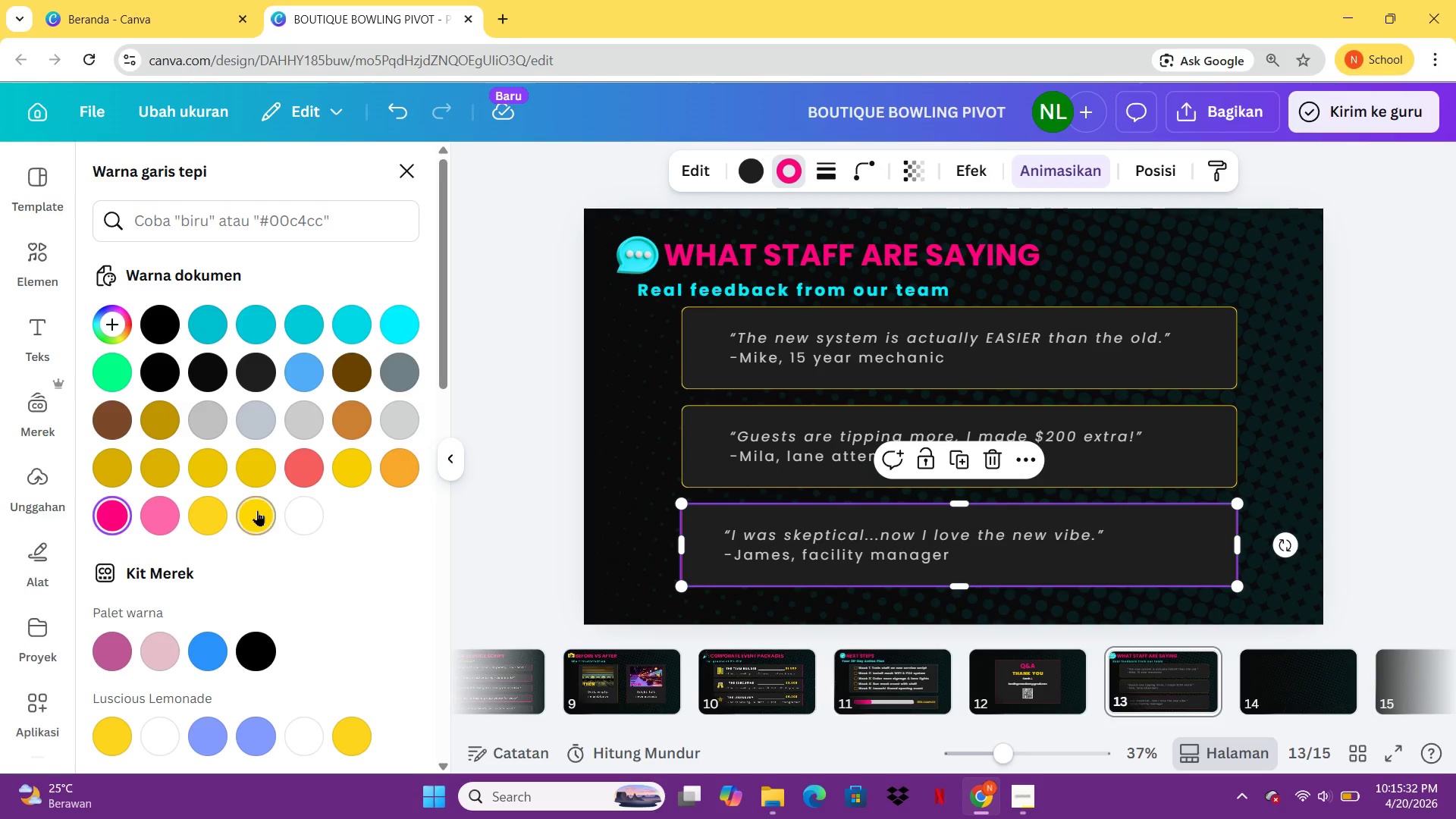 
left_click([257, 510])
 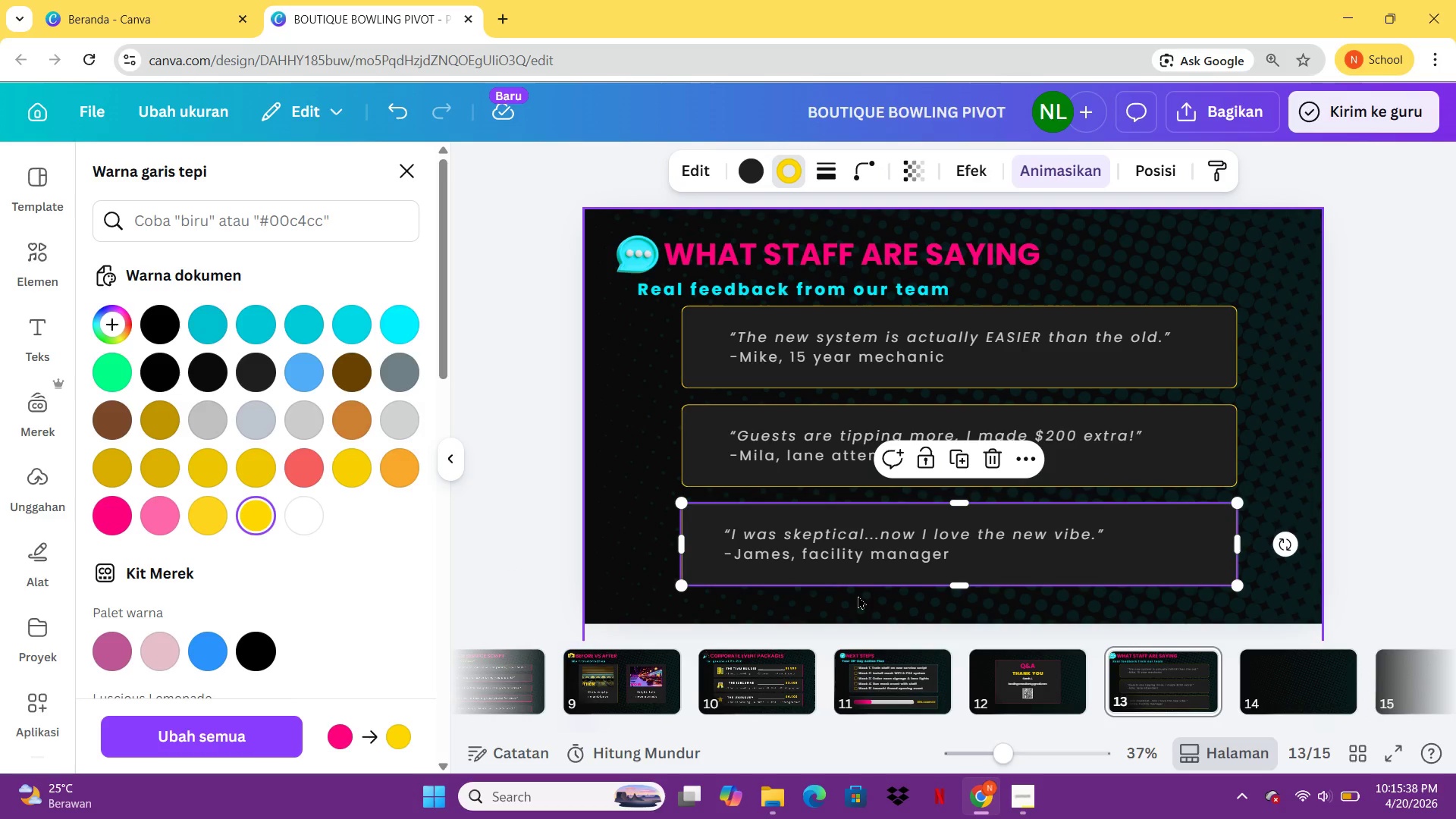 
wait(11.05)
 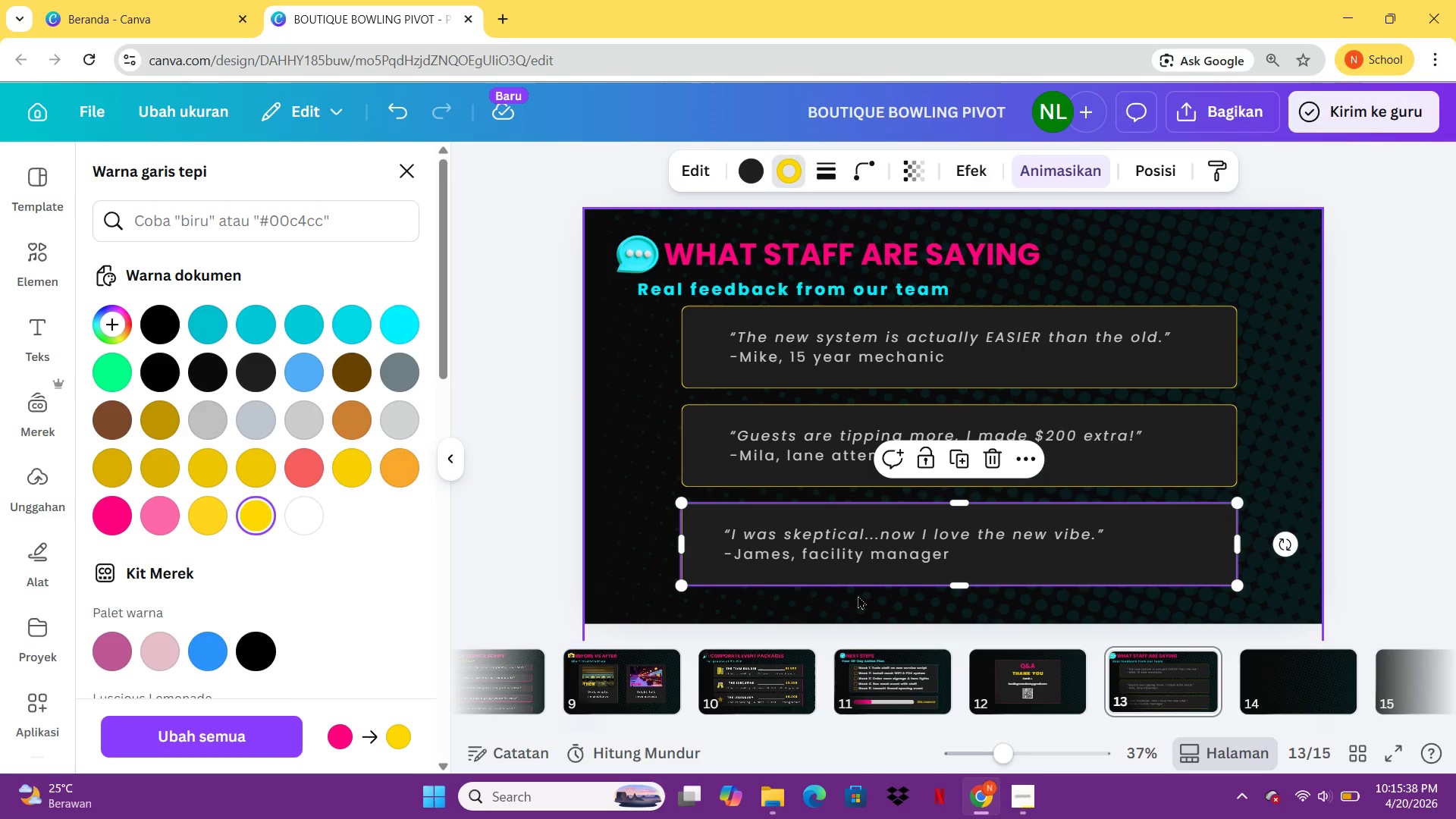 
left_click([850, 353])
 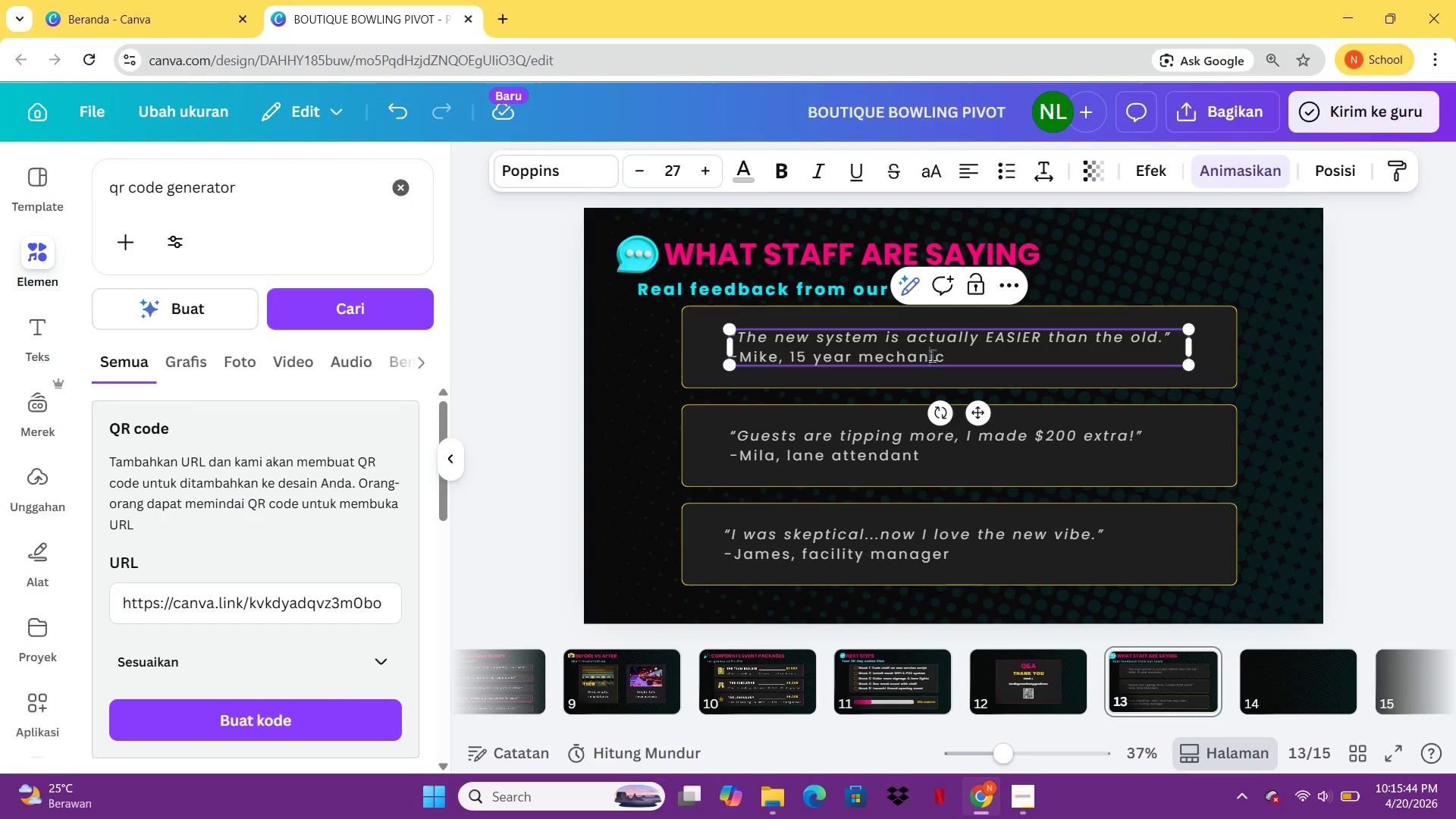 
left_click_drag(start_coordinate=[956, 356], to_coordinate=[728, 358])
 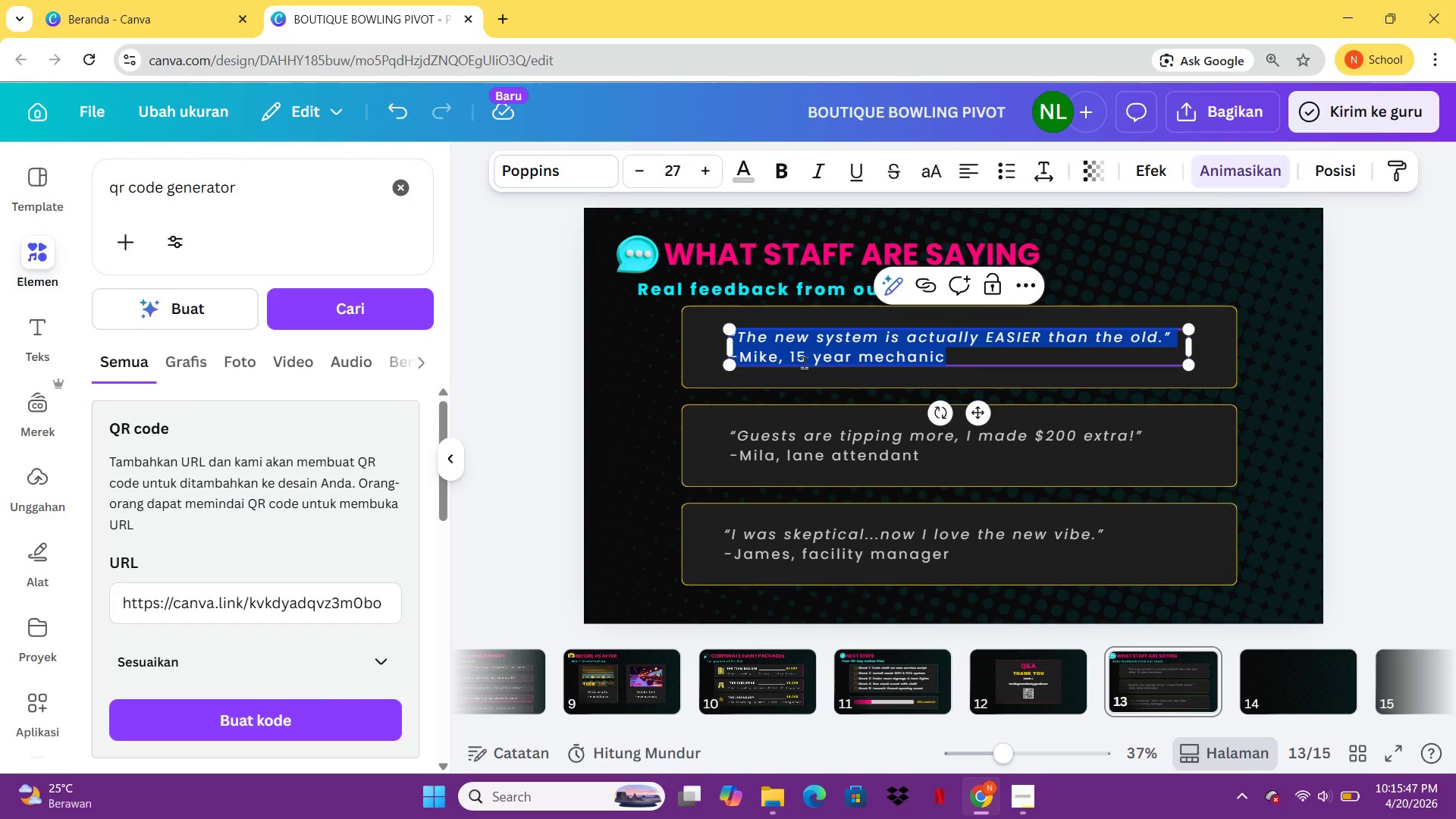 
left_click([804, 362])
 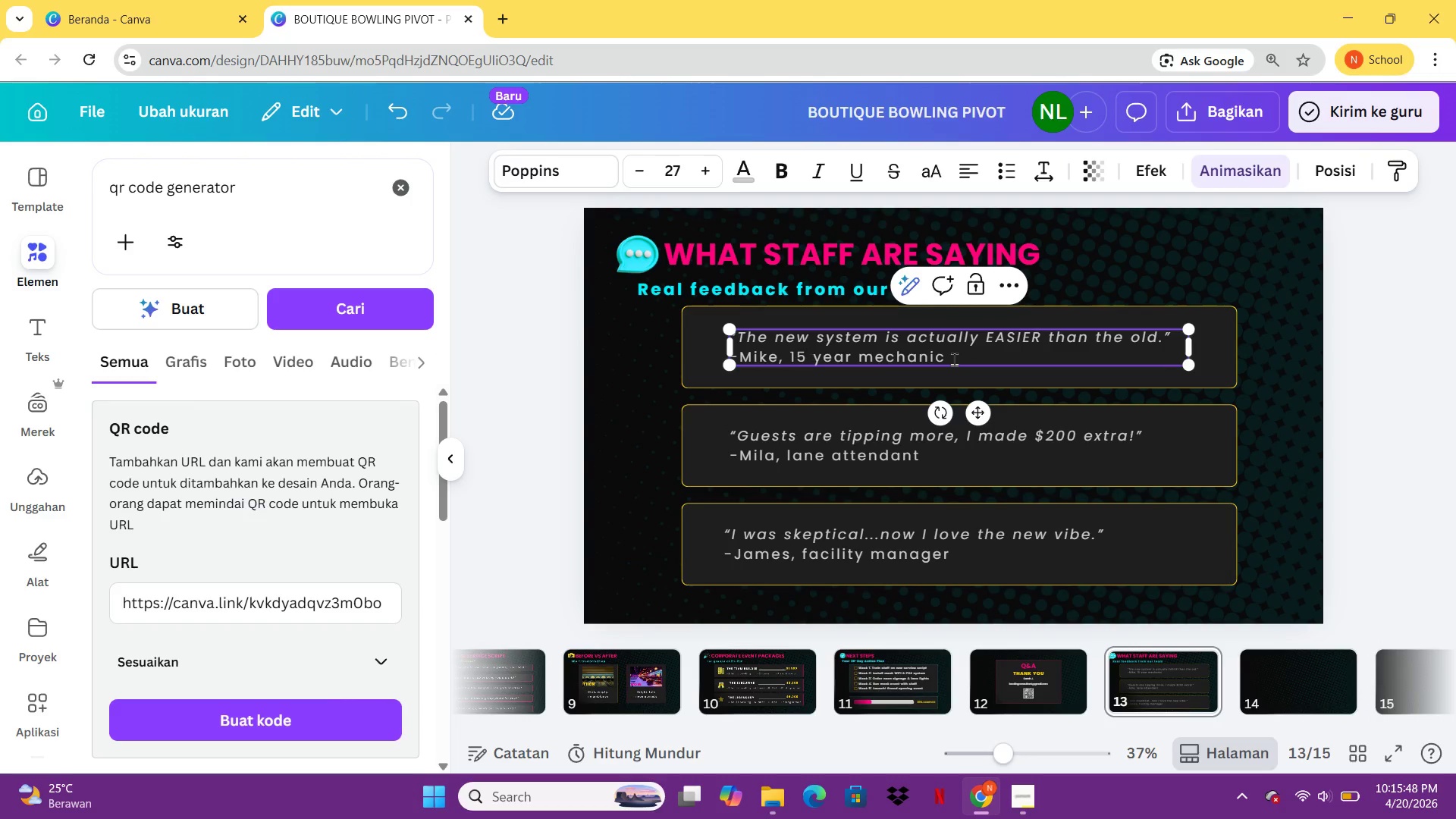 
left_click_drag(start_coordinate=[954, 359], to_coordinate=[736, 357])
 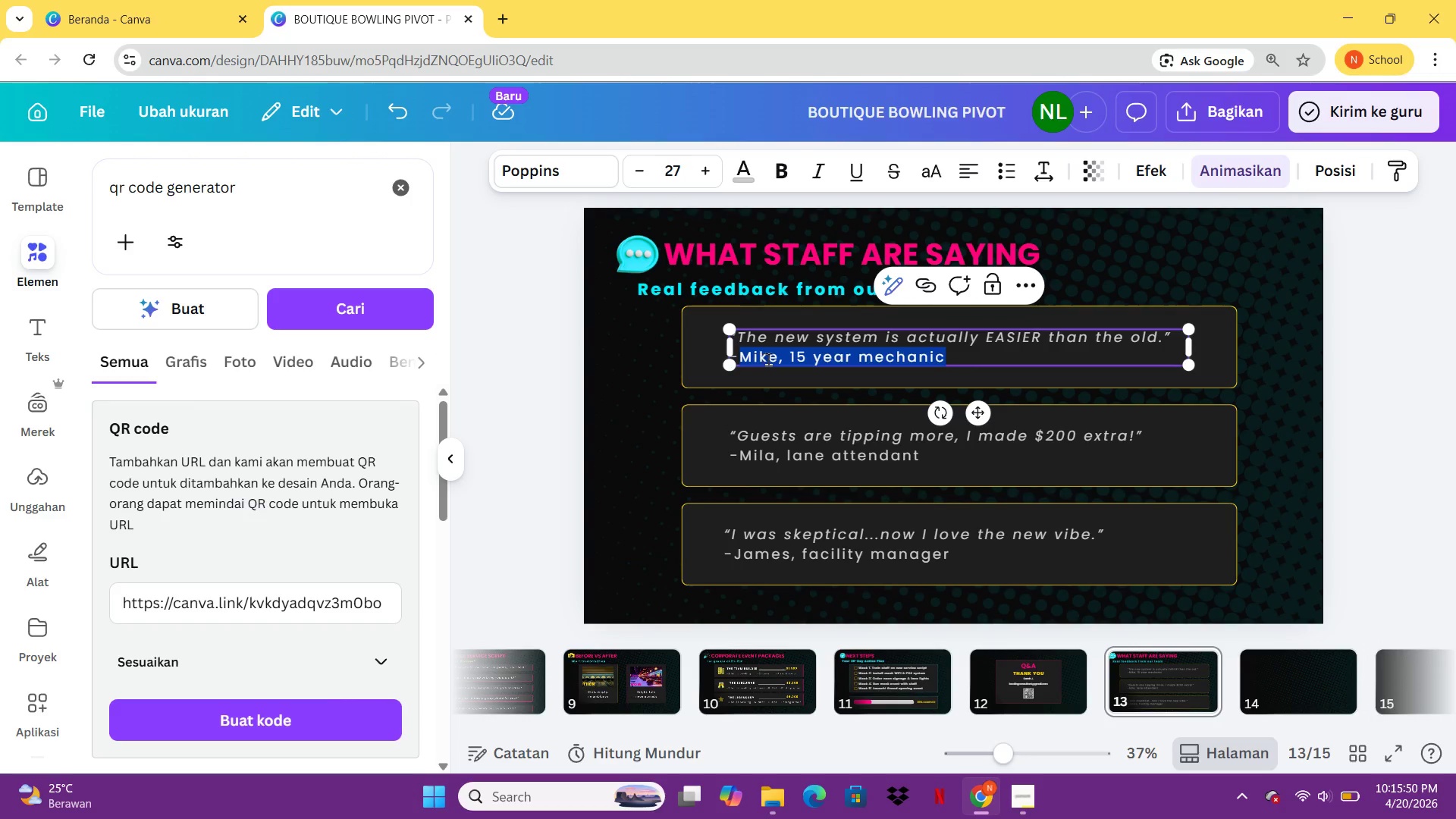 
left_click([768, 359])
 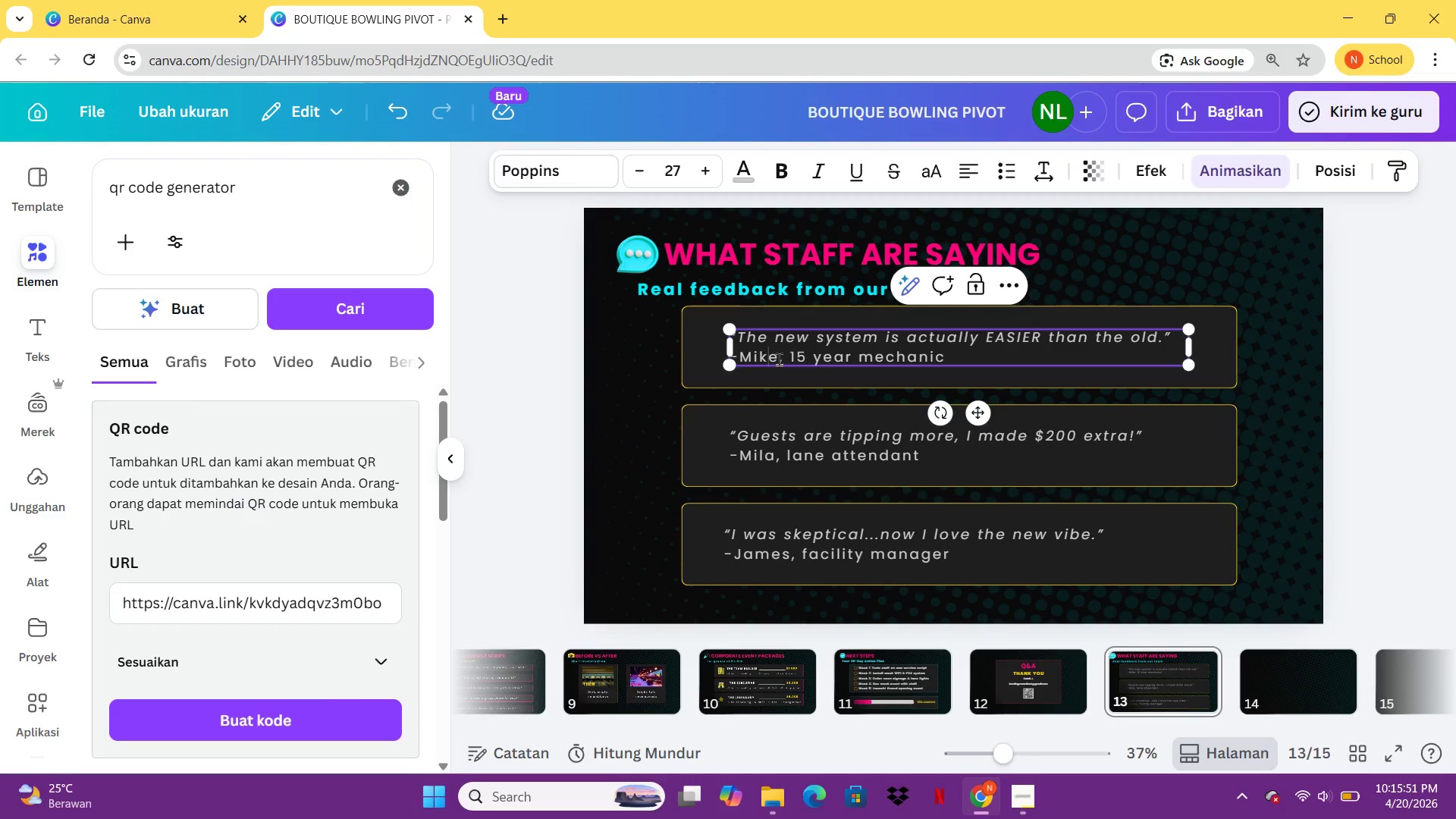 
left_click_drag(start_coordinate=[779, 359], to_coordinate=[739, 359])
 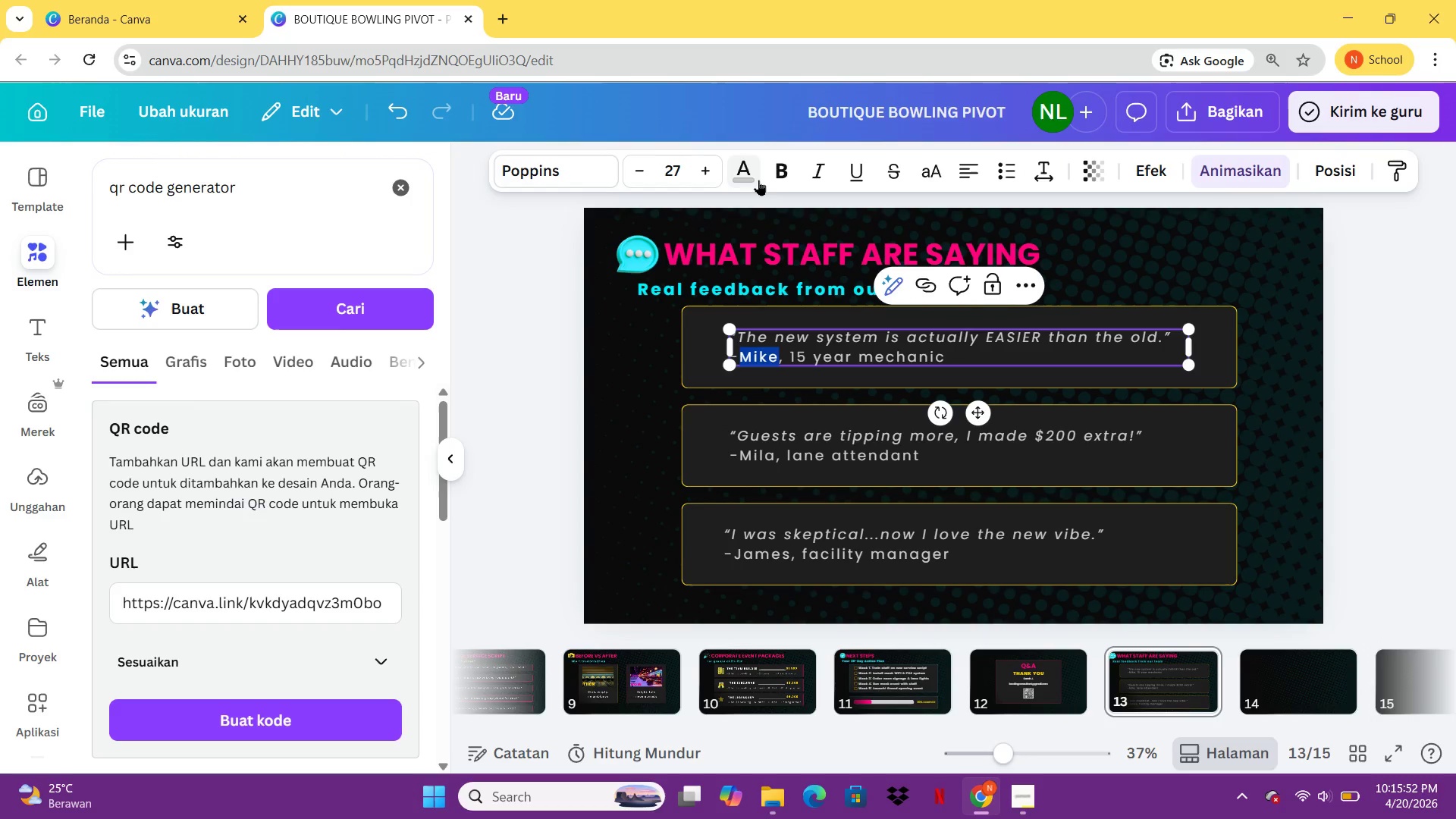 
mouse_move([777, 180])
 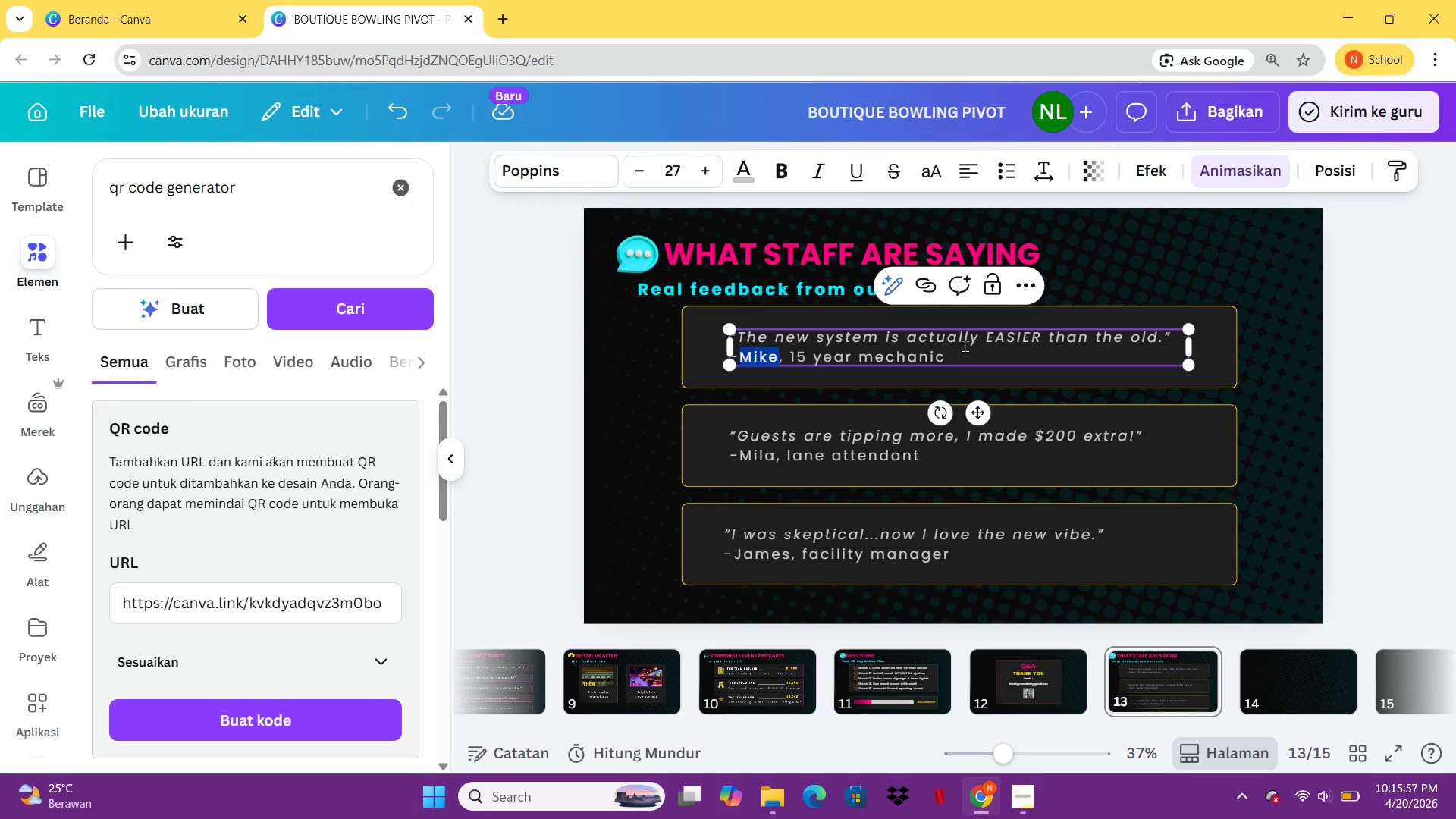 
left_click([965, 346])
 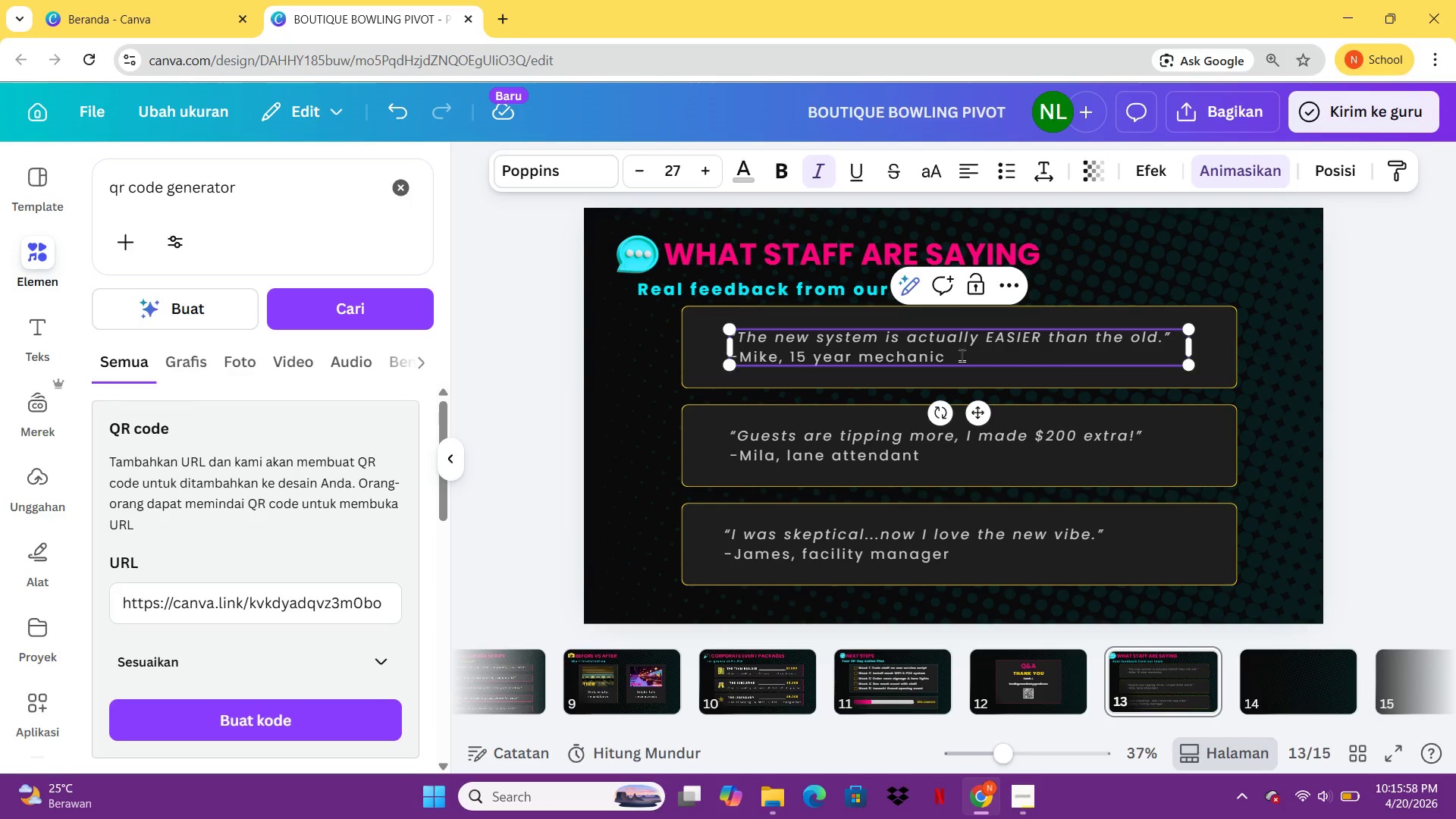 
left_click_drag(start_coordinate=[962, 355], to_coordinate=[744, 350])
 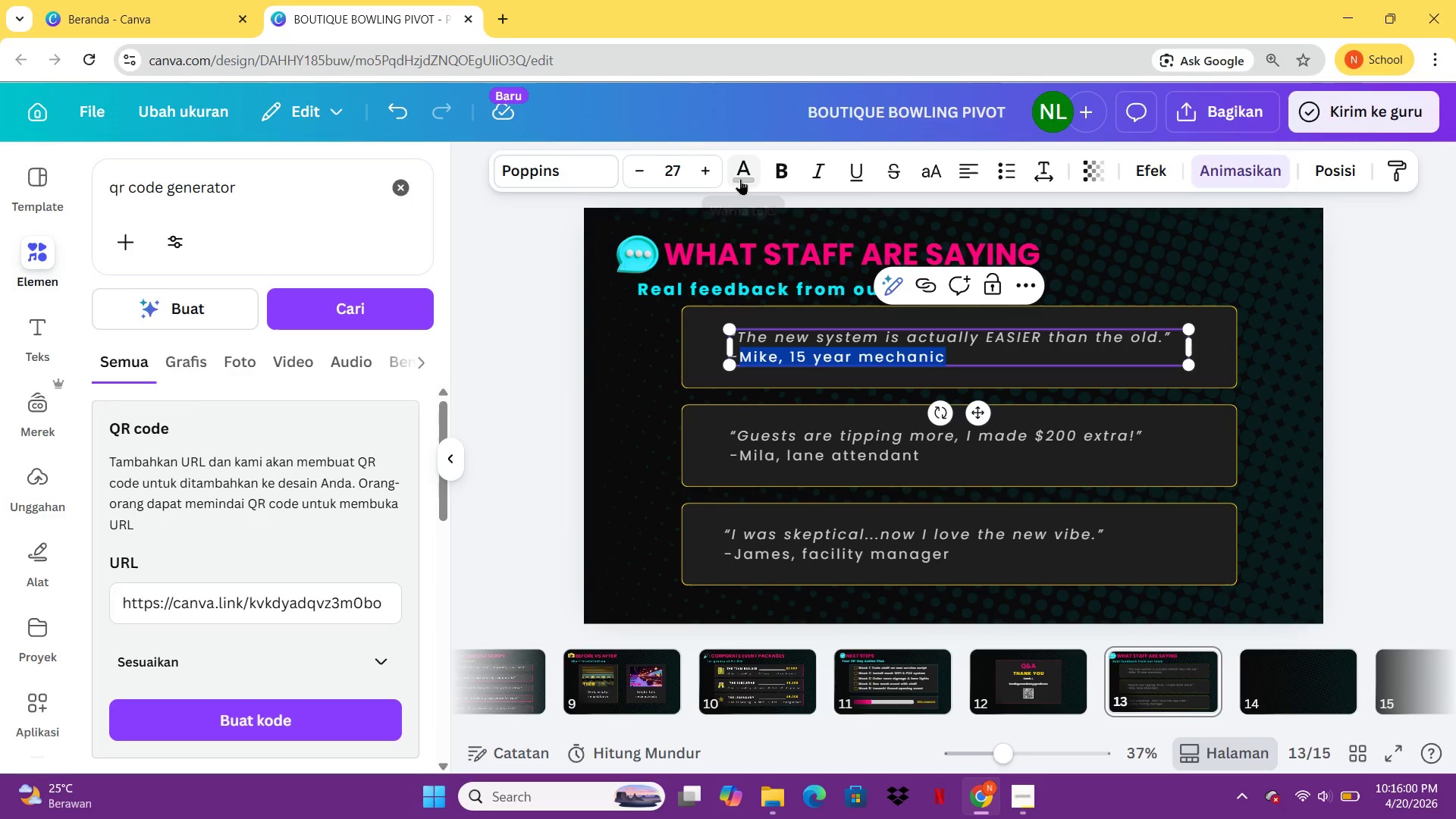 
left_click([740, 179])
 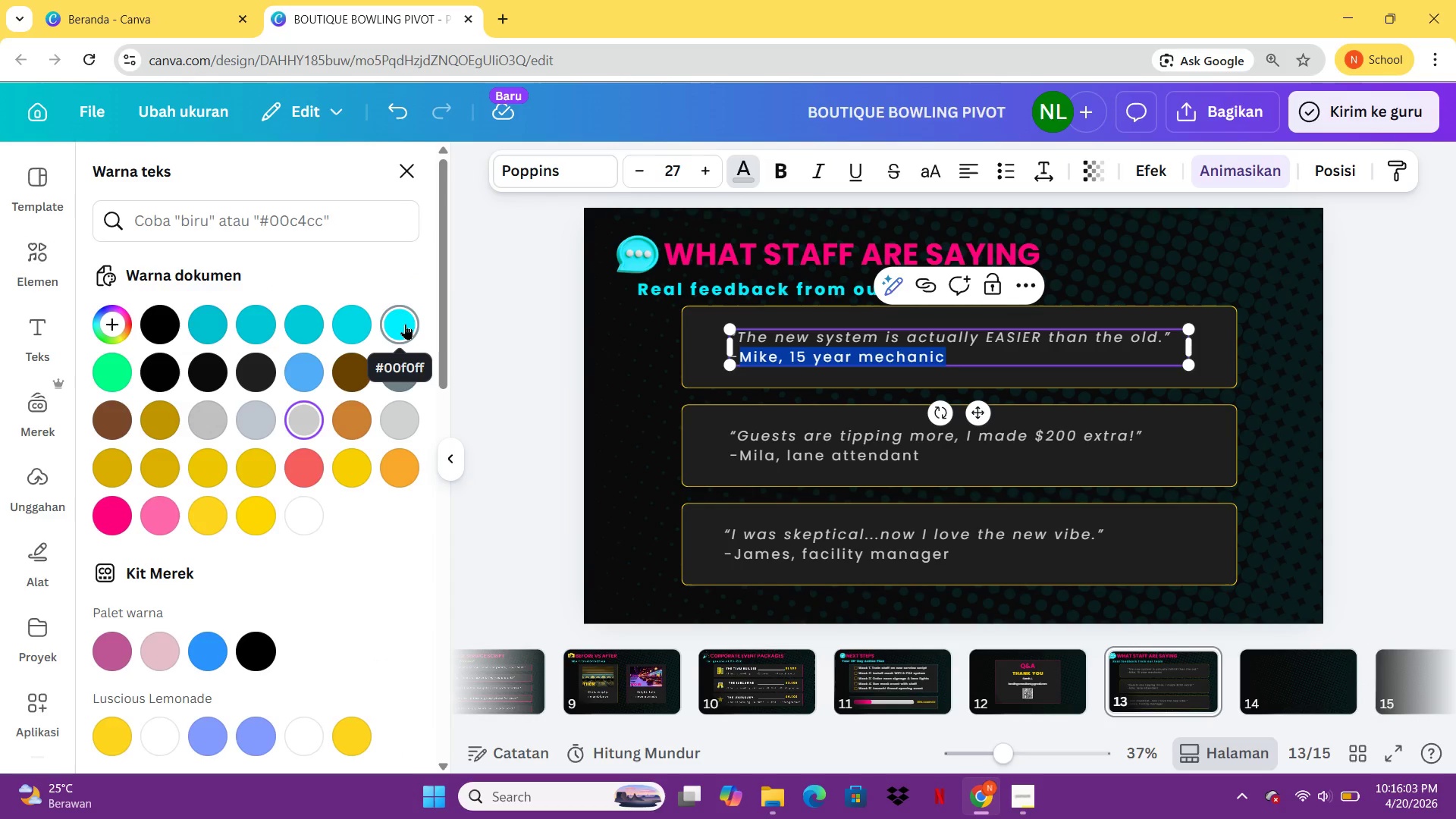 
left_click([405, 324])
 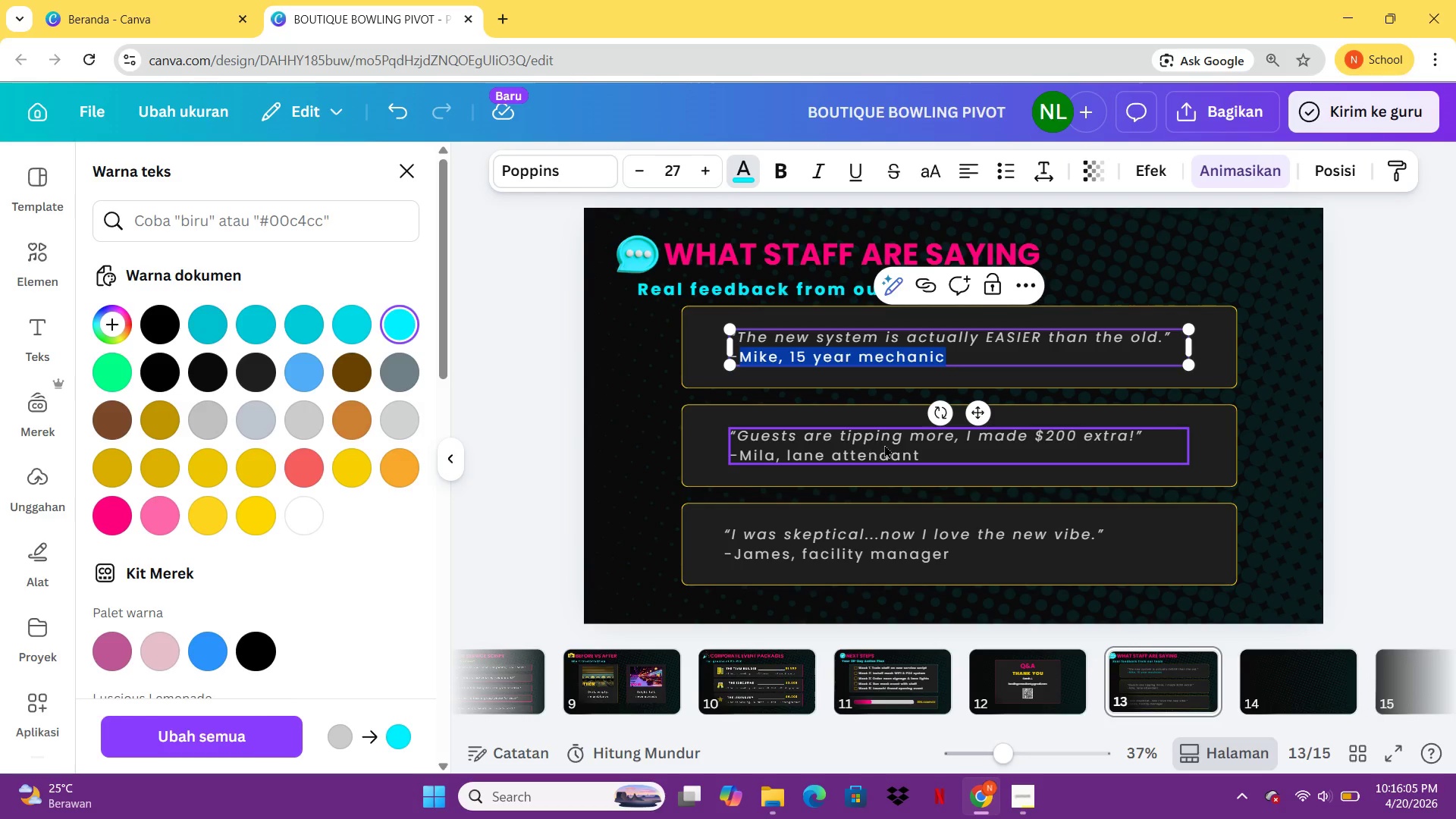 
left_click([888, 444])
 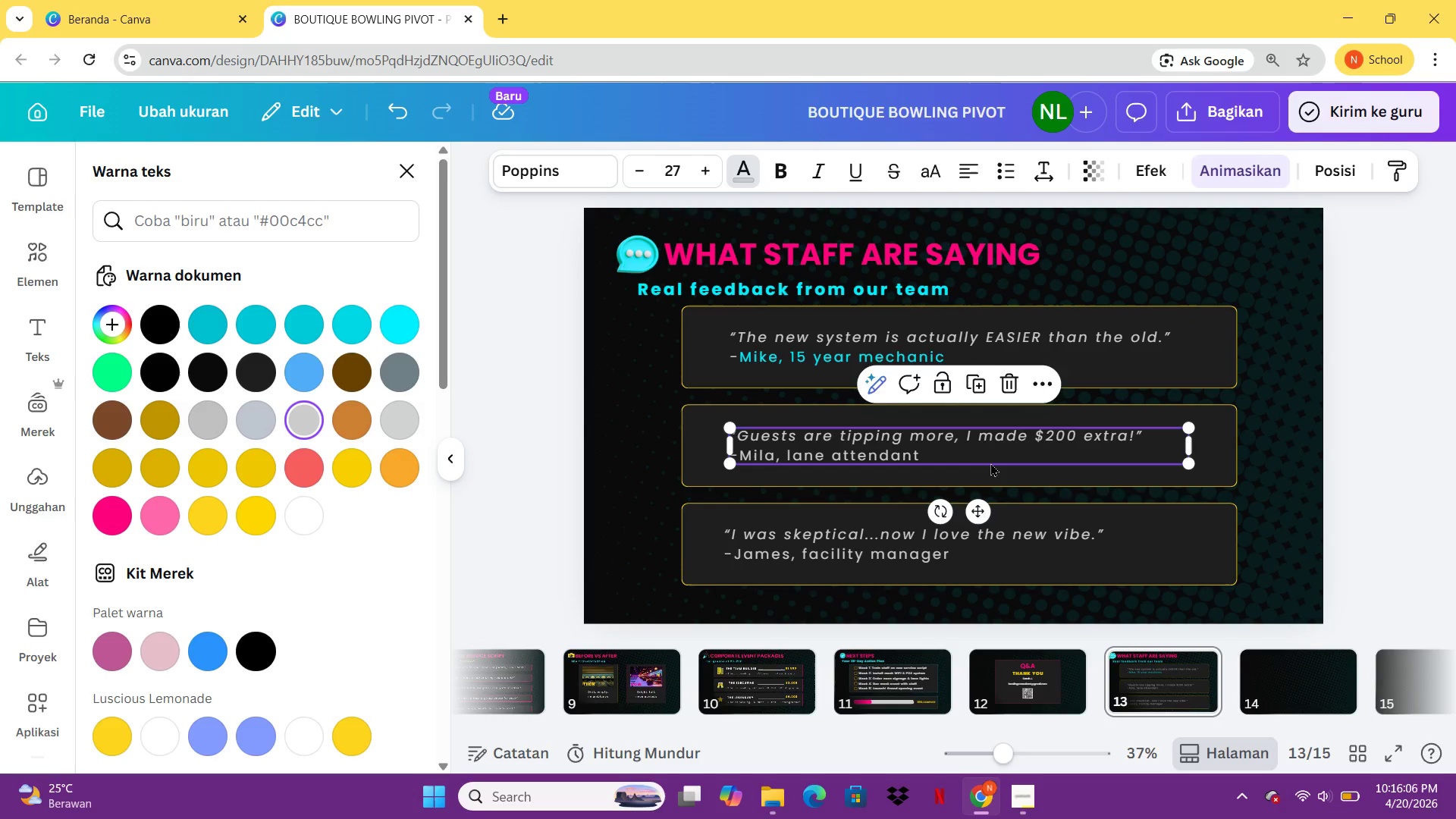 
left_click([990, 463])
 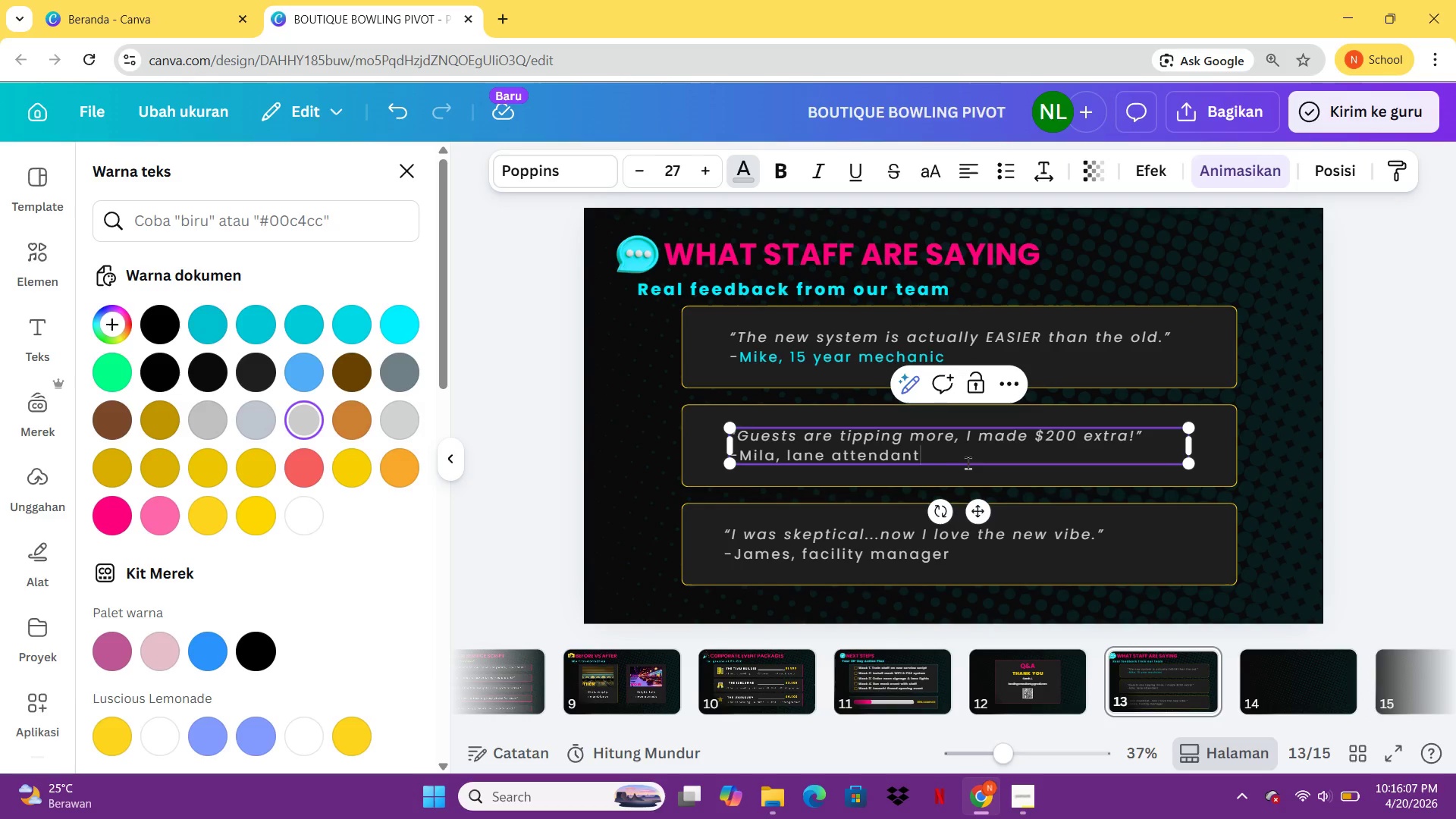 
left_click_drag(start_coordinate=[968, 463], to_coordinate=[739, 457])
 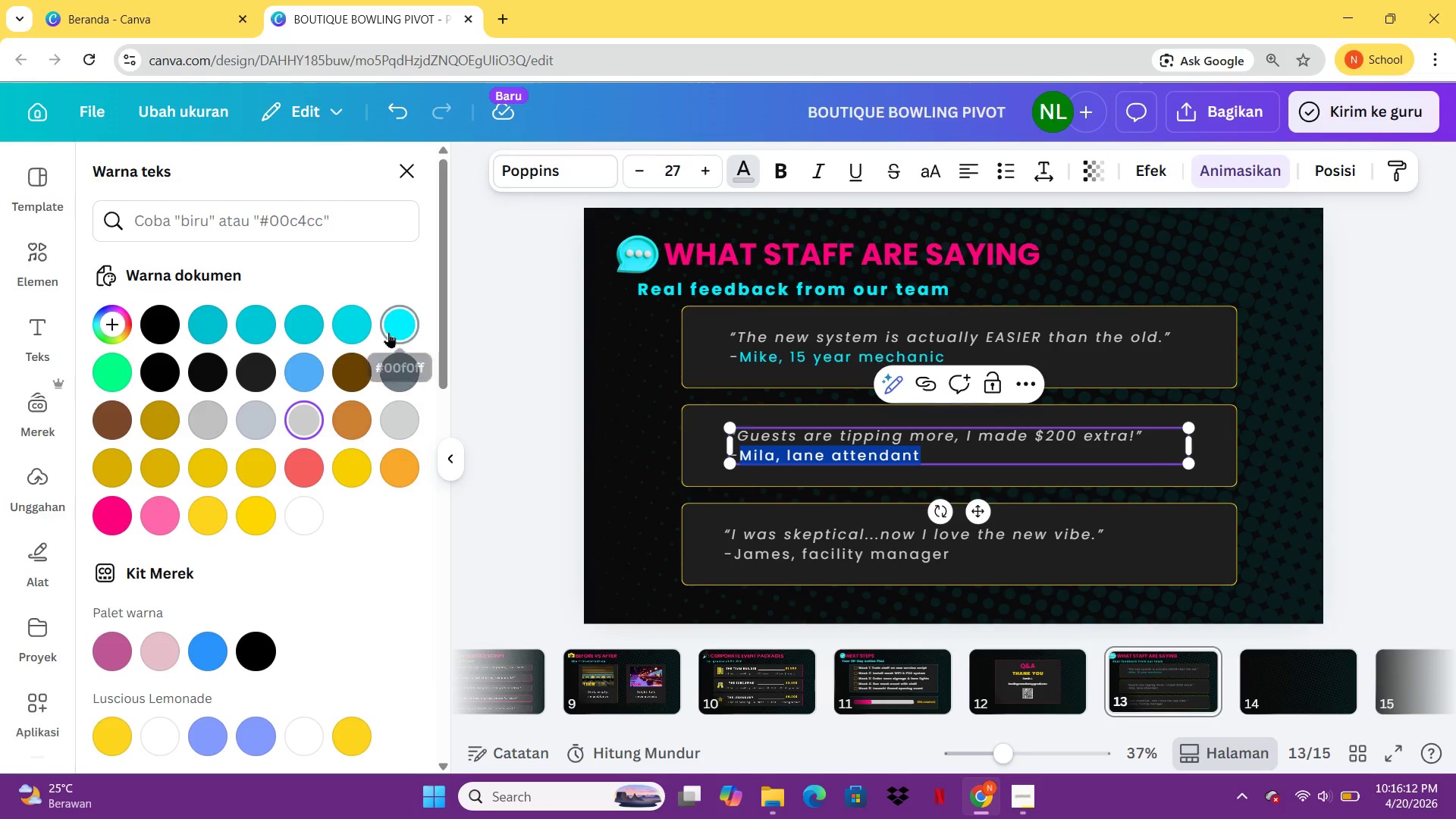 
left_click([388, 332])
 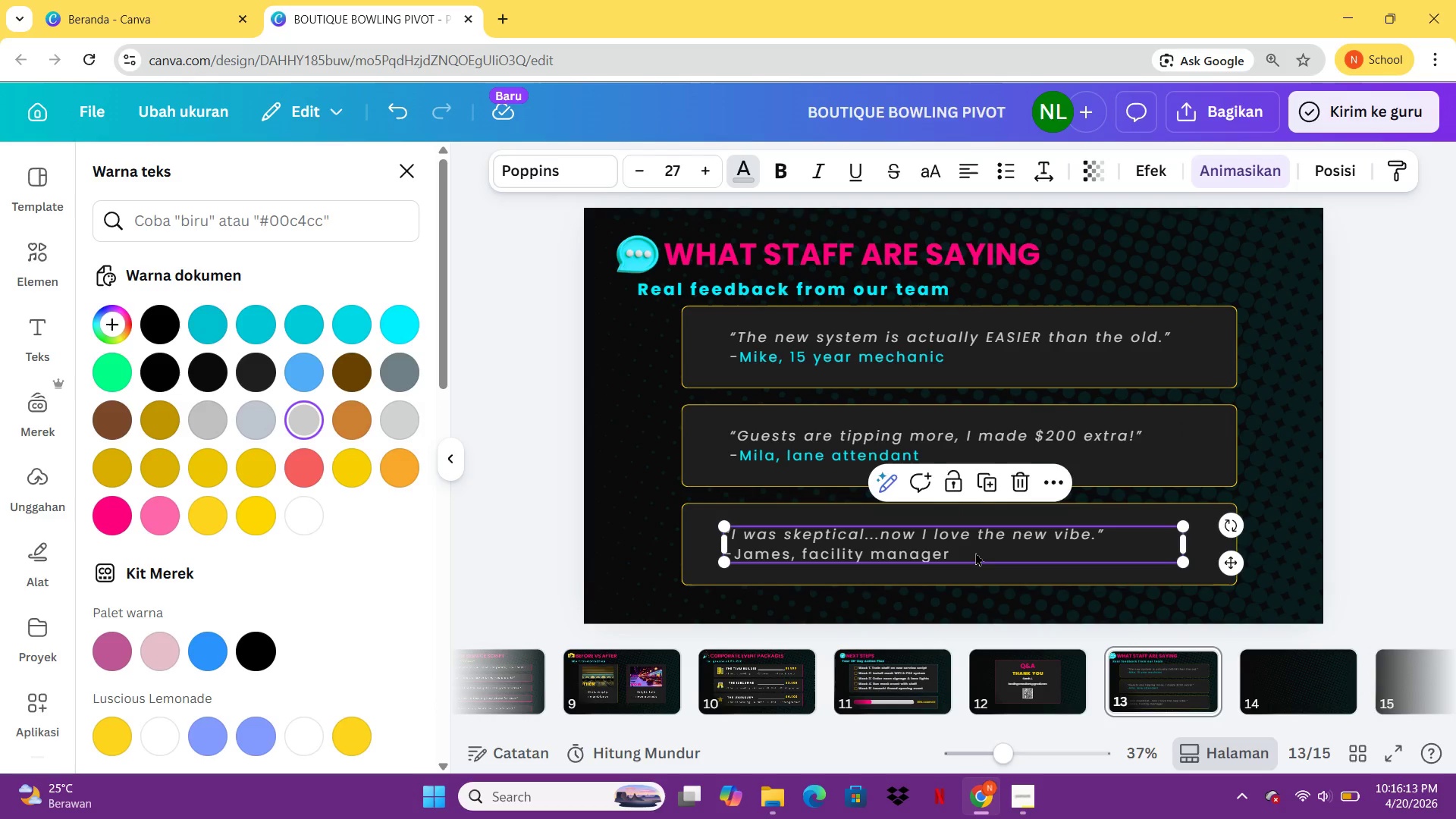 
double_click([975, 552])
 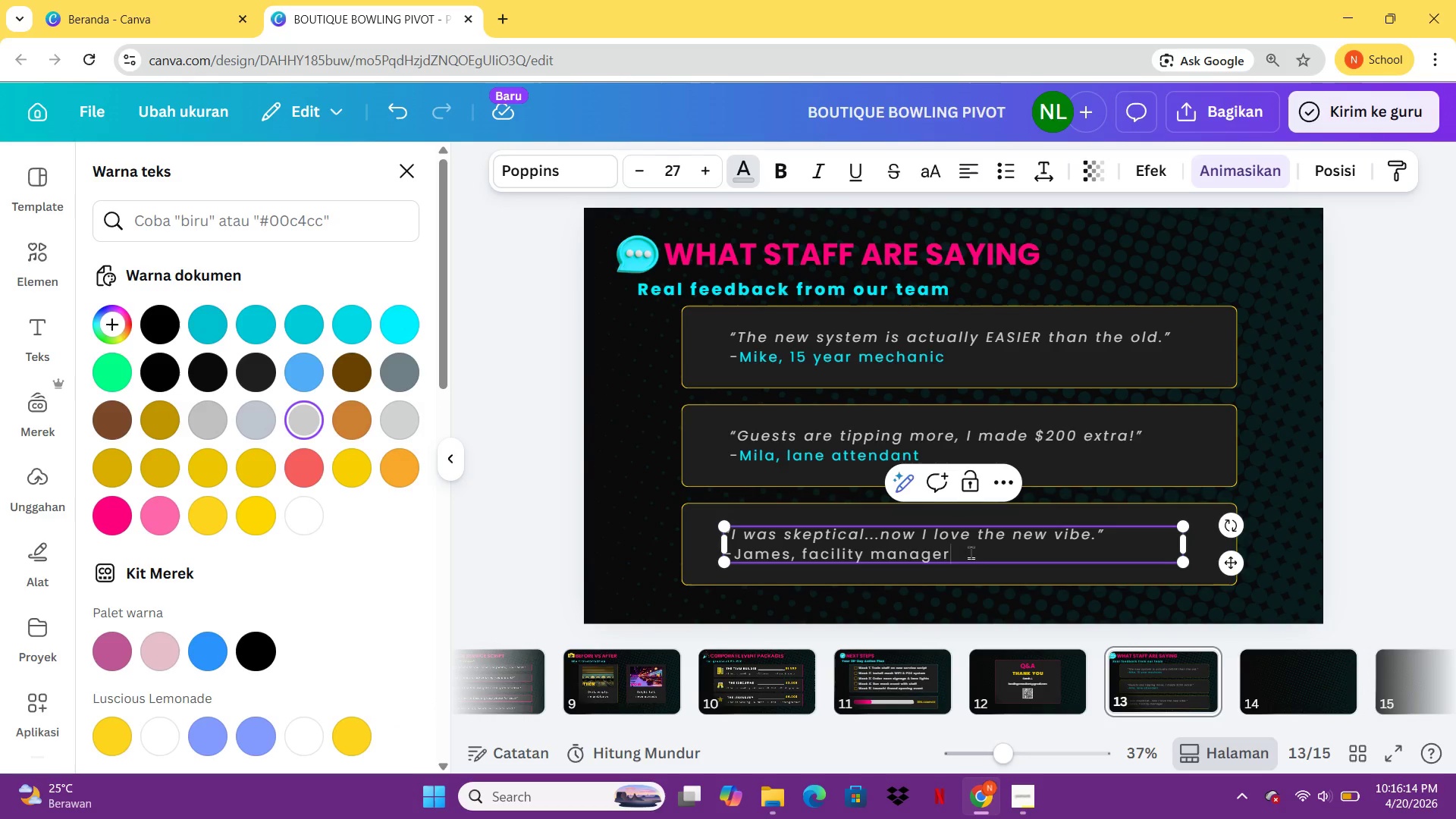 
left_click_drag(start_coordinate=[975, 552], to_coordinate=[736, 548])
 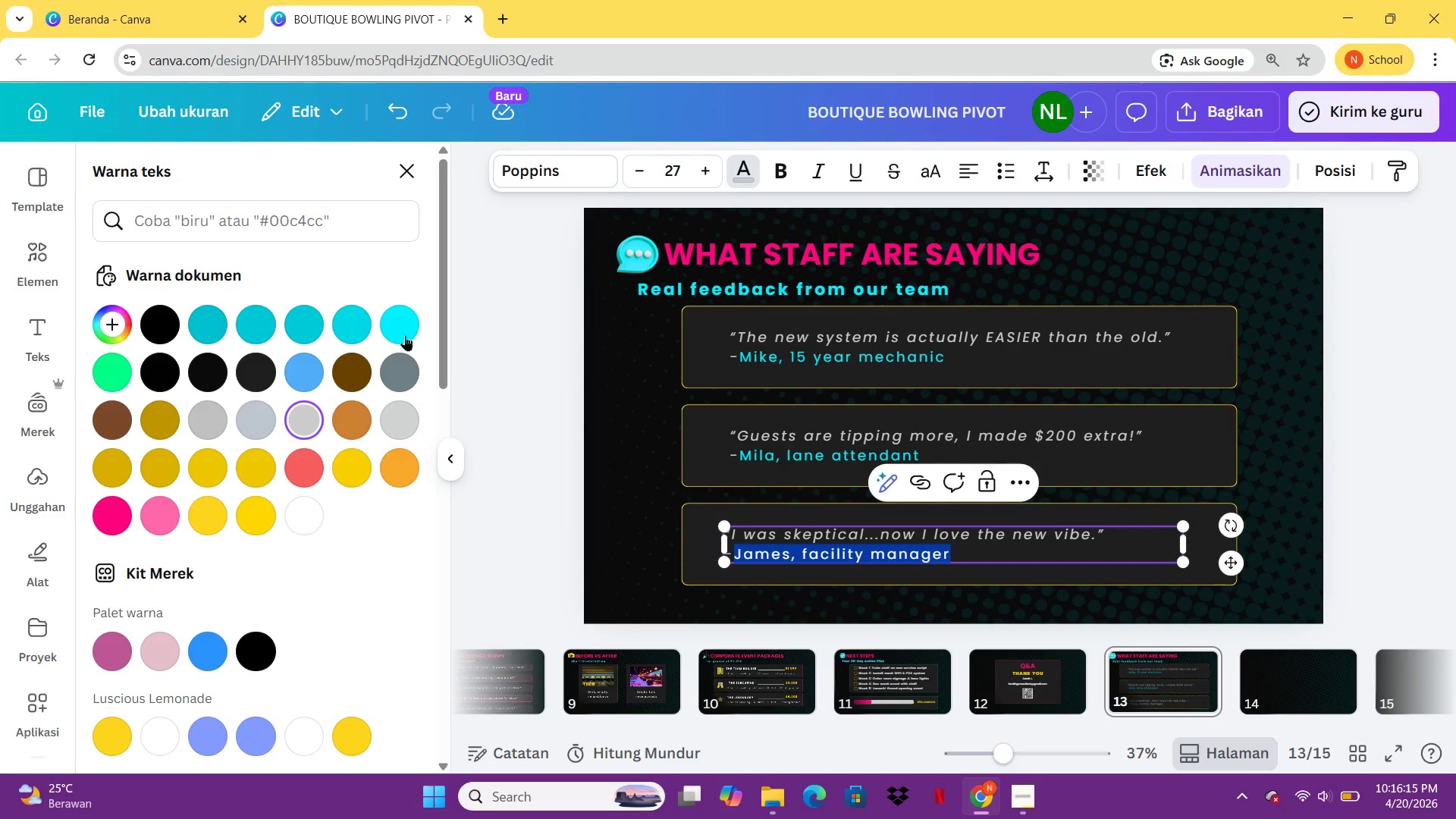 
left_click([404, 334])
 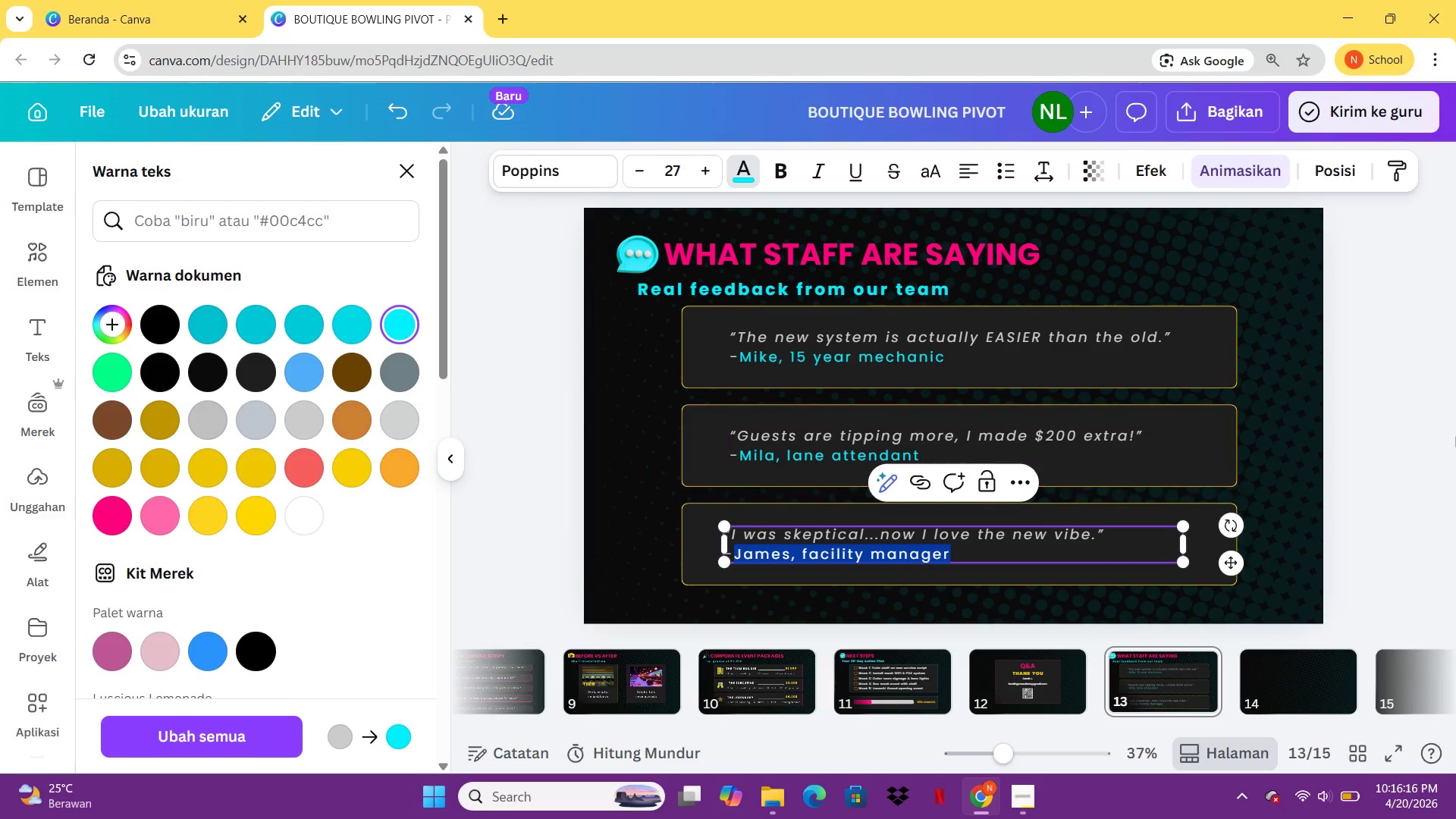 
left_click([1455, 435])
 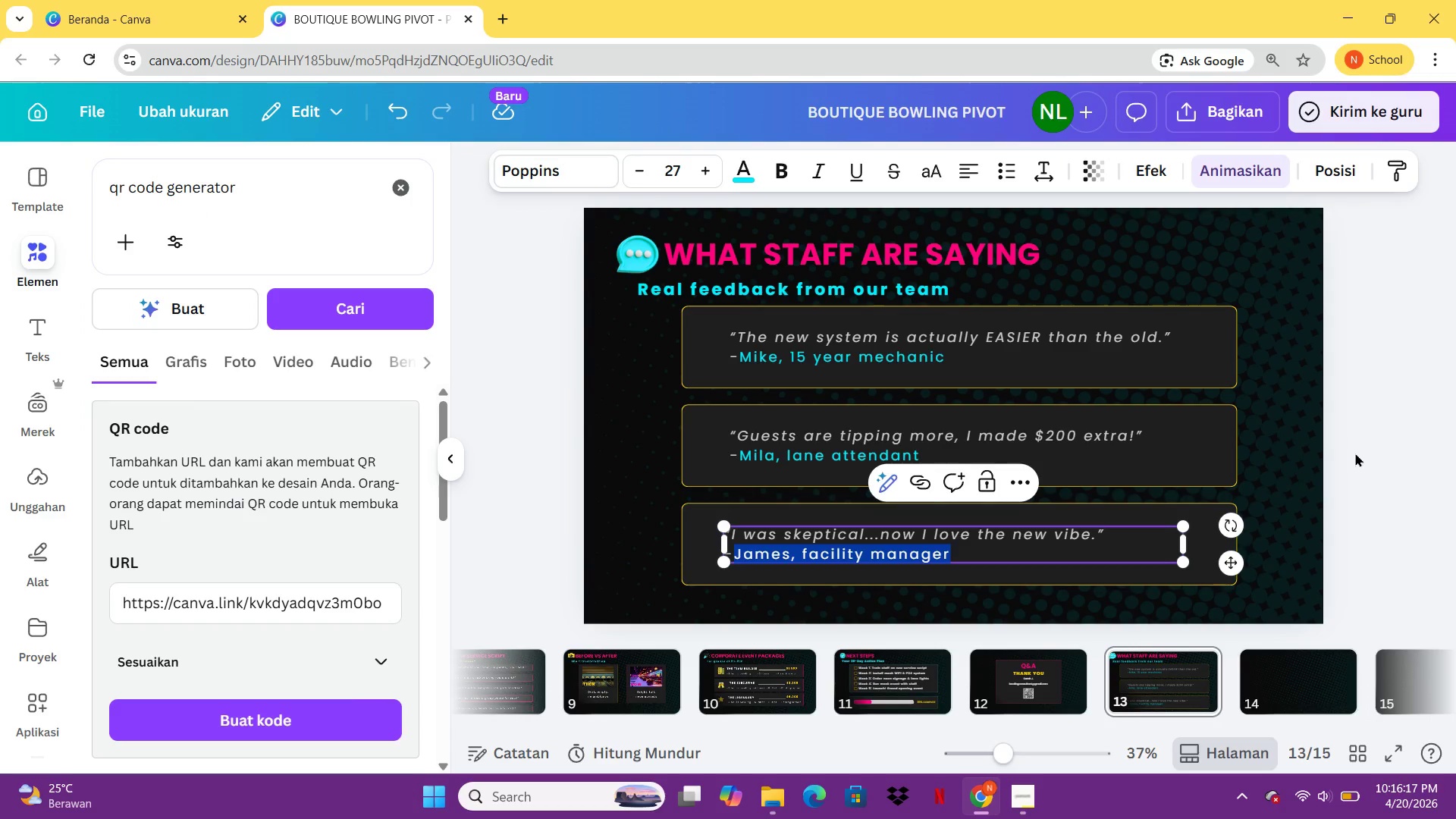 
left_click([1355, 453])
 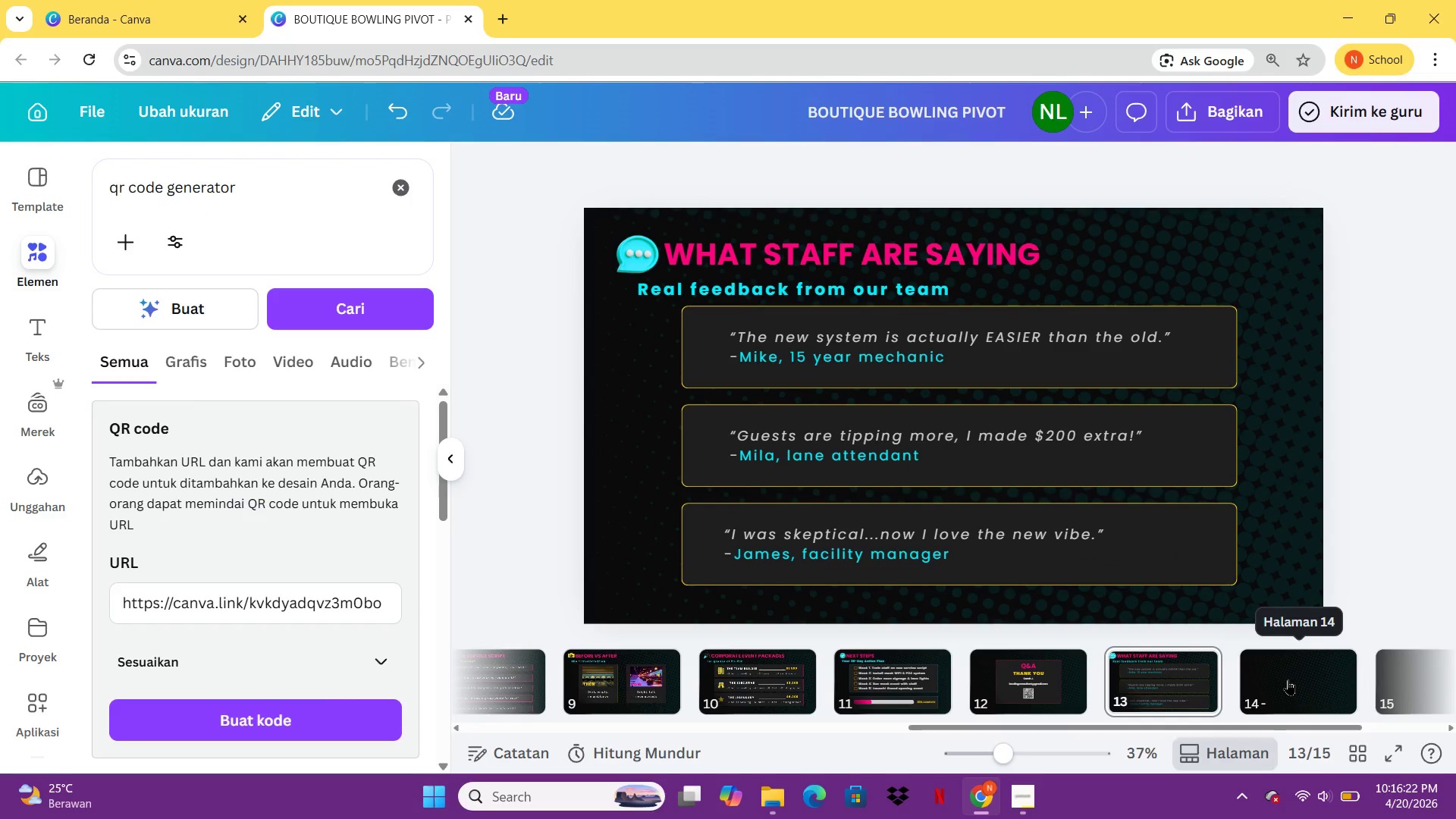 
wait(6.19)
 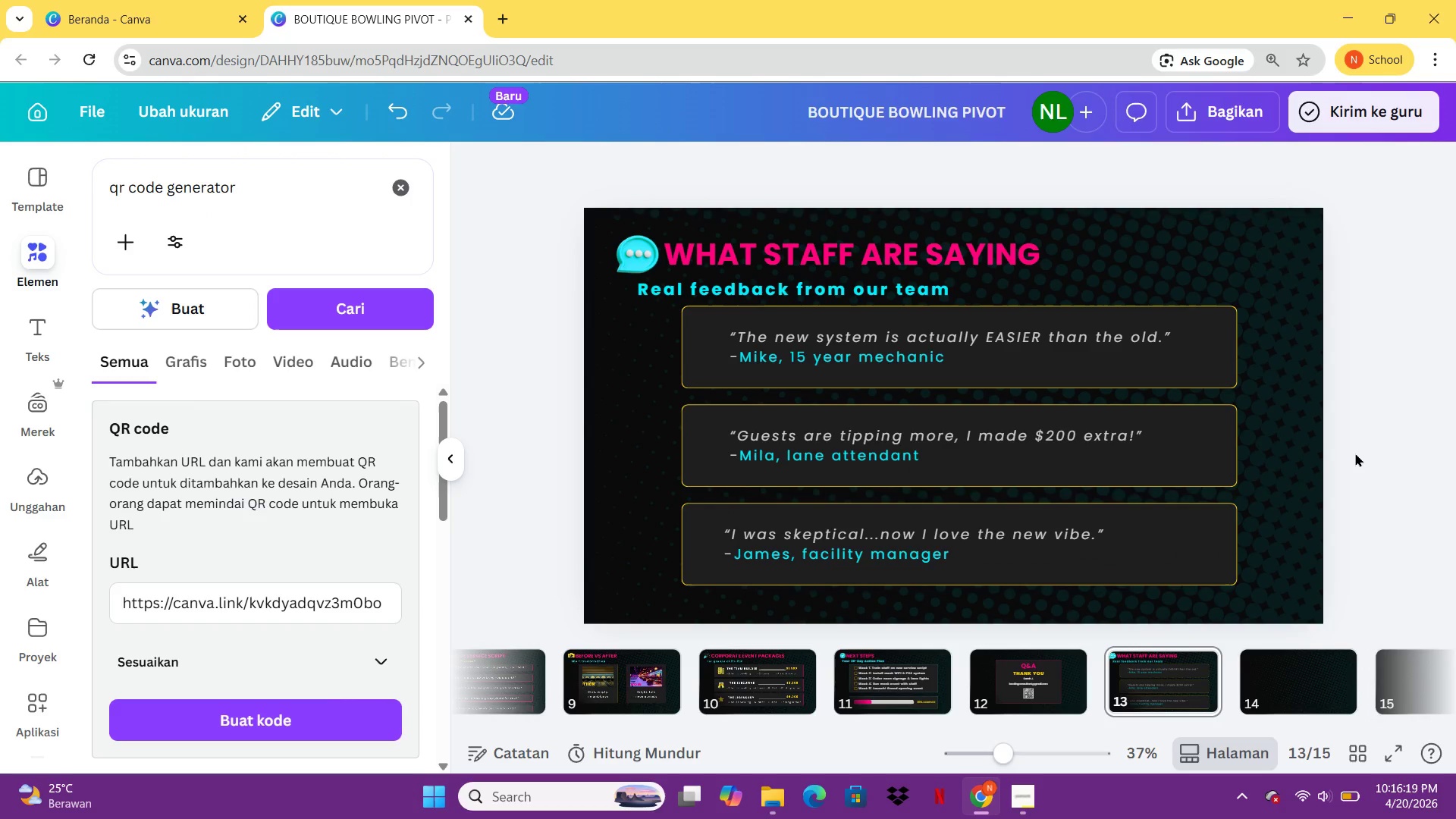 
left_click([1288, 679])
 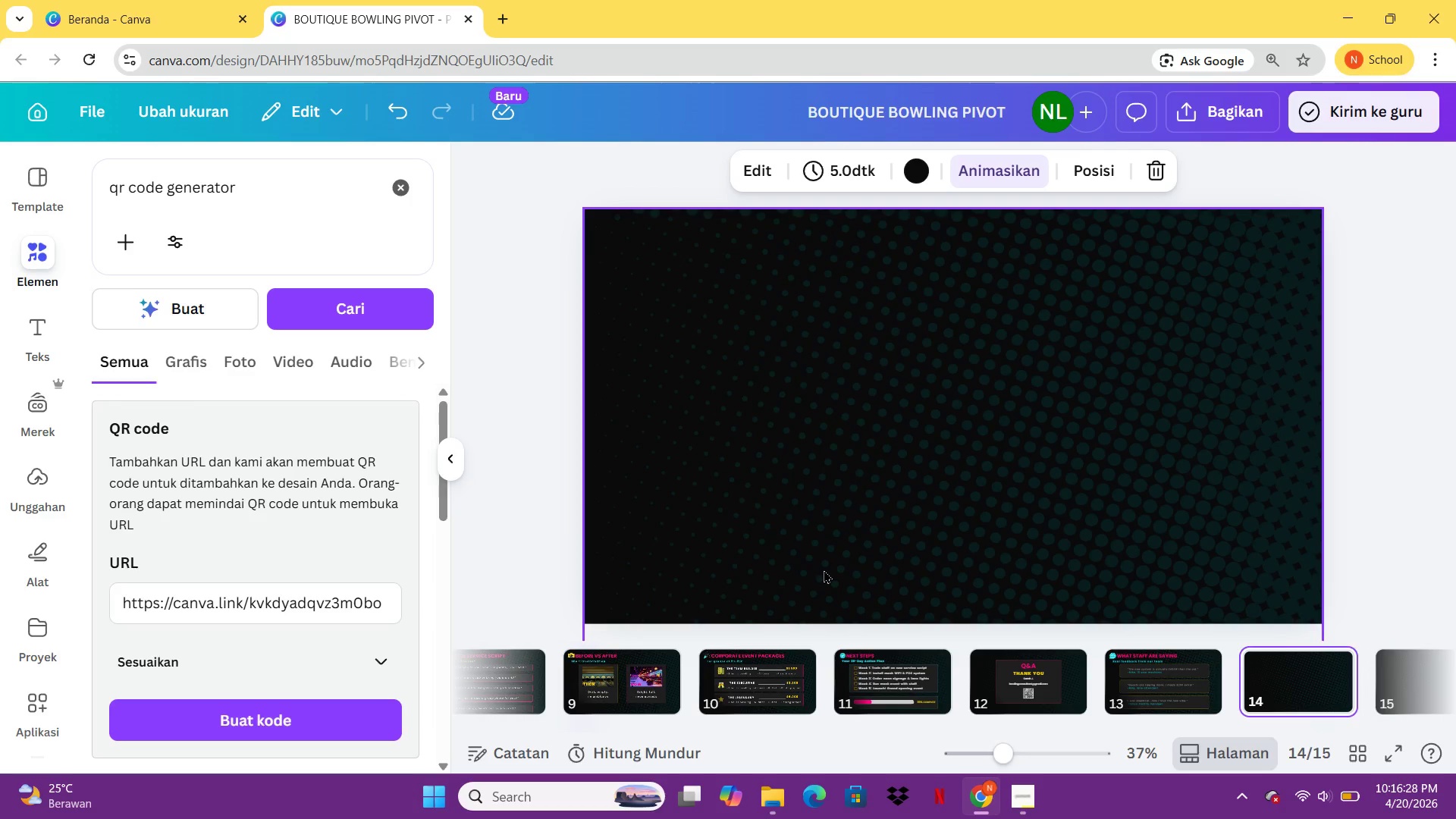 
wait(6.36)
 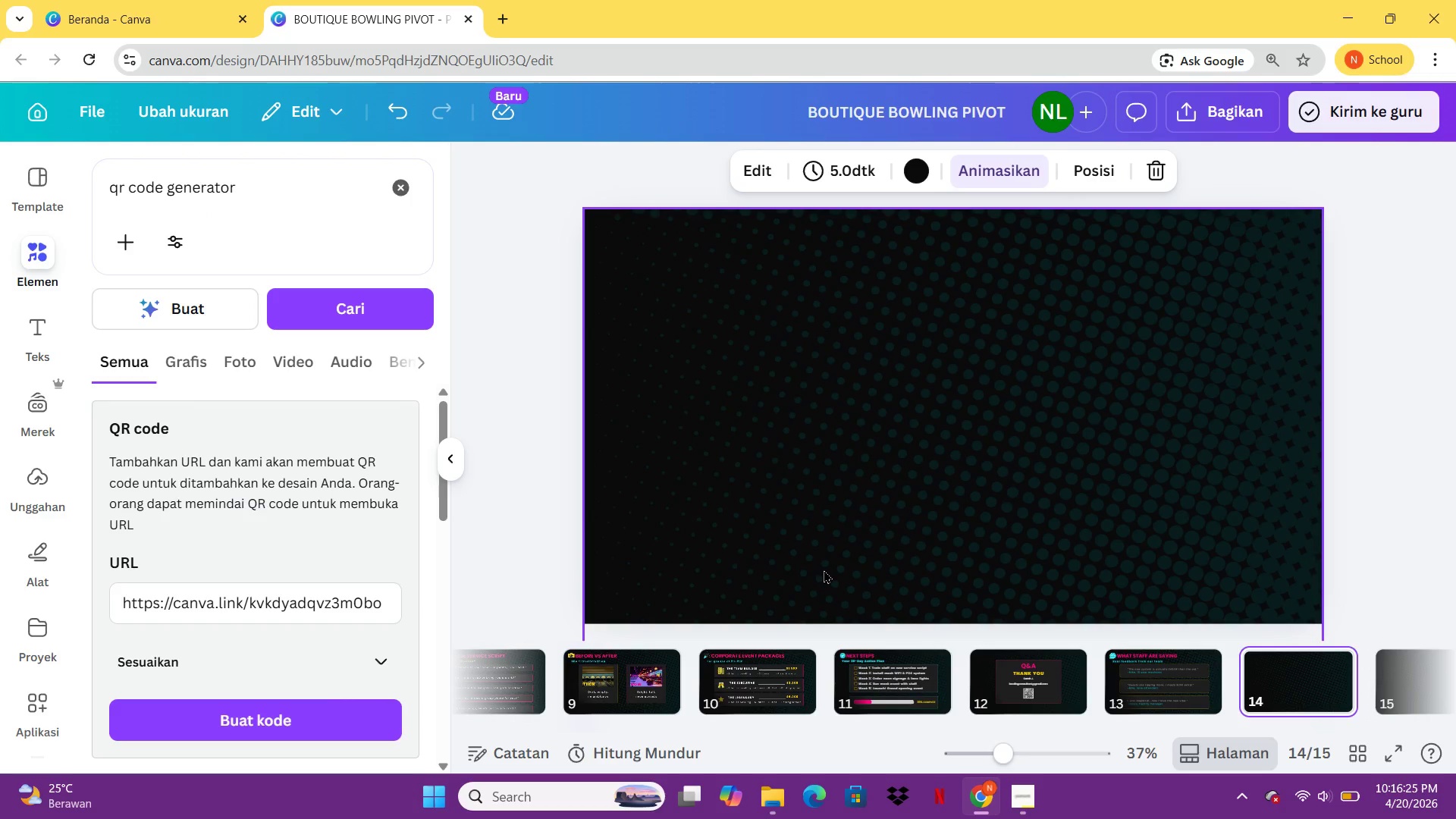 
left_click([1164, 689])
 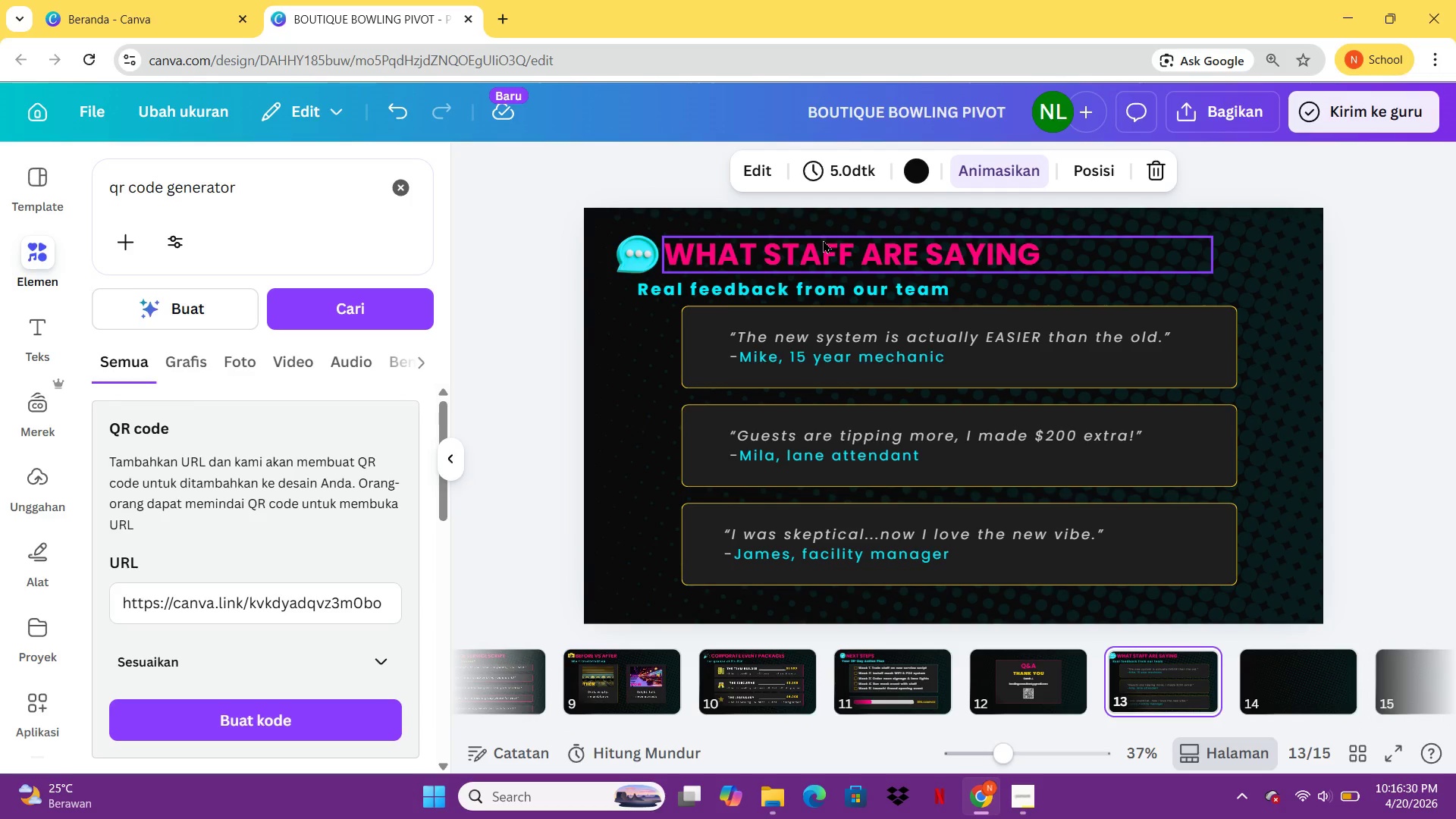 
left_click([823, 240])
 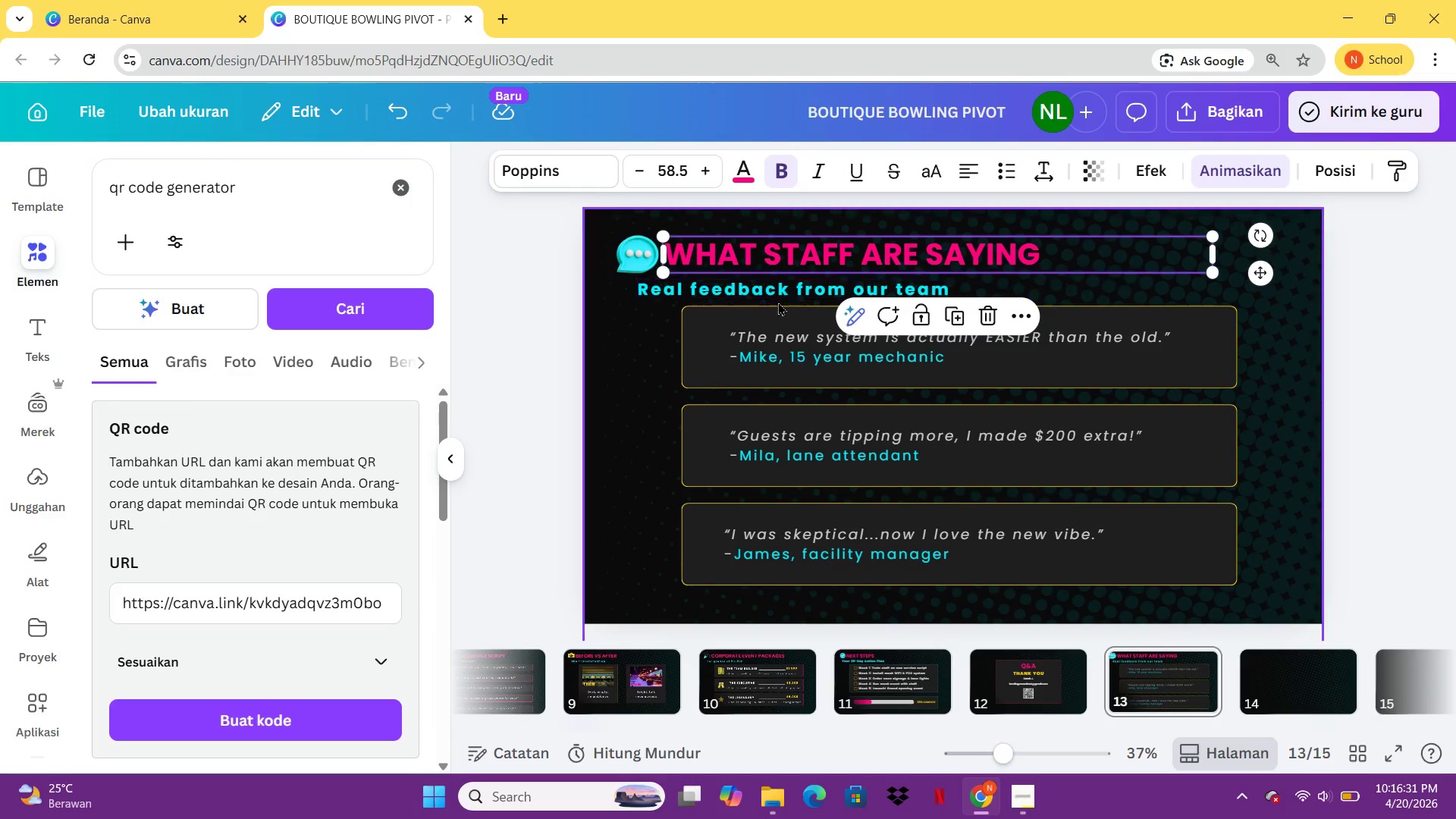 
hold_key(key=ShiftLeft, duration=1.02)
left_click([774, 291])
 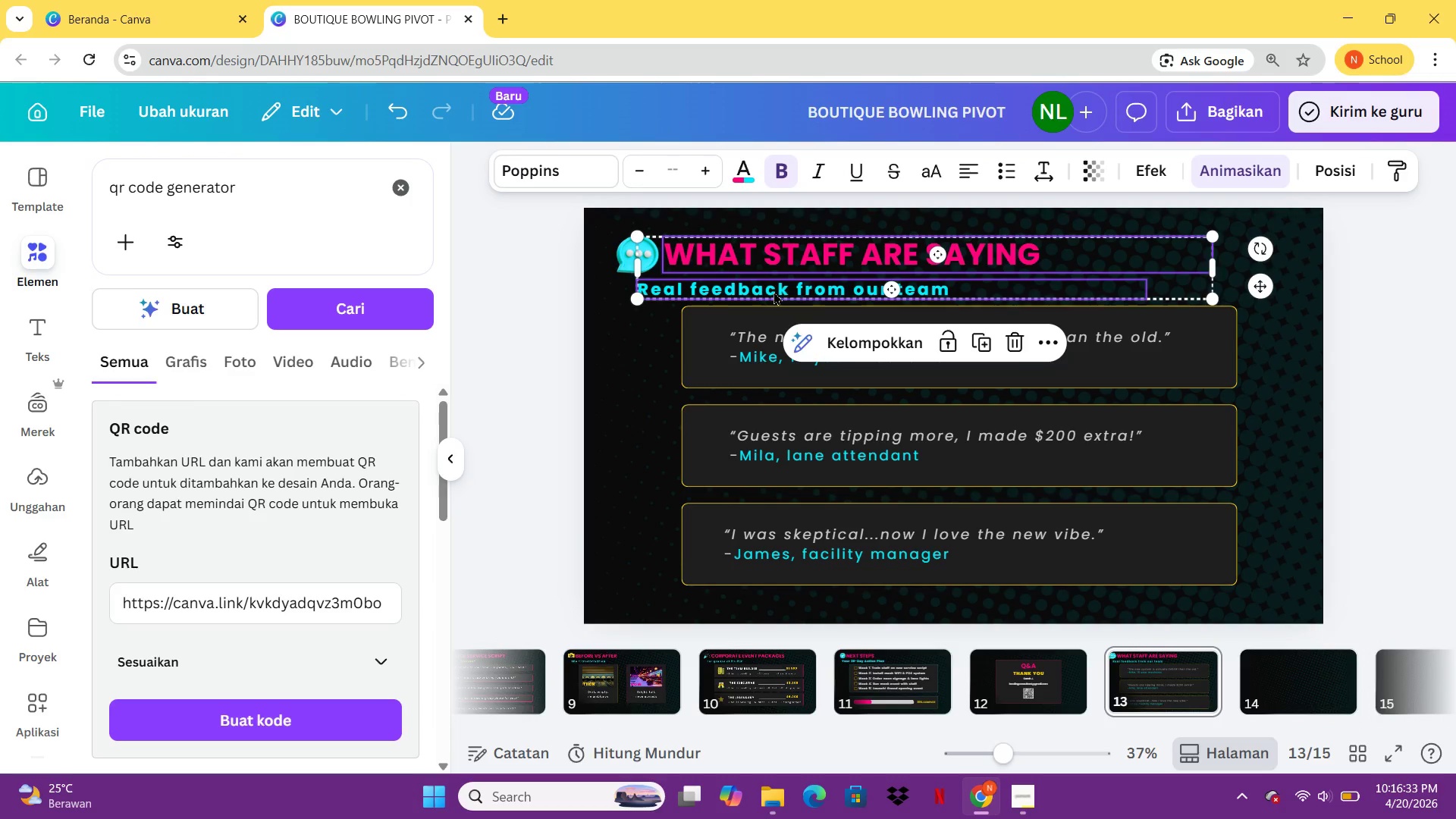 
key(Control+ControlLeft)
 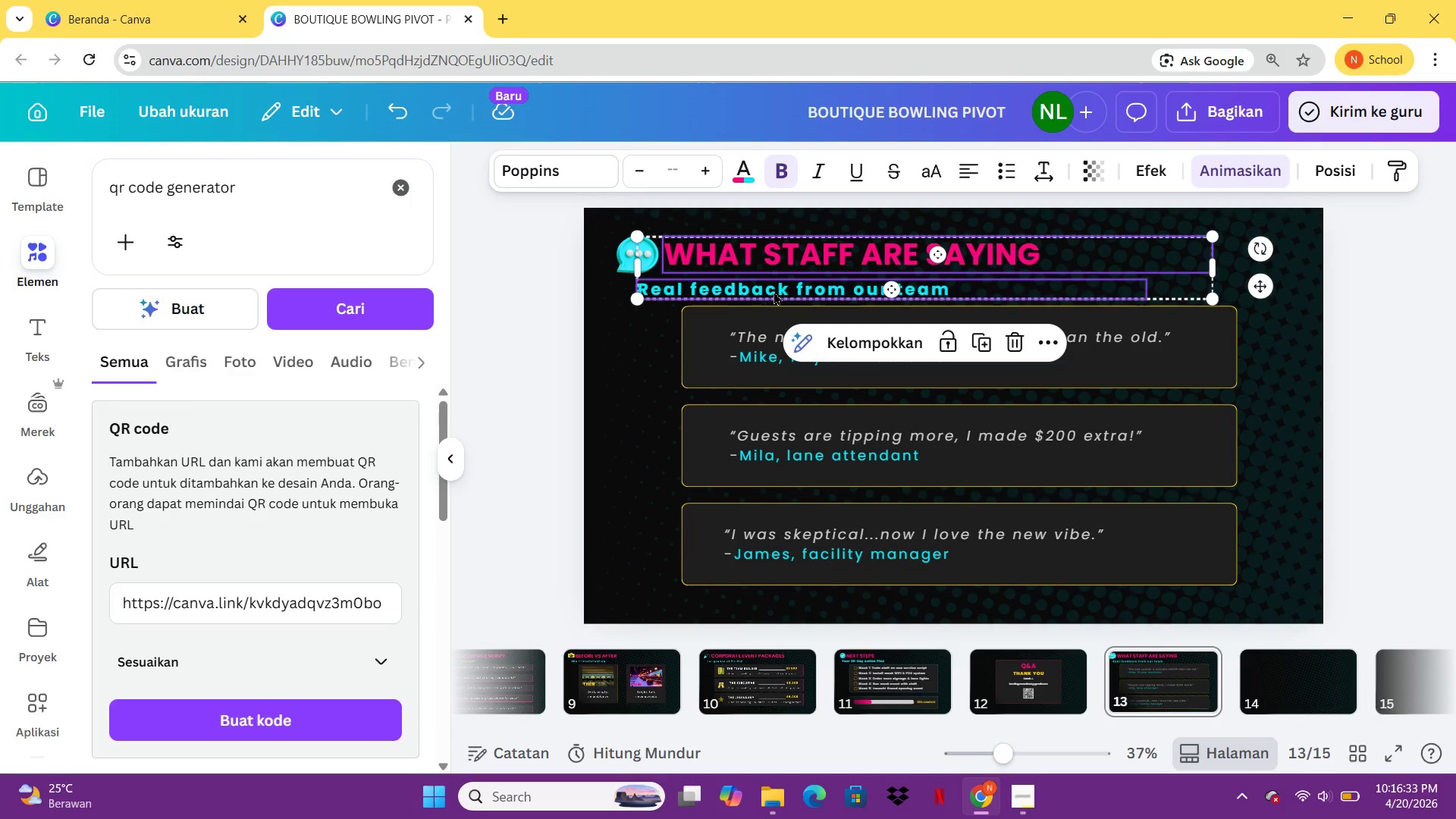 
key(Control+C)
 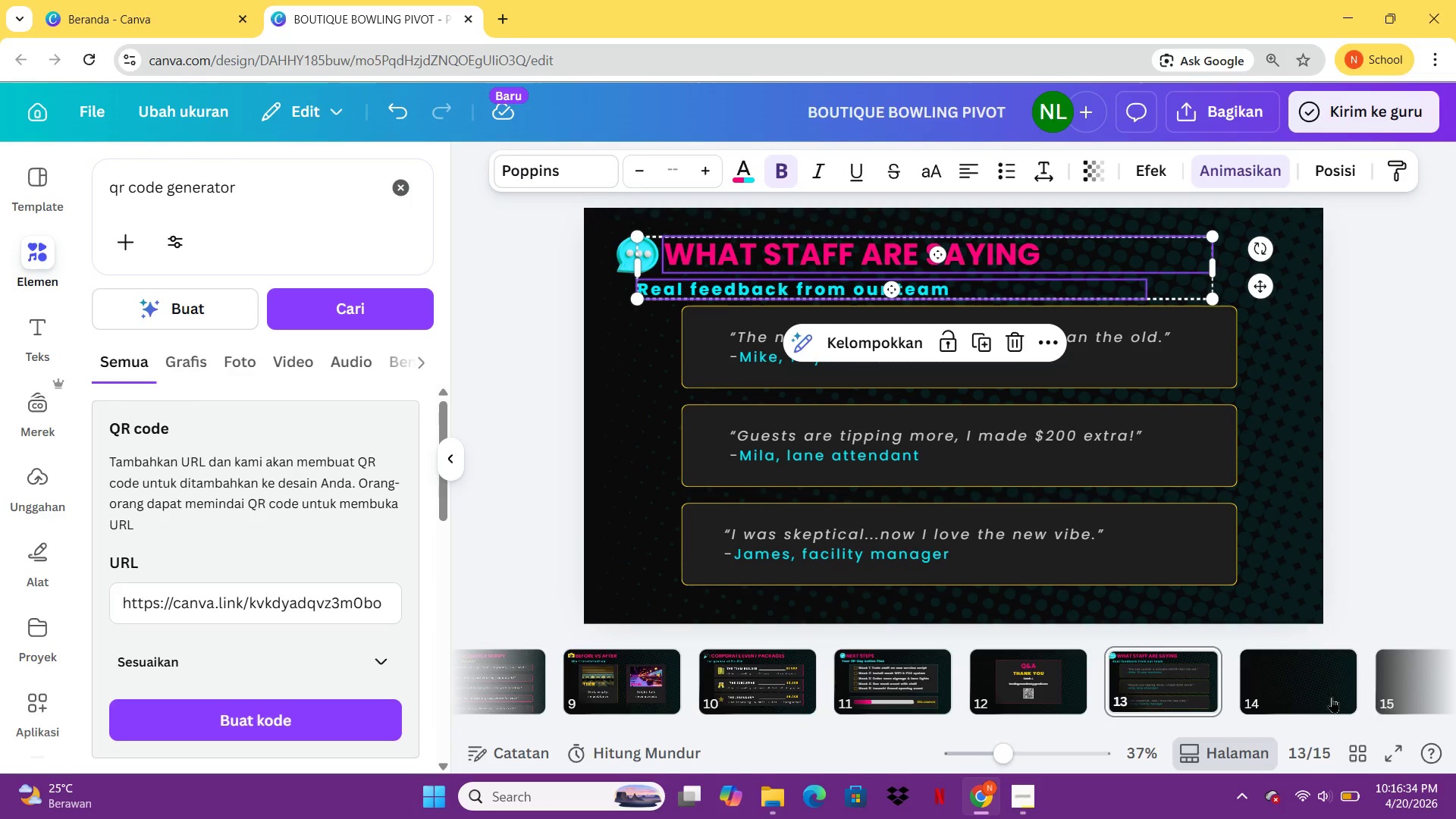 
left_click([1333, 699])
 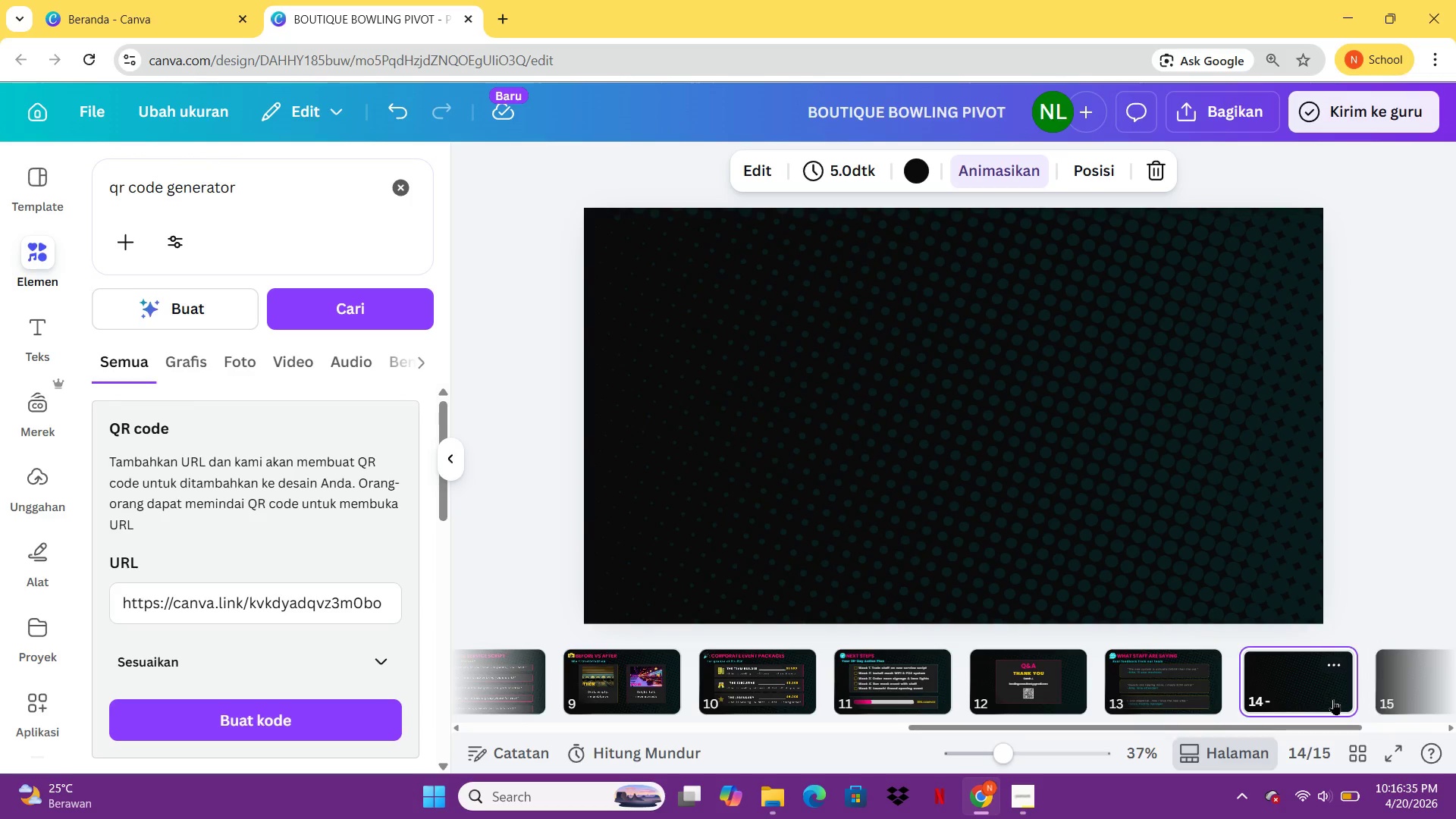 
key(Control+ControlLeft)
 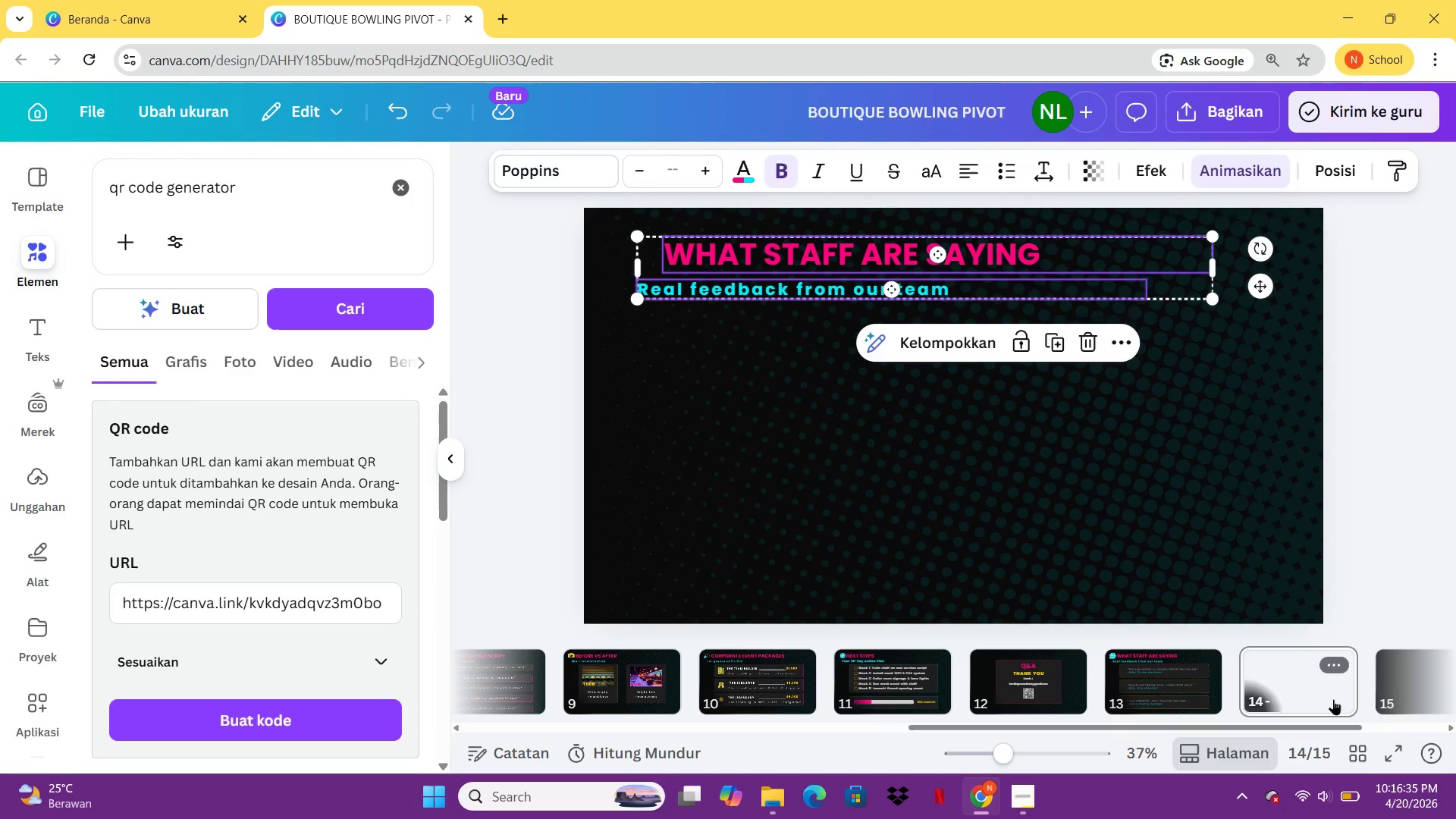 
key(Control+V)
 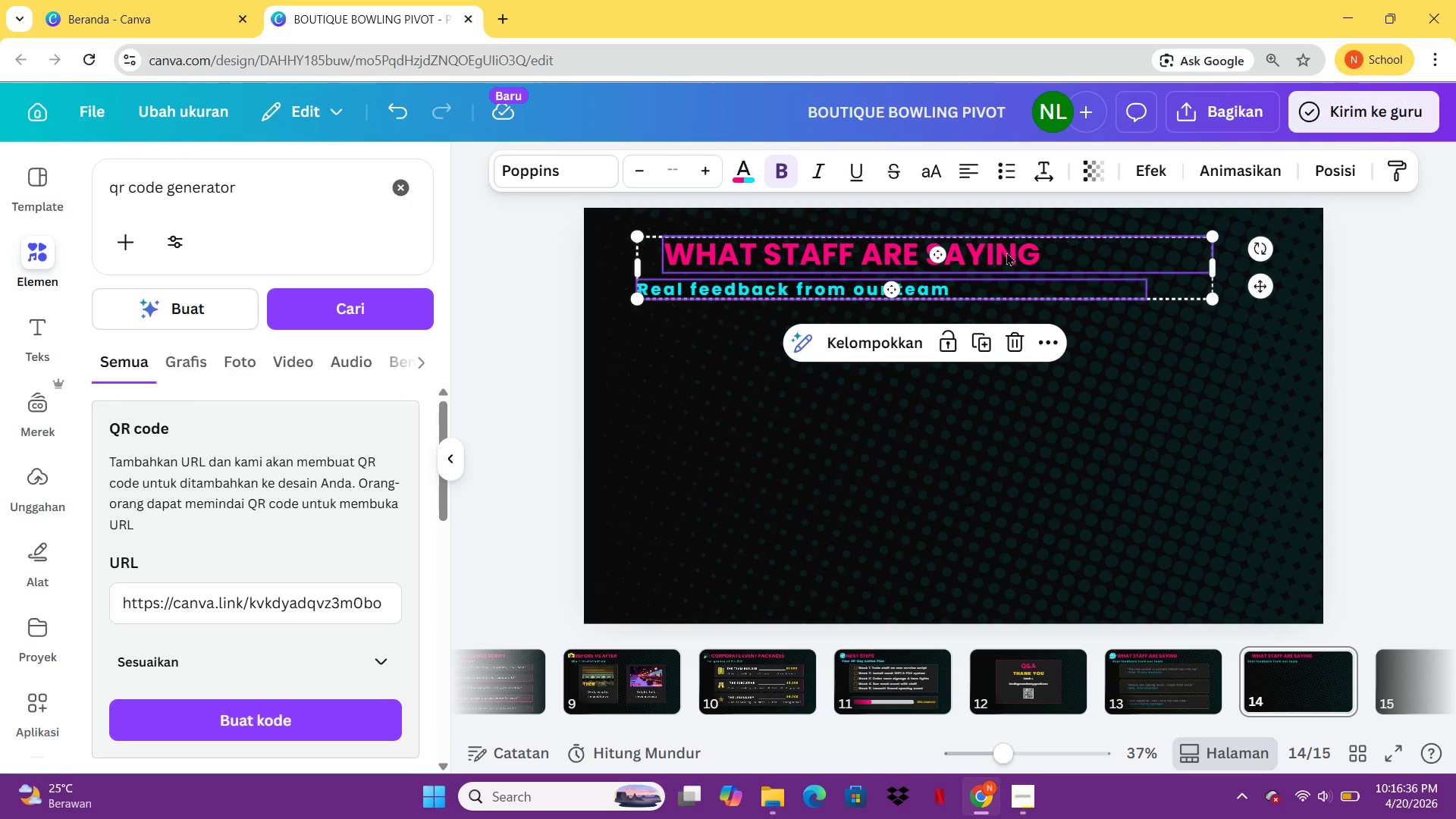 
double_click([1006, 252])
 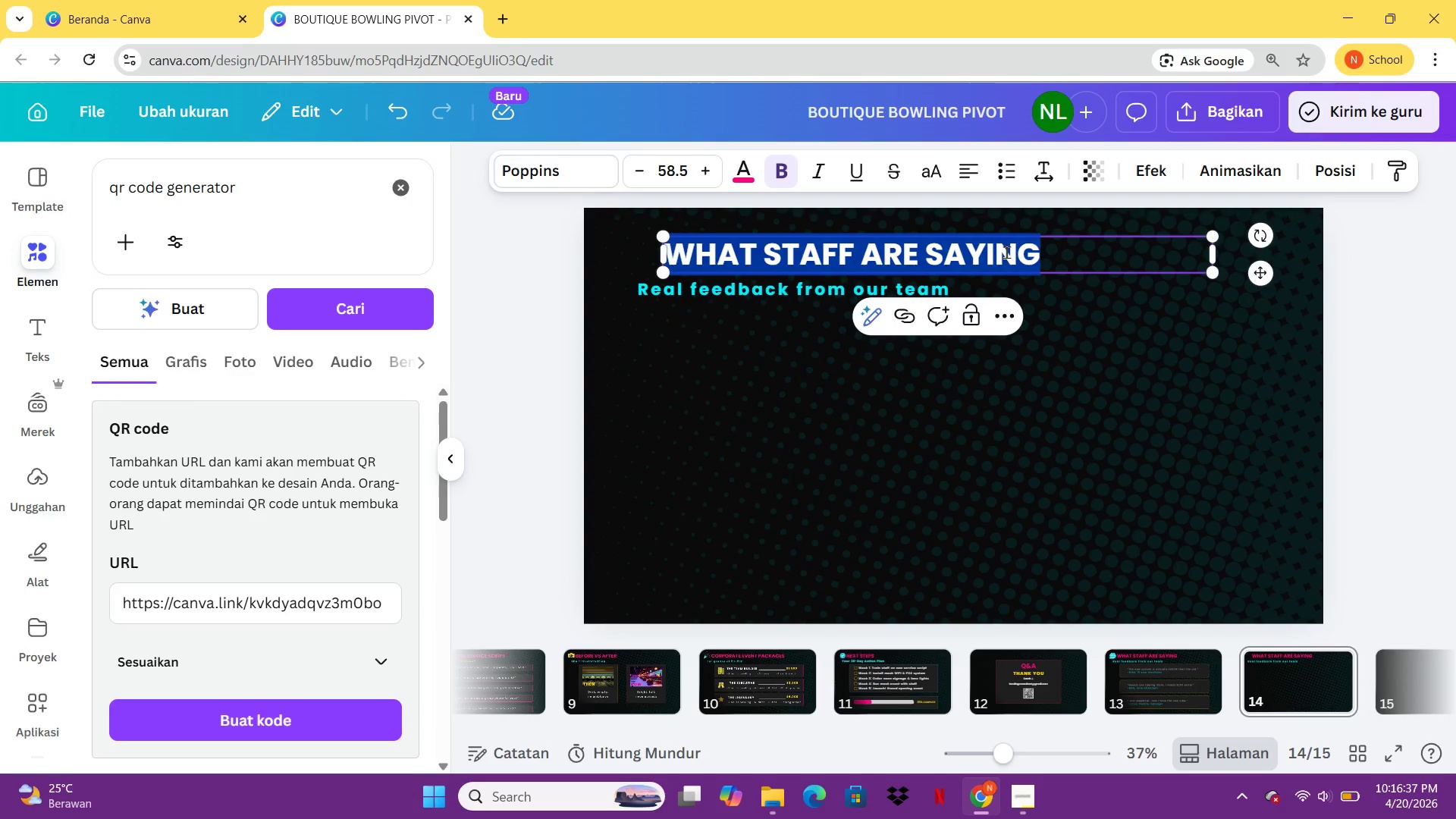 
key(Control+CapsLock)
 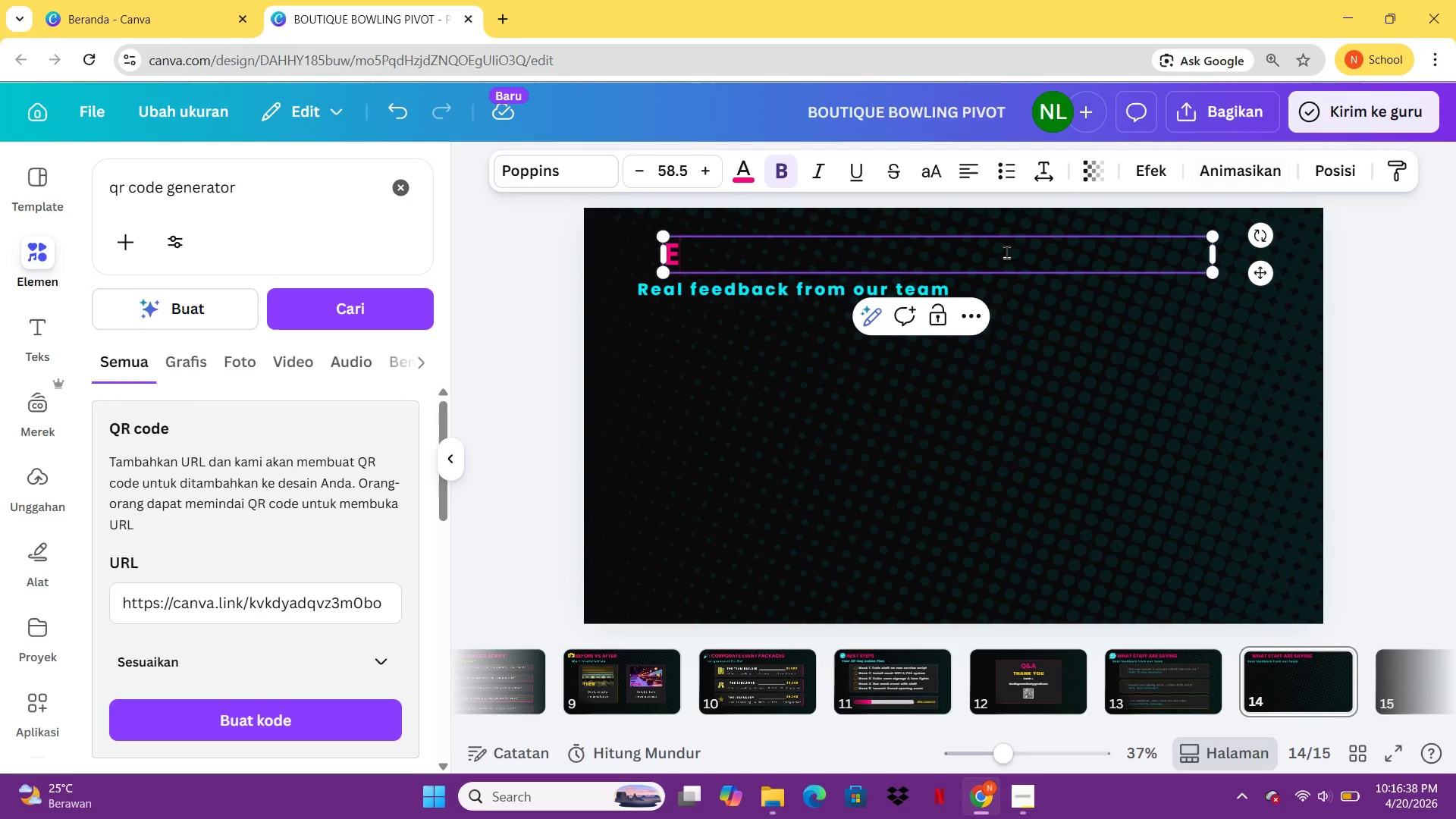 
key(Control+E)
 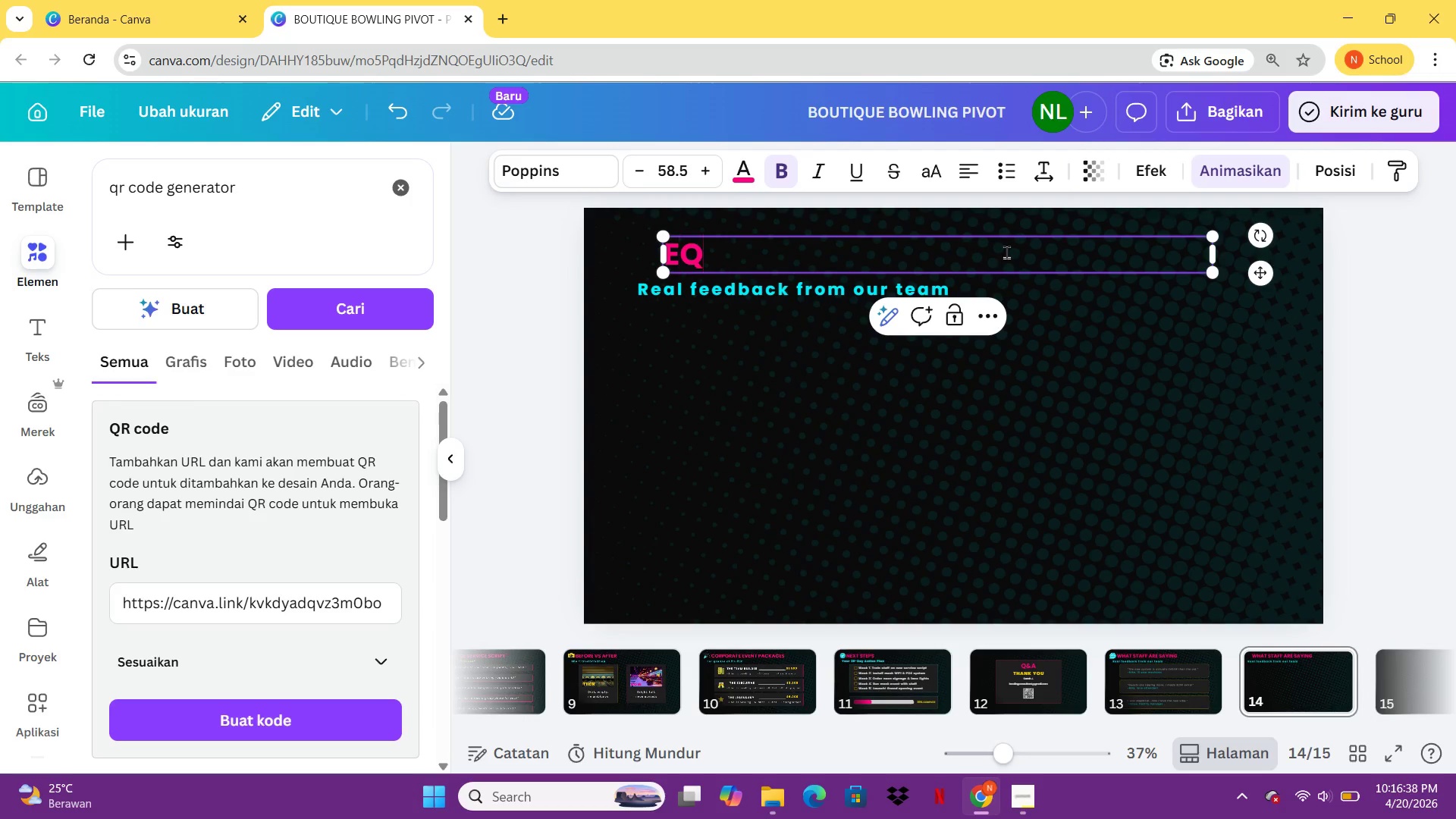 
type(QUIPMENT UPGRADE CHECKLIST)
 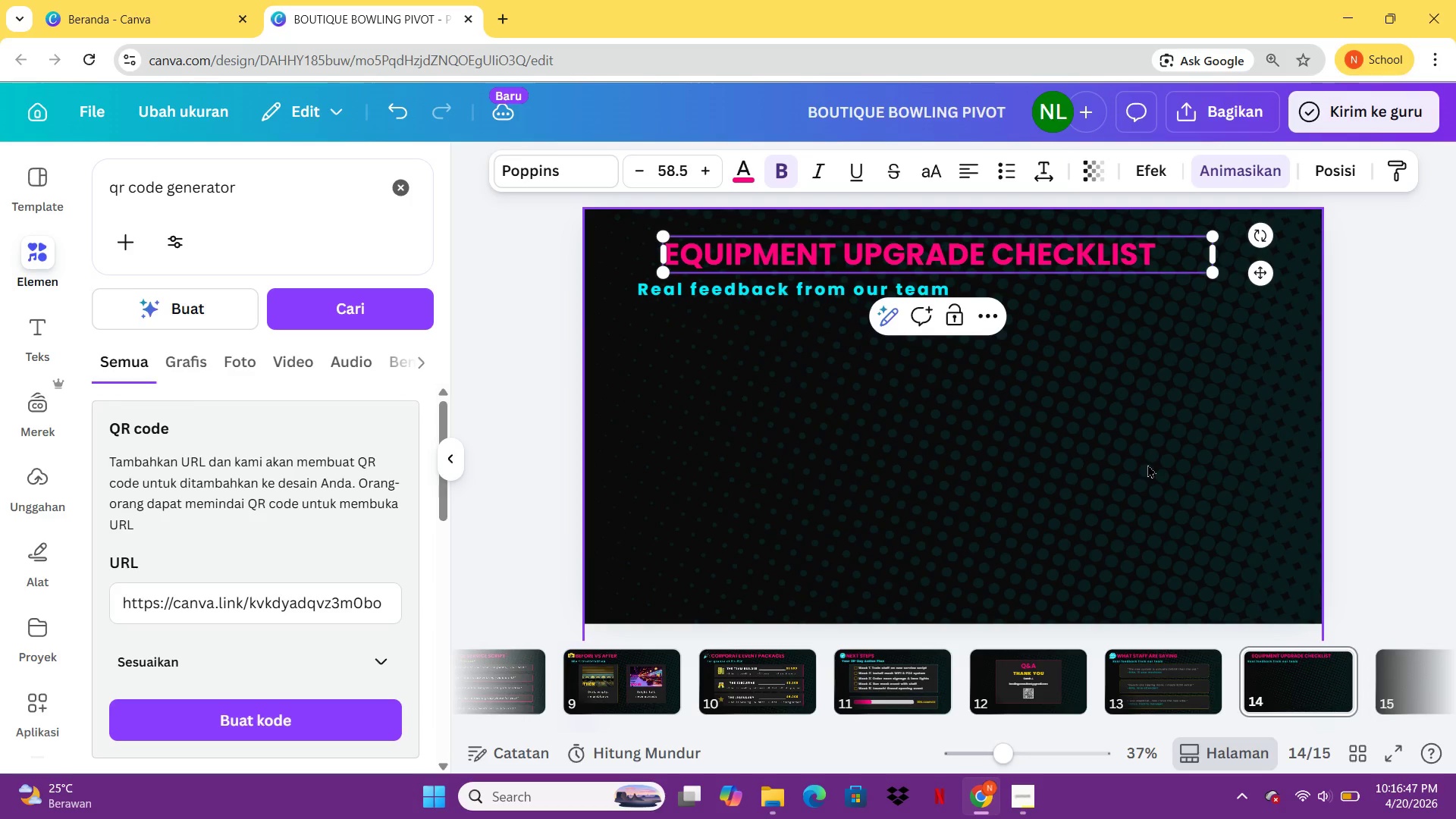 
left_click([1147, 464])
 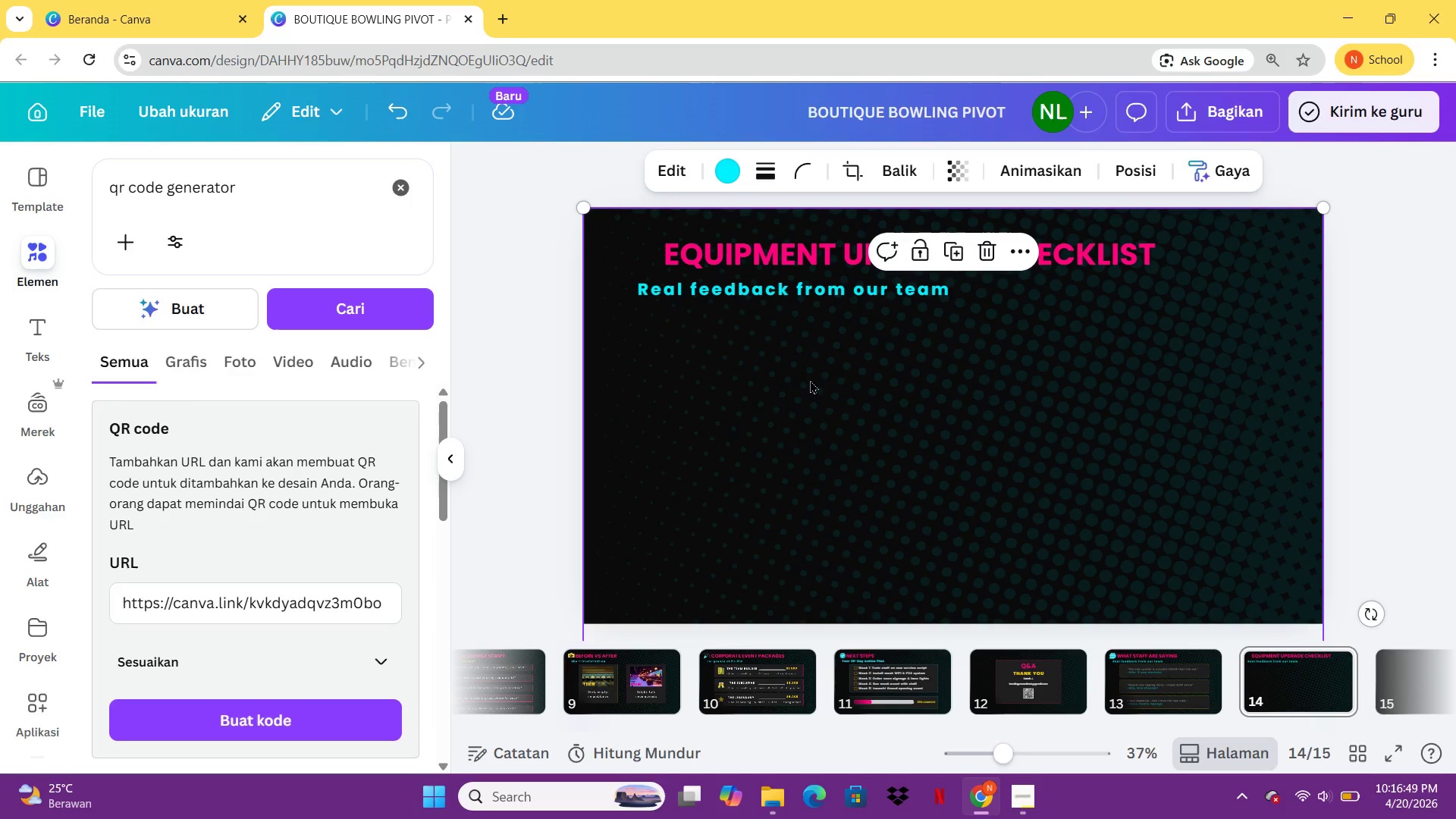 
left_click([809, 397])
 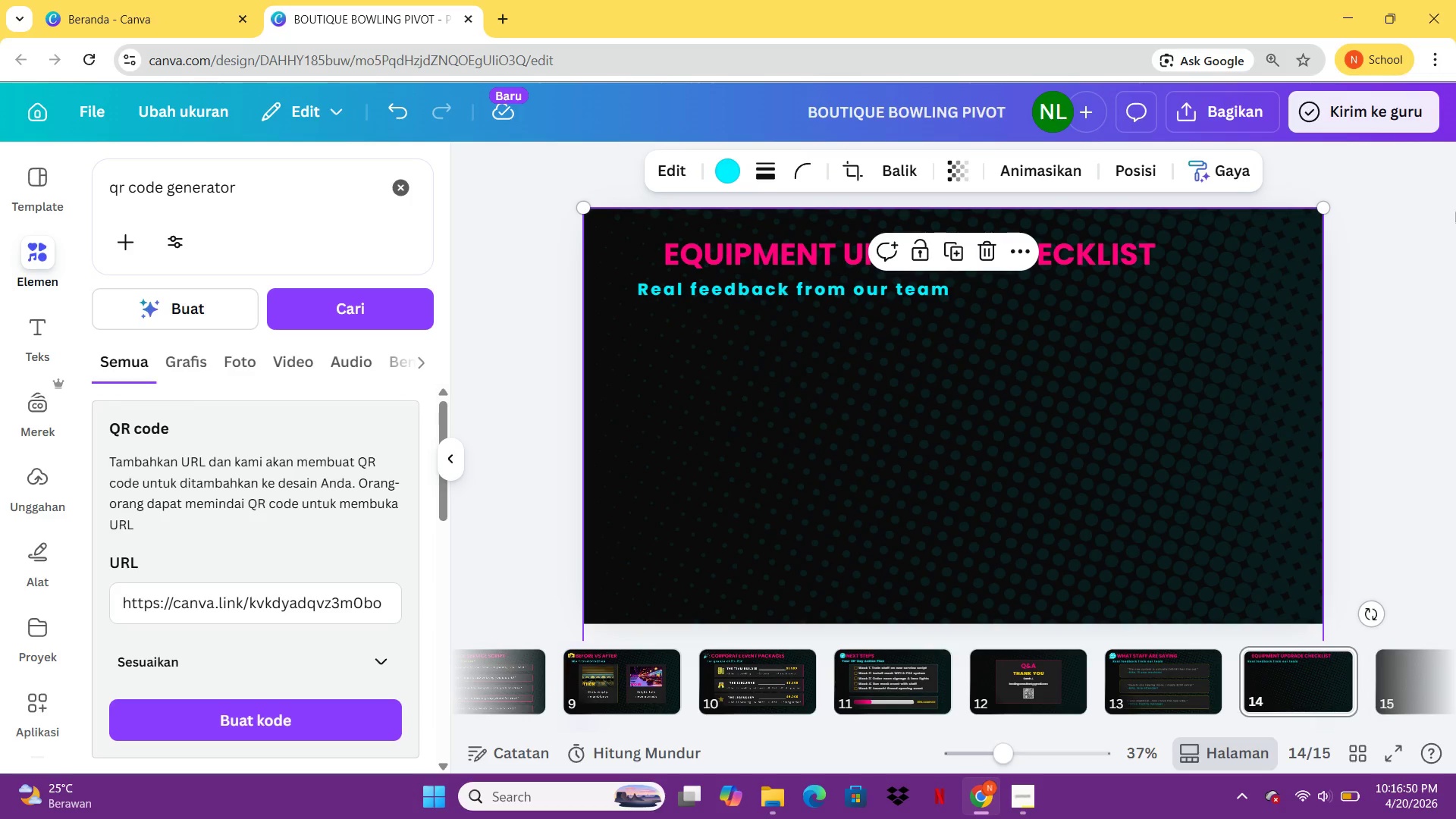 
left_click([1455, 210])
 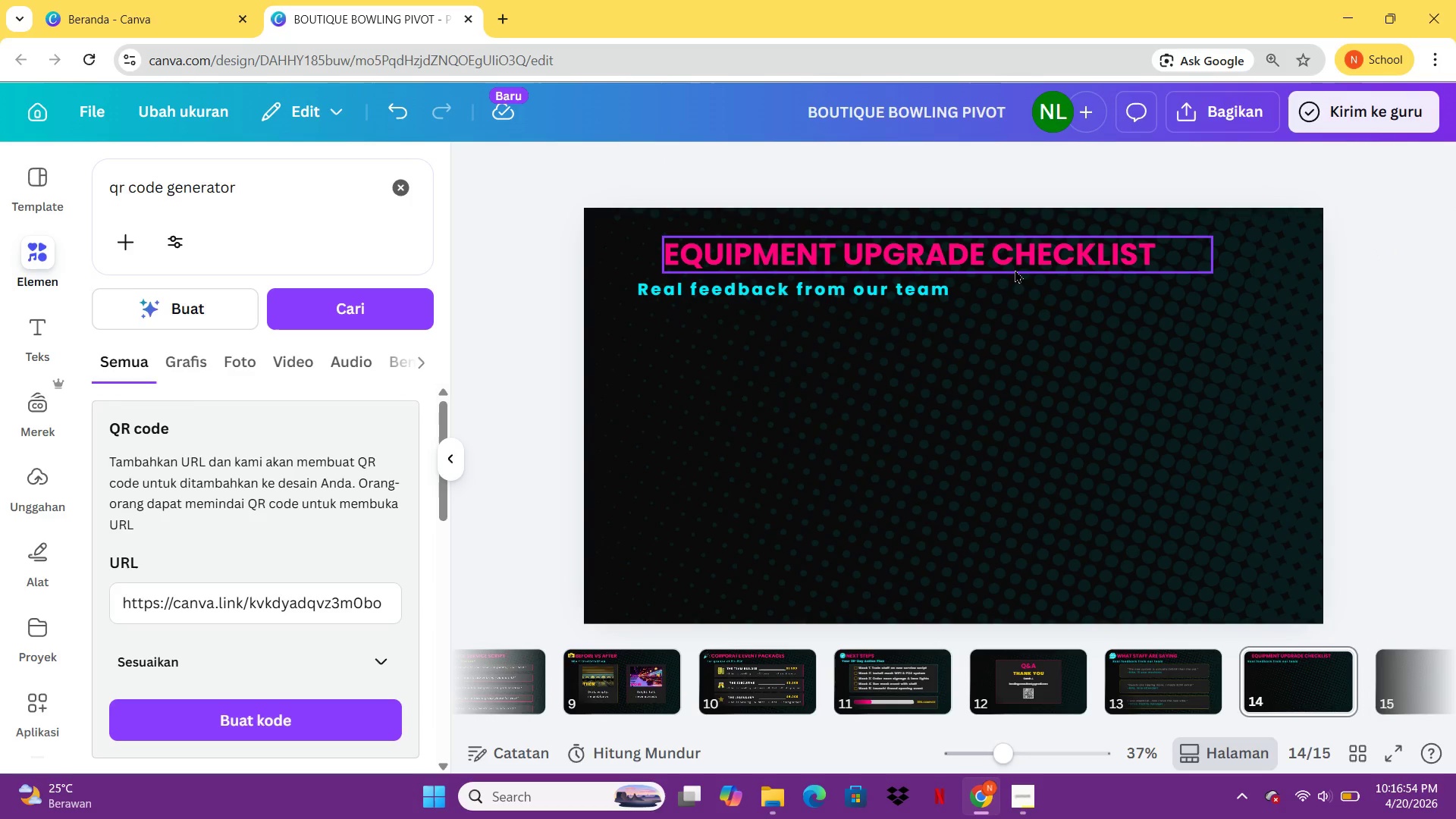 
double_click([977, 284])
 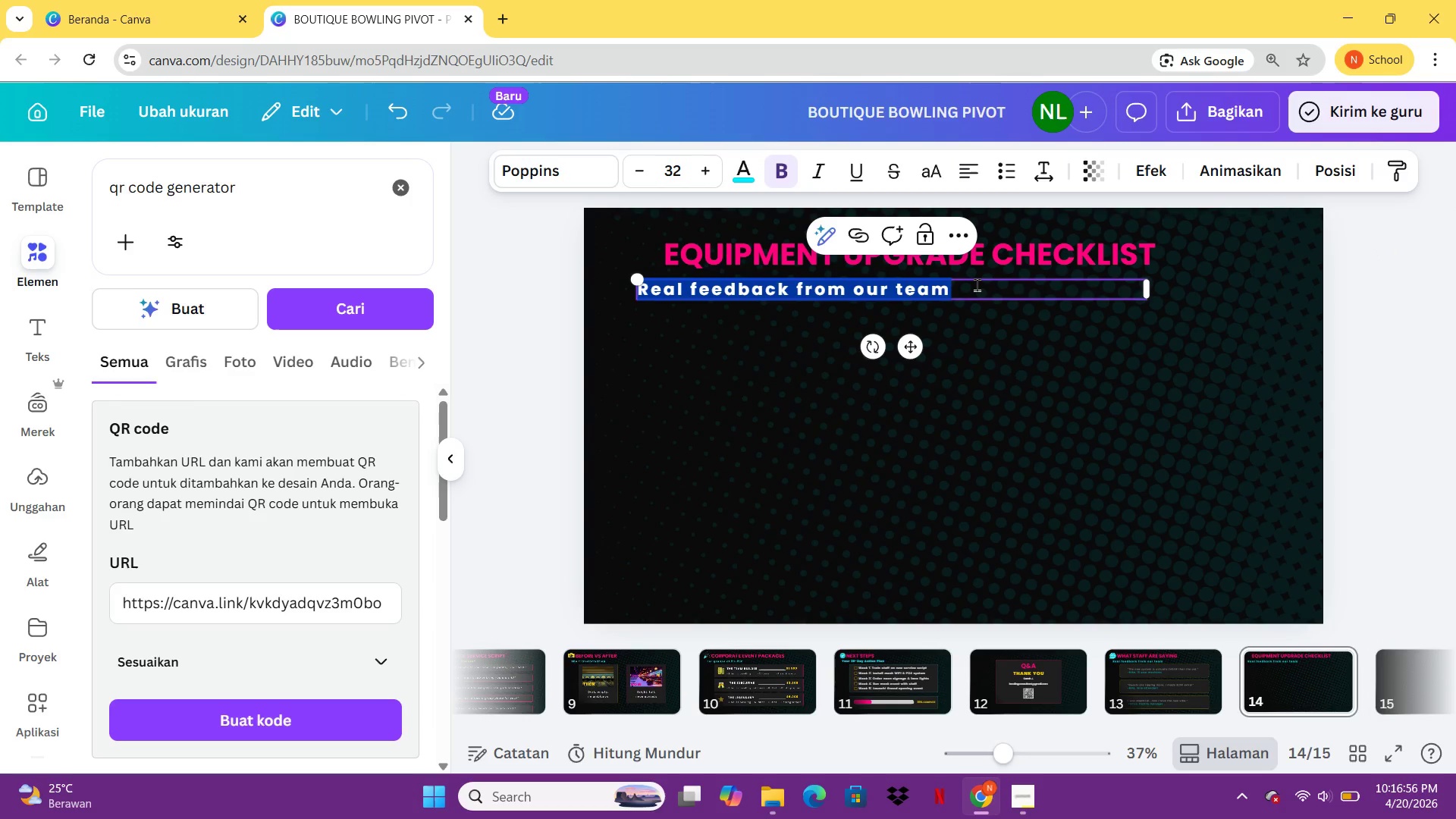 
type(What to buy in Year !)
key(Backspace)
type(1)
 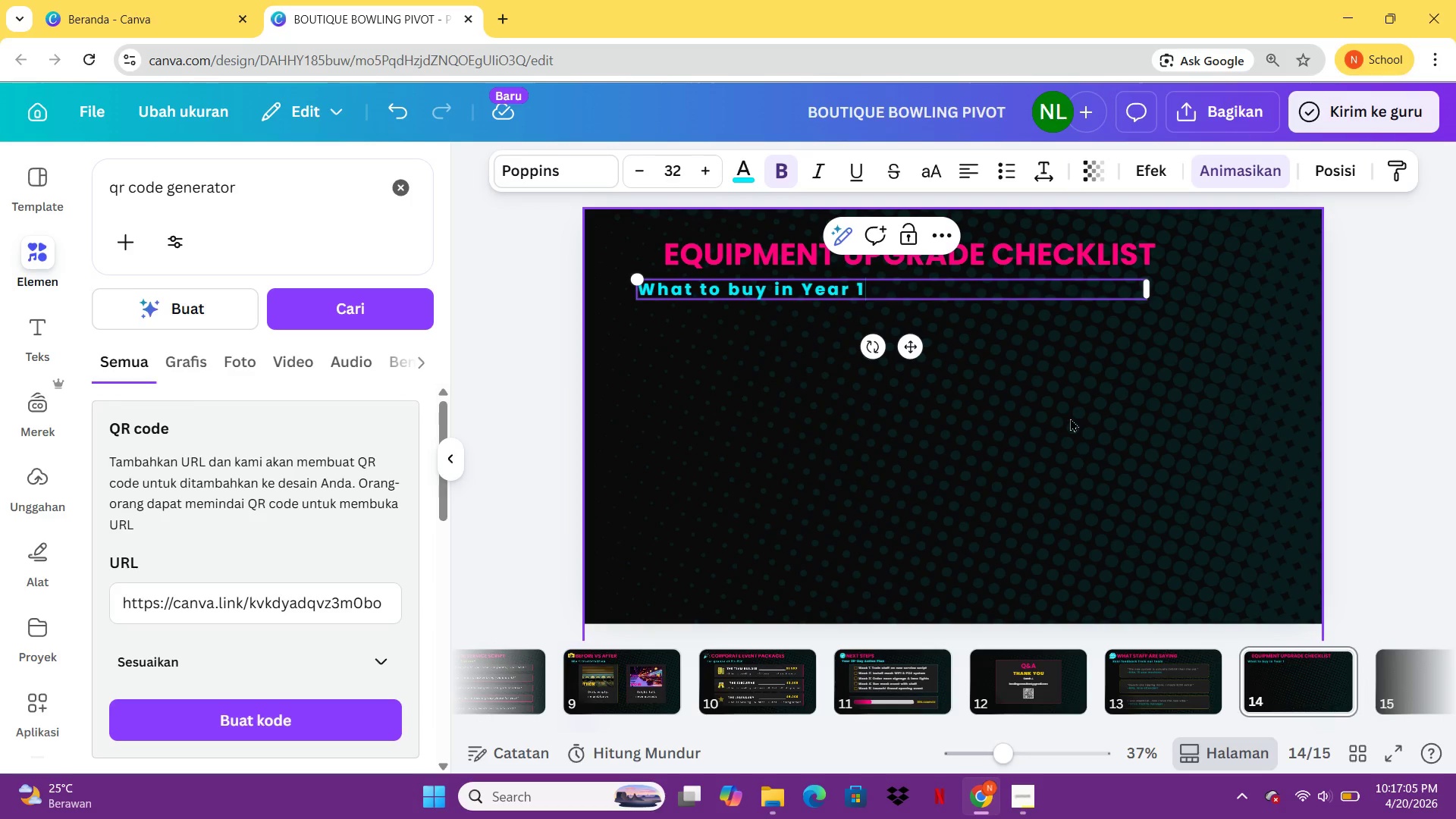 
left_click([1072, 418])
 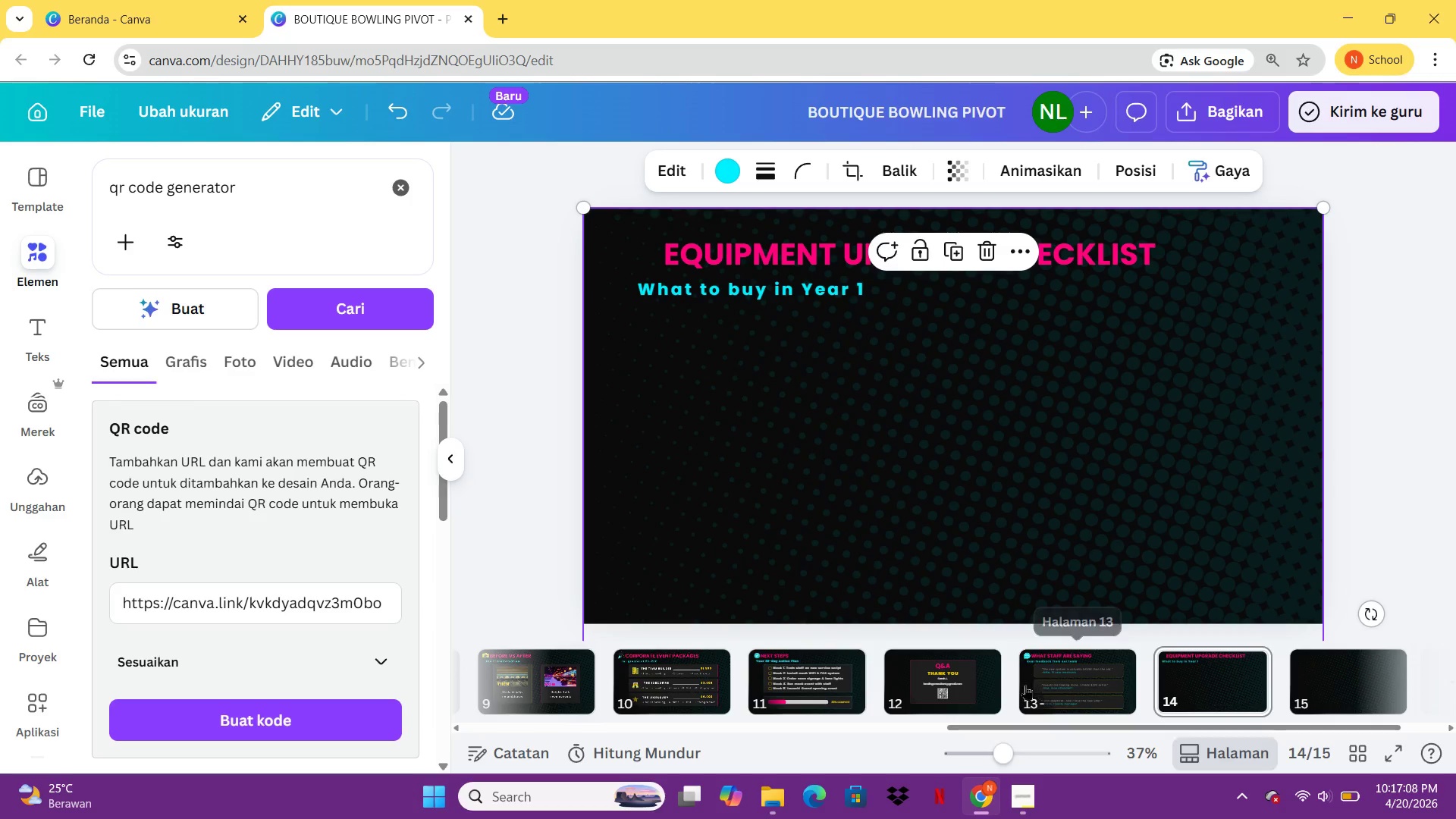 
left_click([955, 679])
 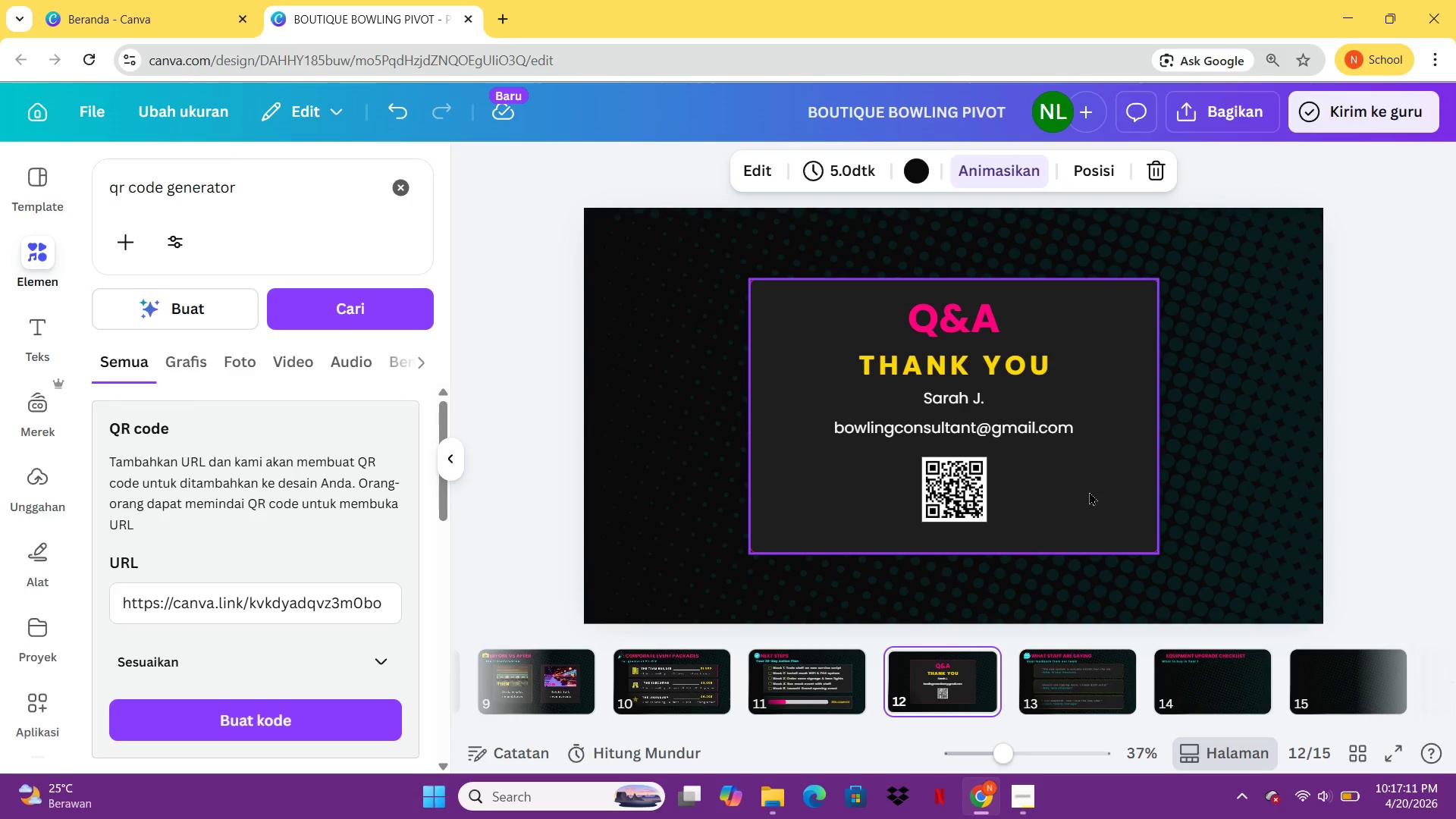 
left_click([1089, 491])
 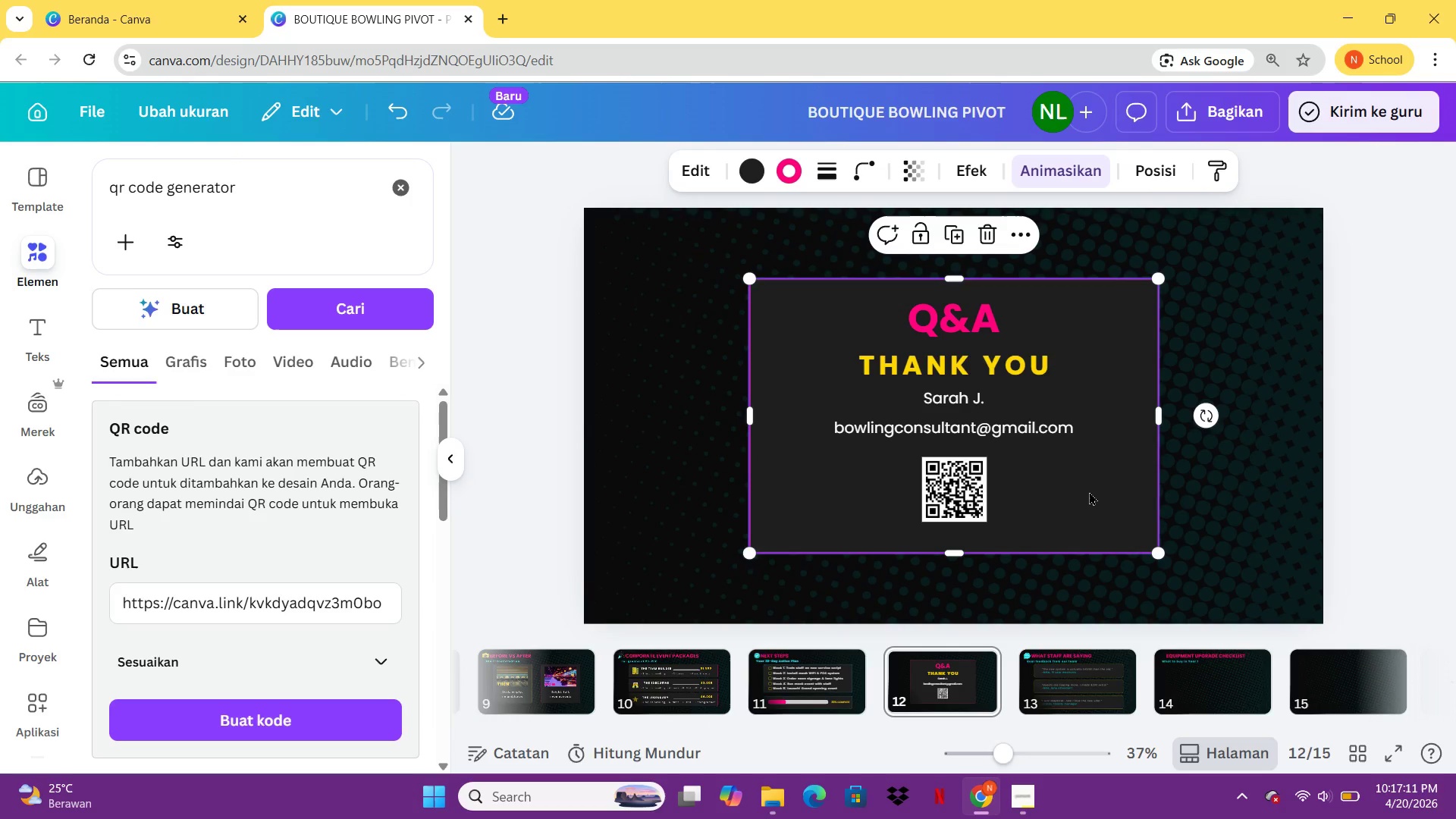 
key(Control+C)
 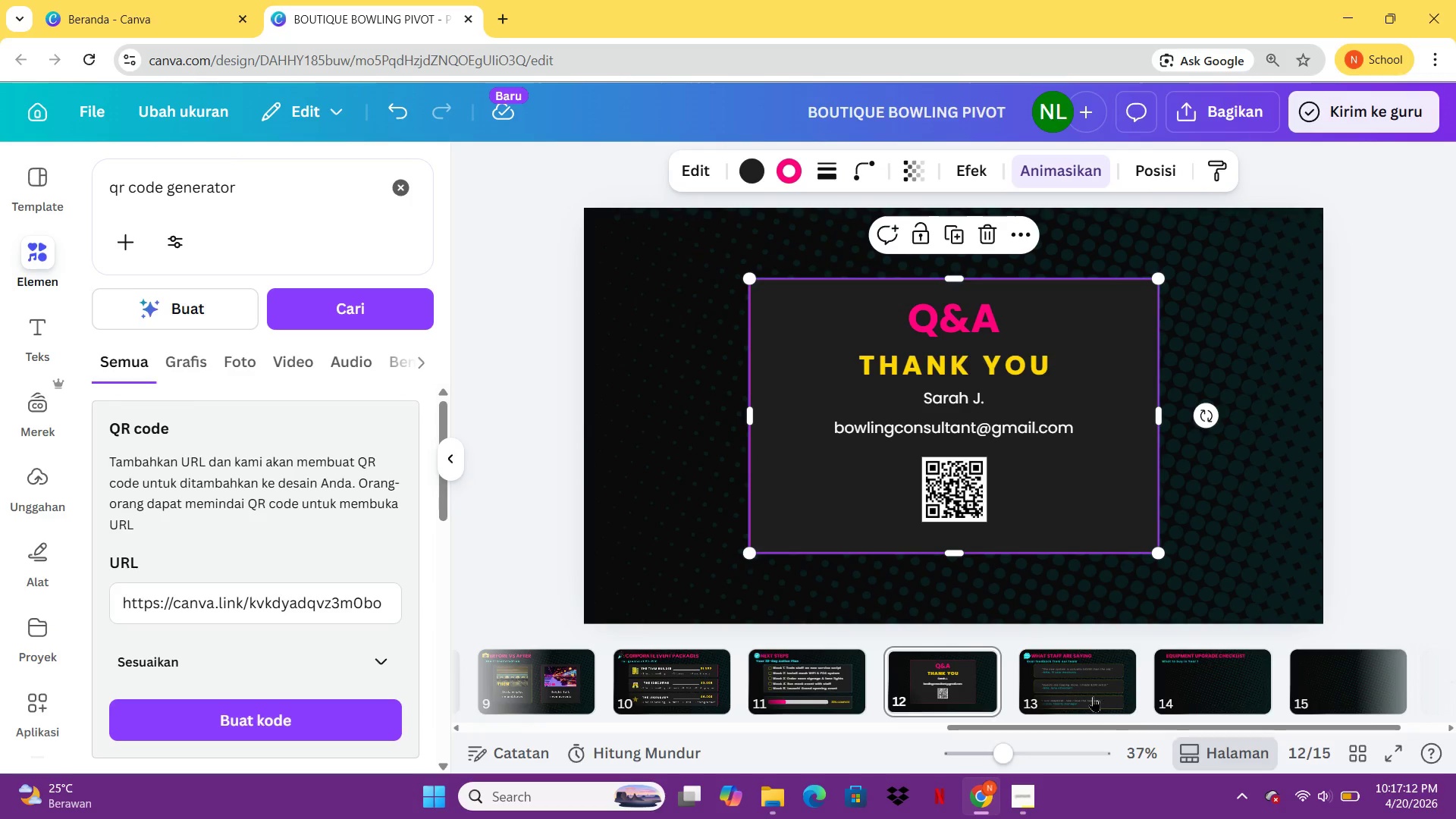 
left_click([1093, 696])
 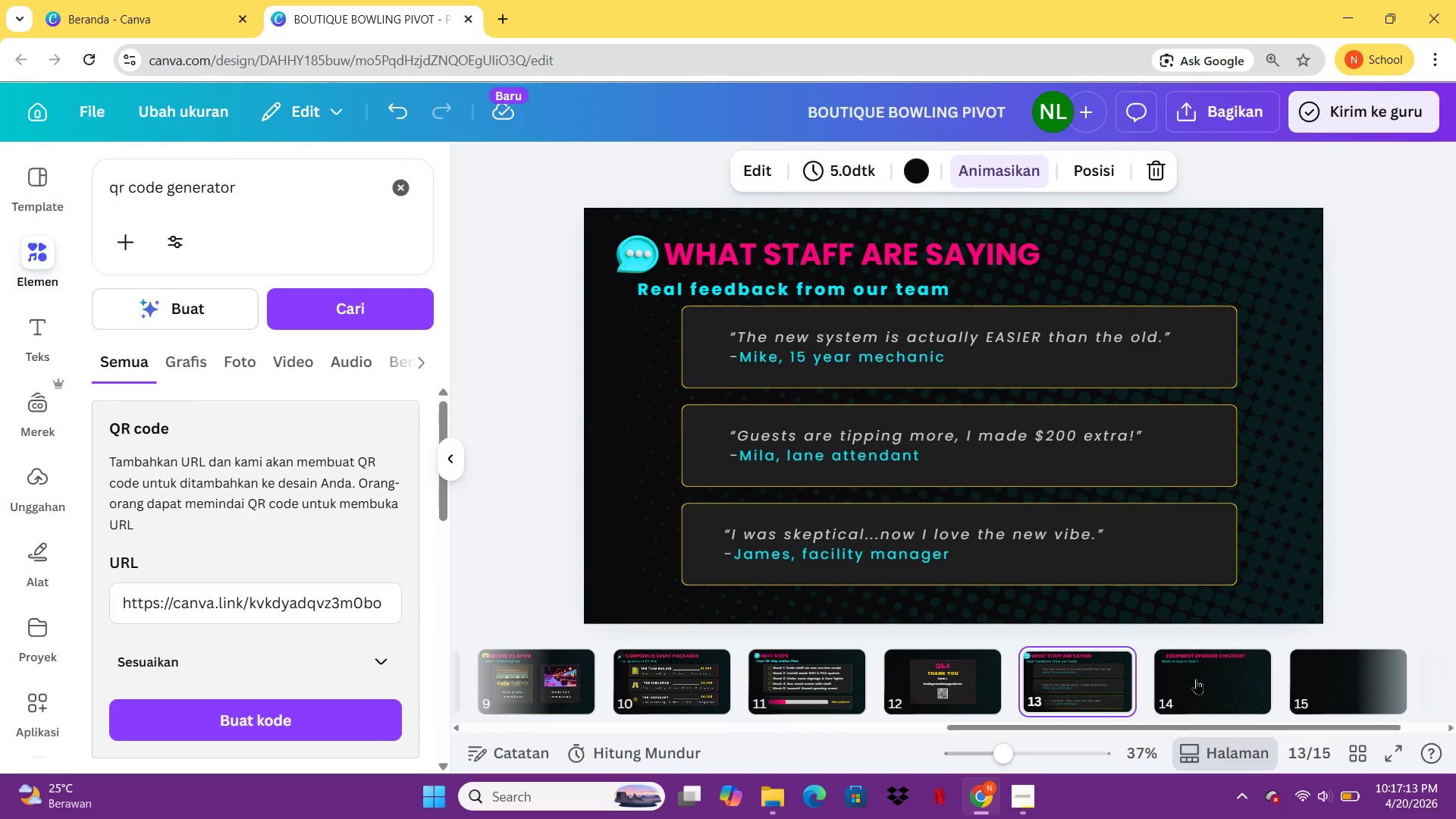 
left_click([1196, 679])
 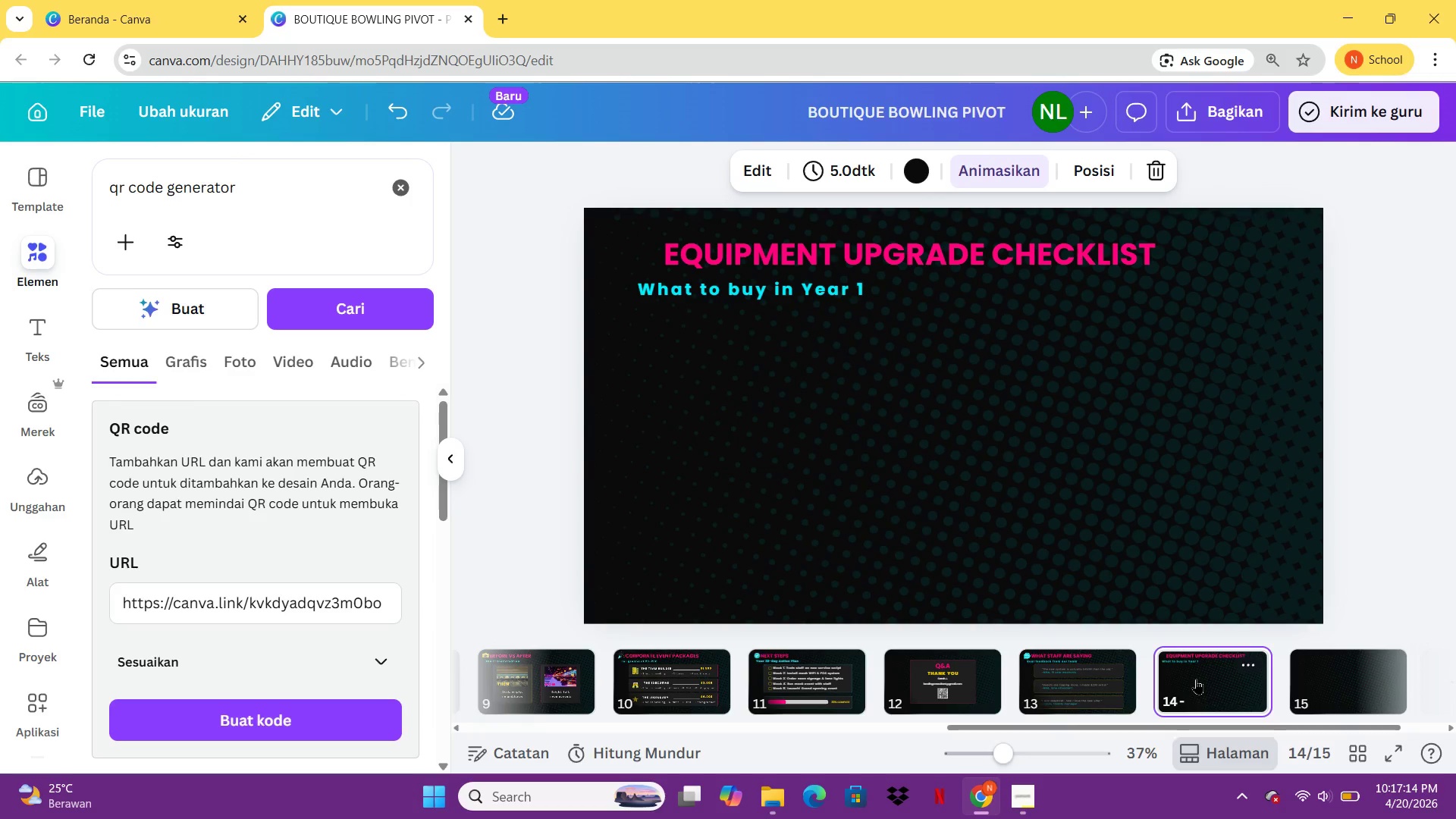 
key(Control+V)
 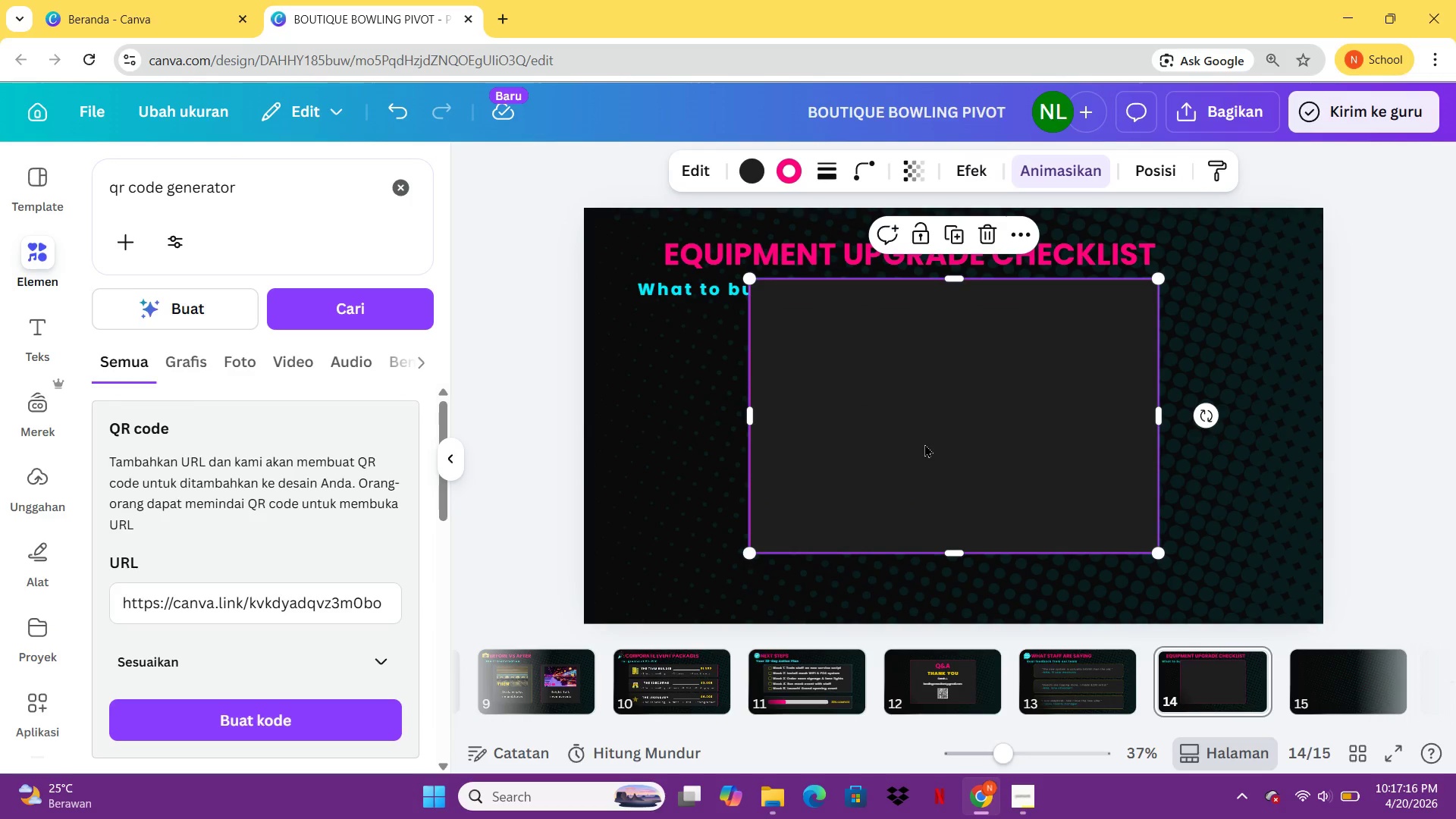 
left_click_drag(start_coordinate=[924, 444], to_coordinate=[860, 479])
 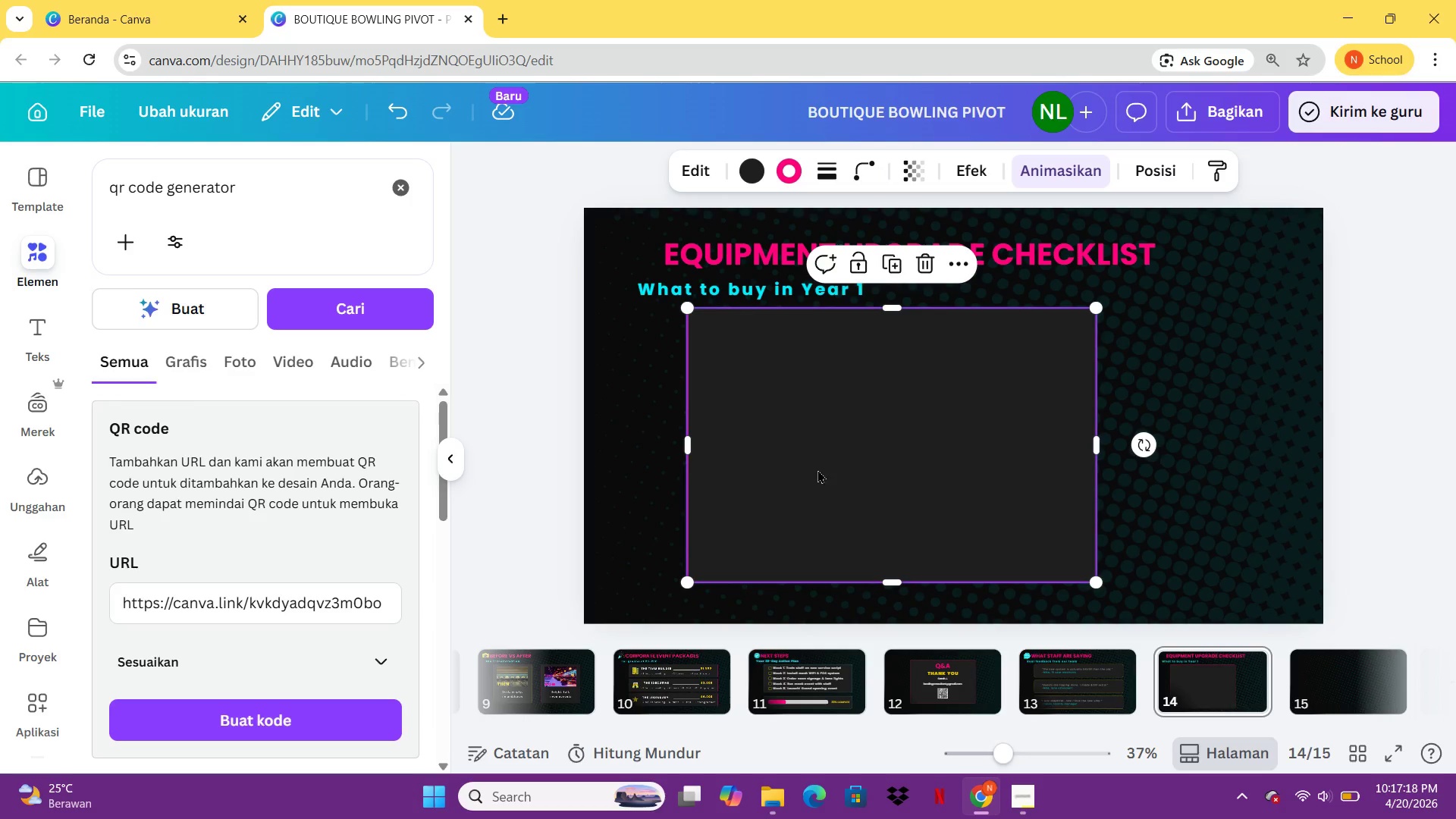 
left_click_drag(start_coordinate=[839, 451], to_coordinate=[795, 451])
 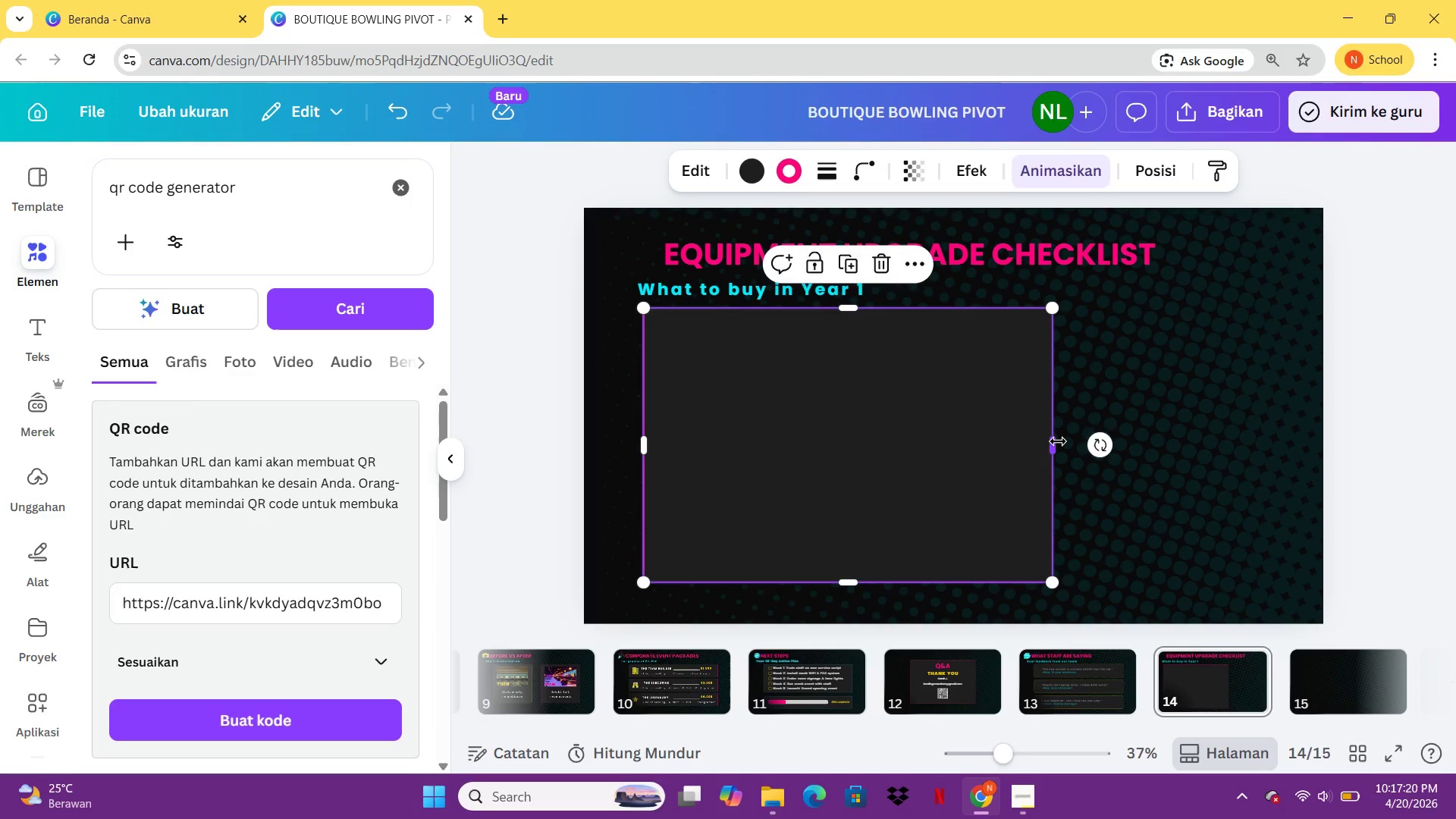 
left_click_drag(start_coordinate=[1058, 441], to_coordinate=[1214, 444])
 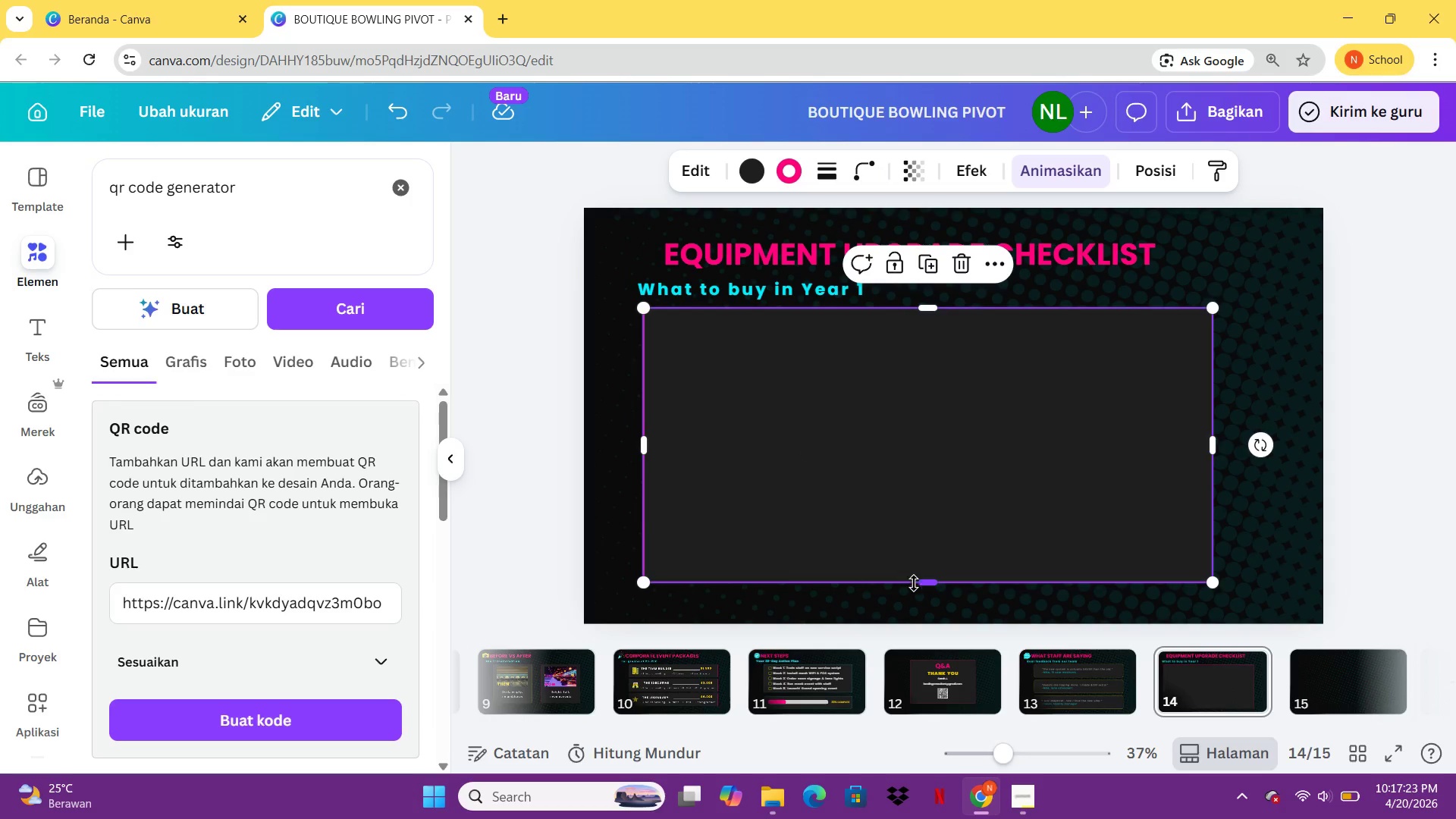 
left_click([916, 586])
 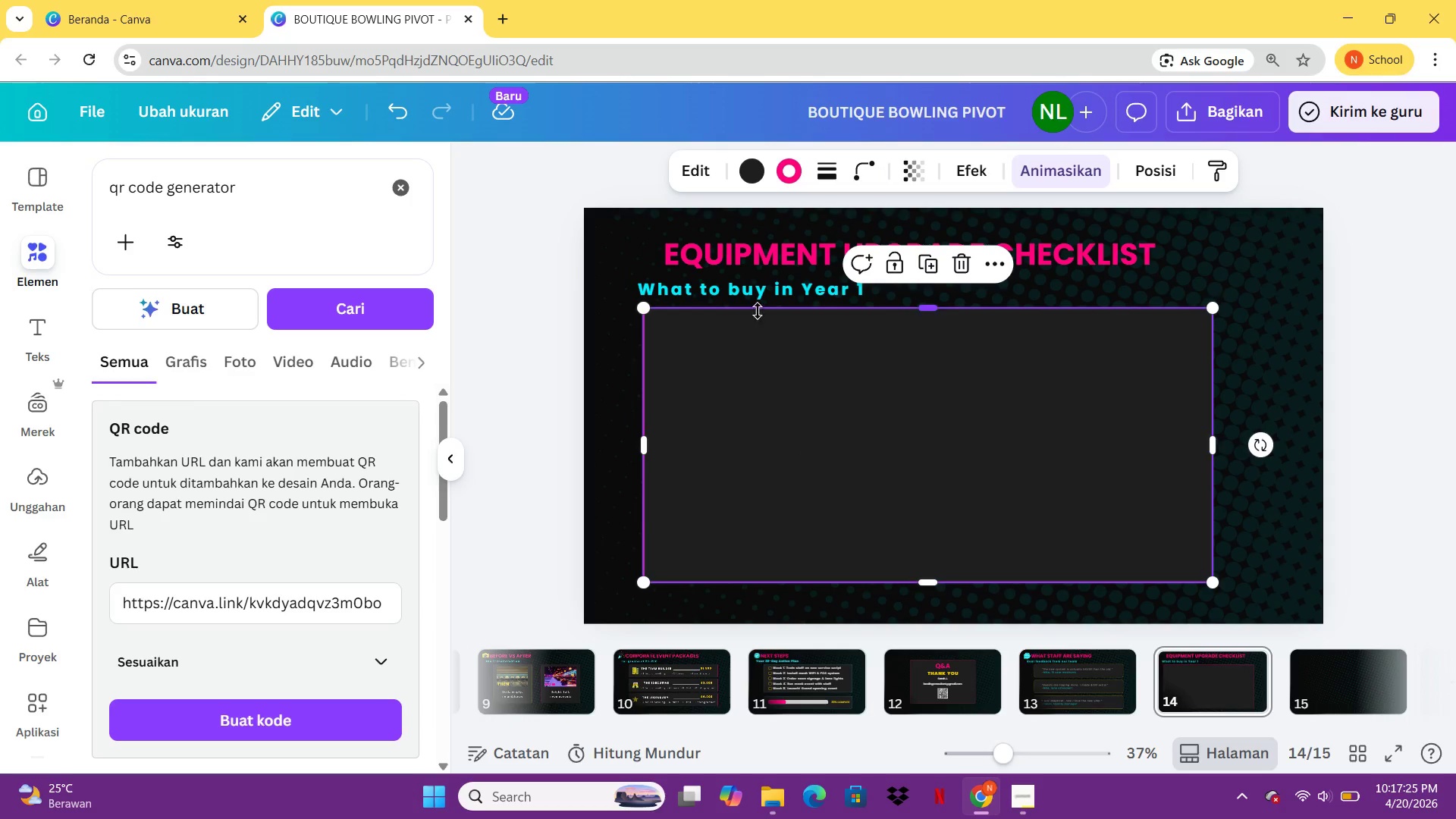 
left_click([748, 292])
 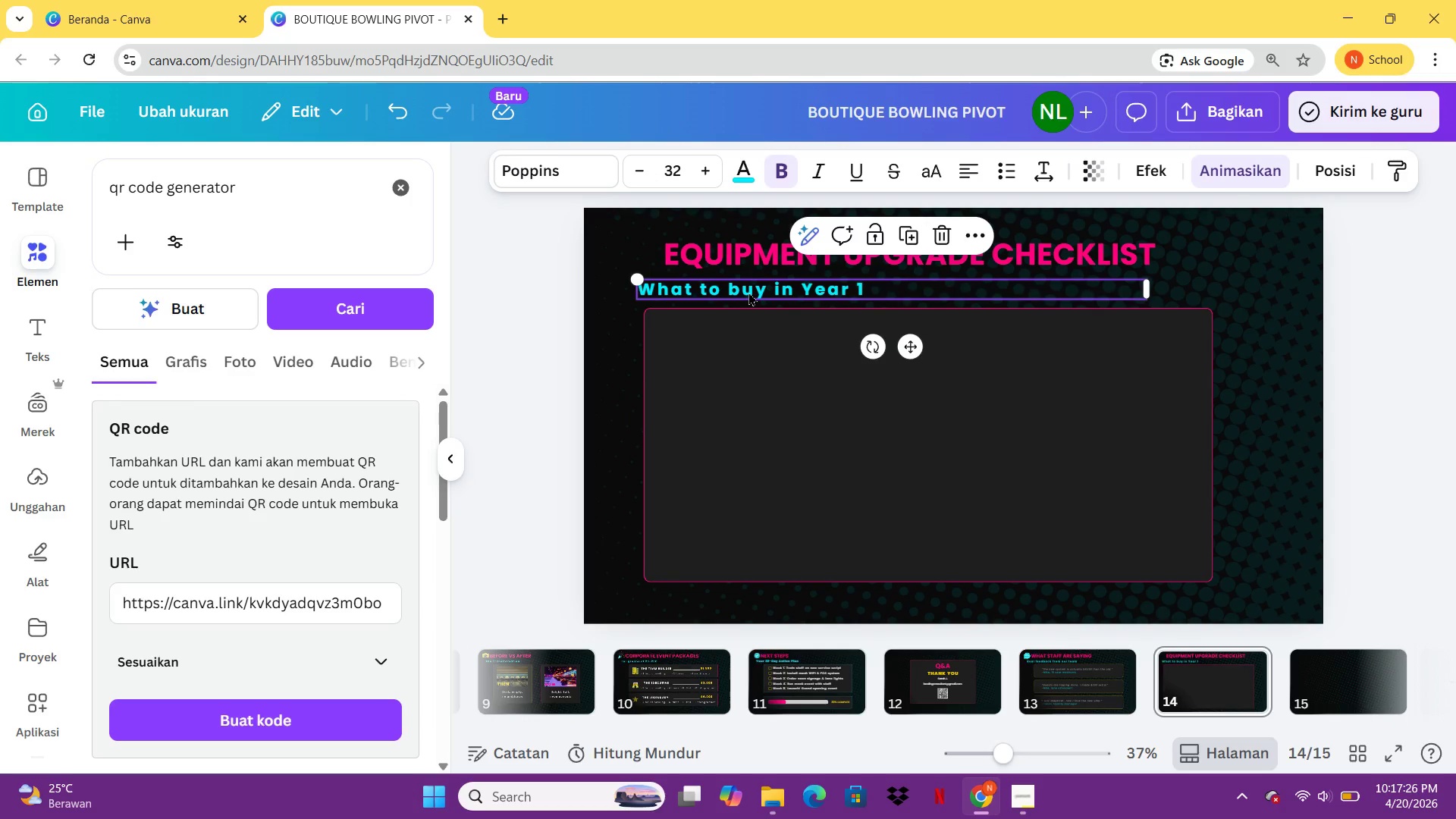 
key(Control+C)
 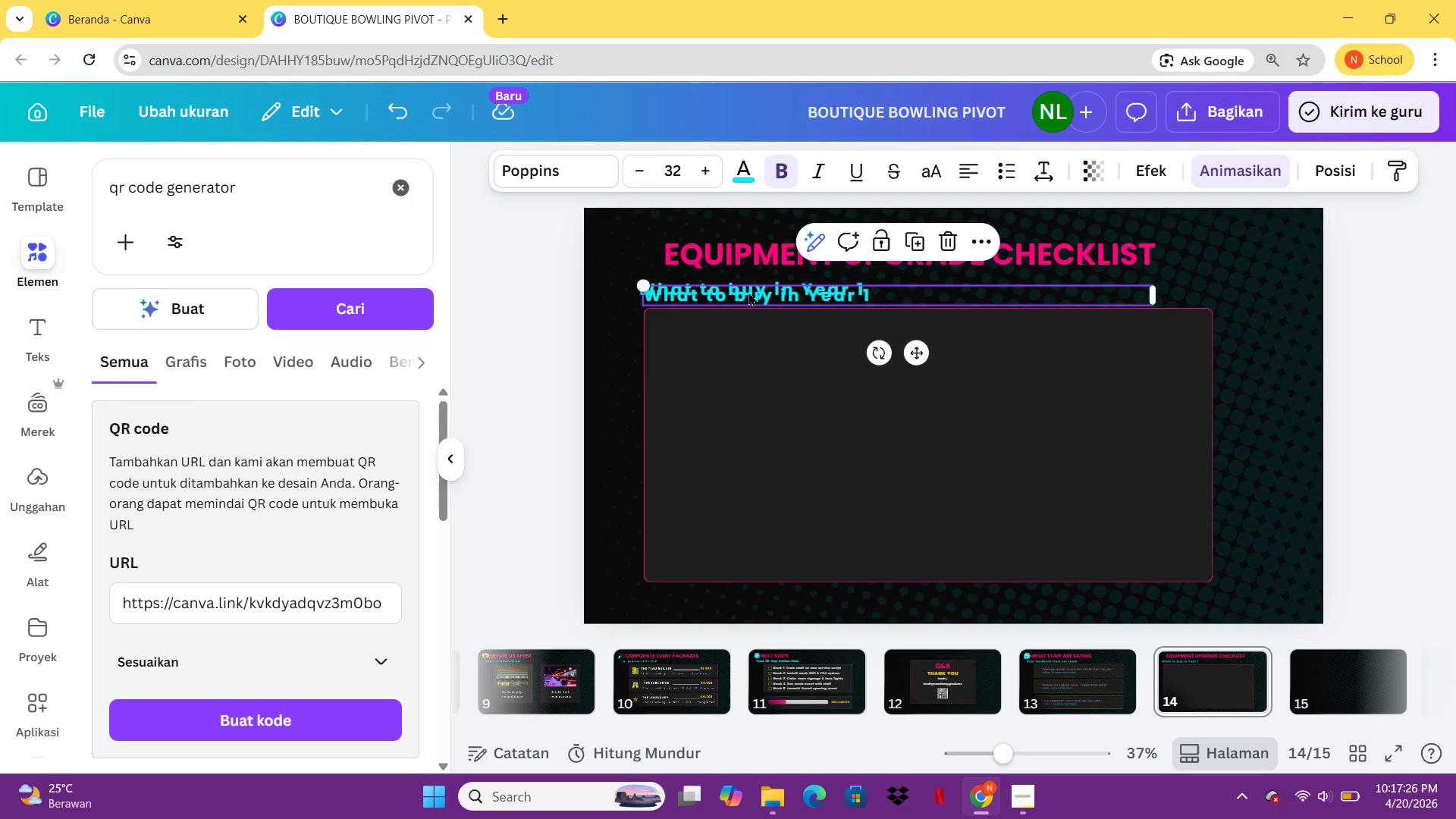 
key(Control+V)
 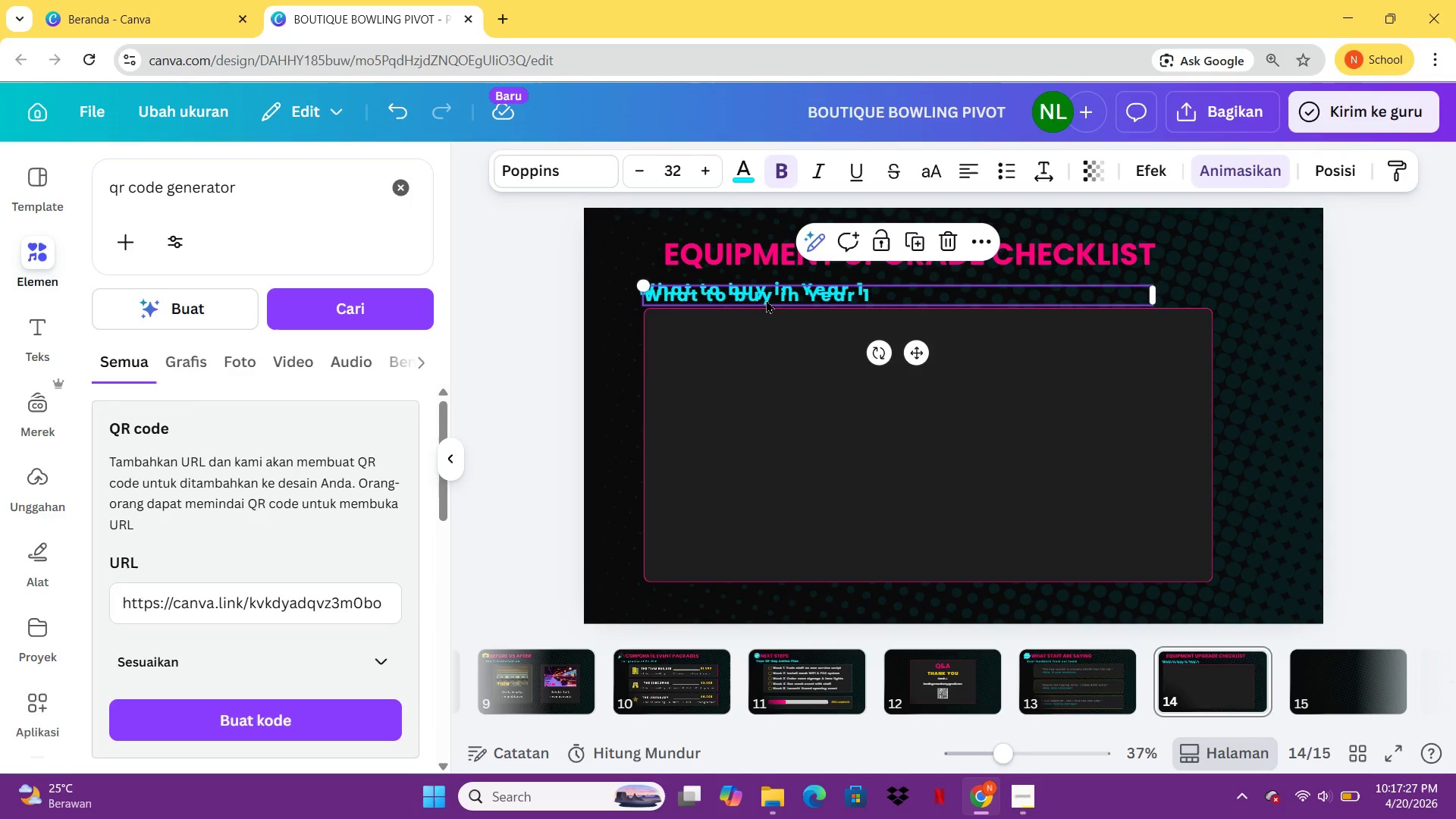 
left_click_drag(start_coordinate=[766, 300], to_coordinate=[795, 370])
 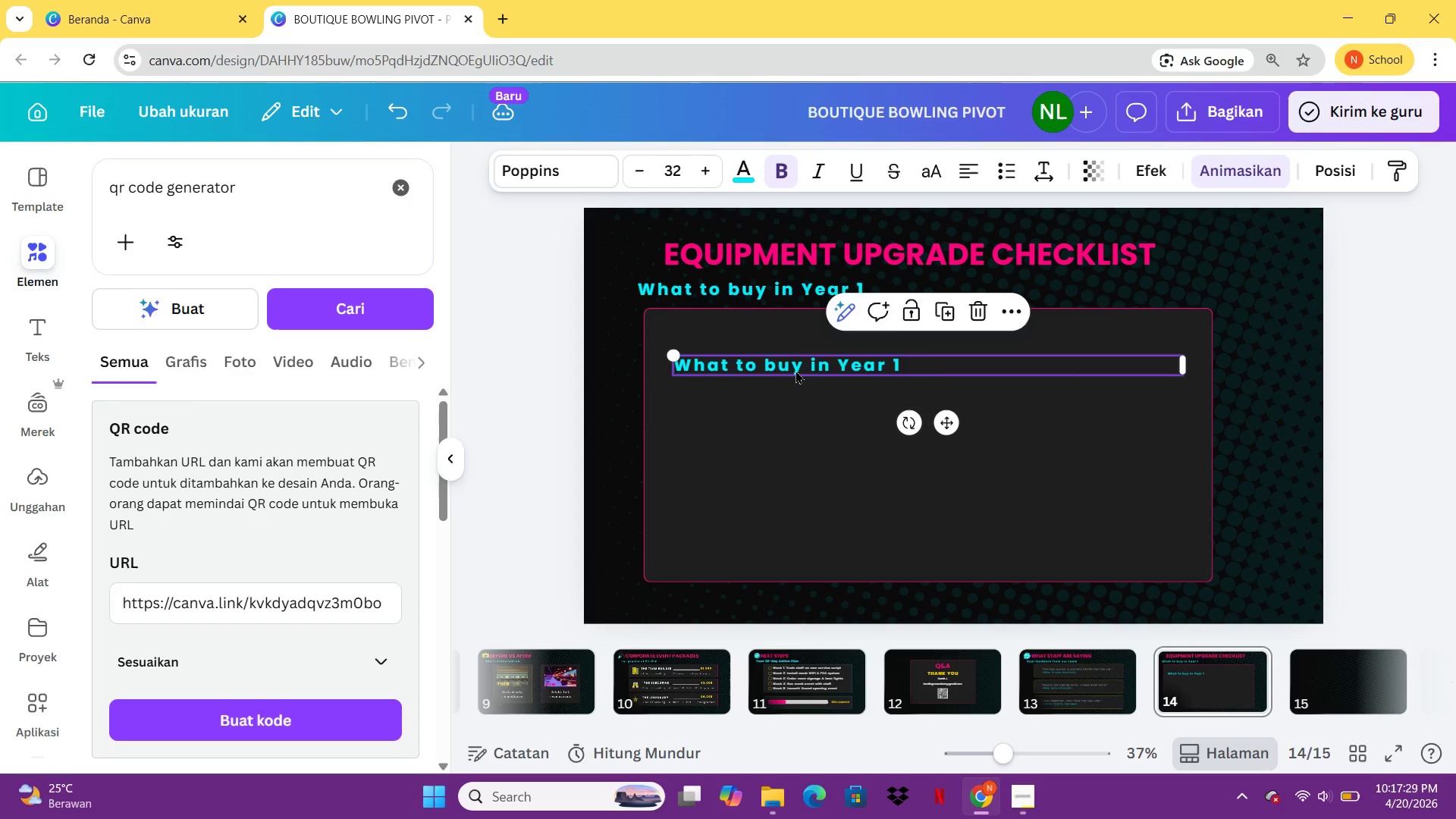 
double_click([795, 370])
 